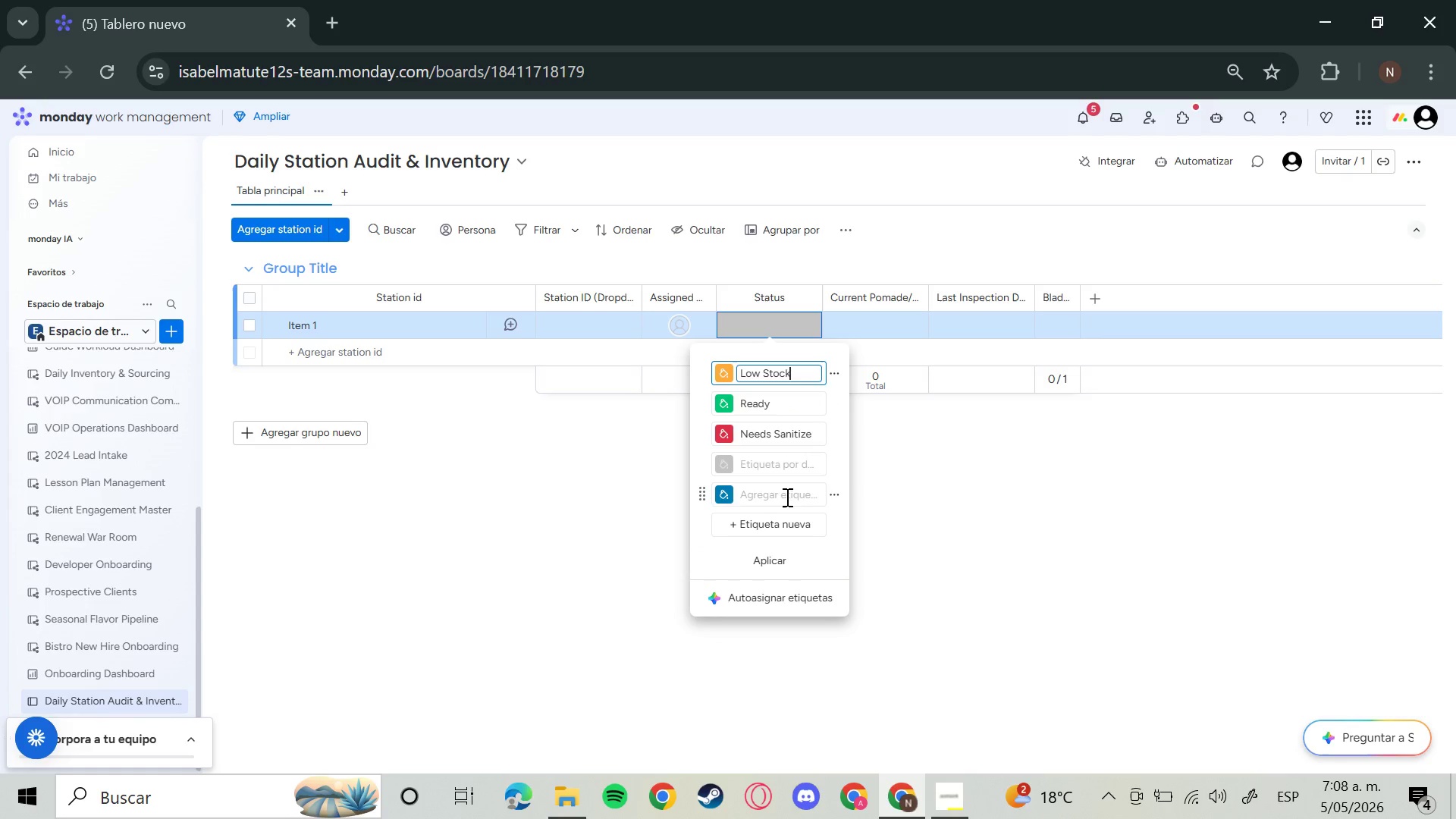 
left_click([786, 497])
 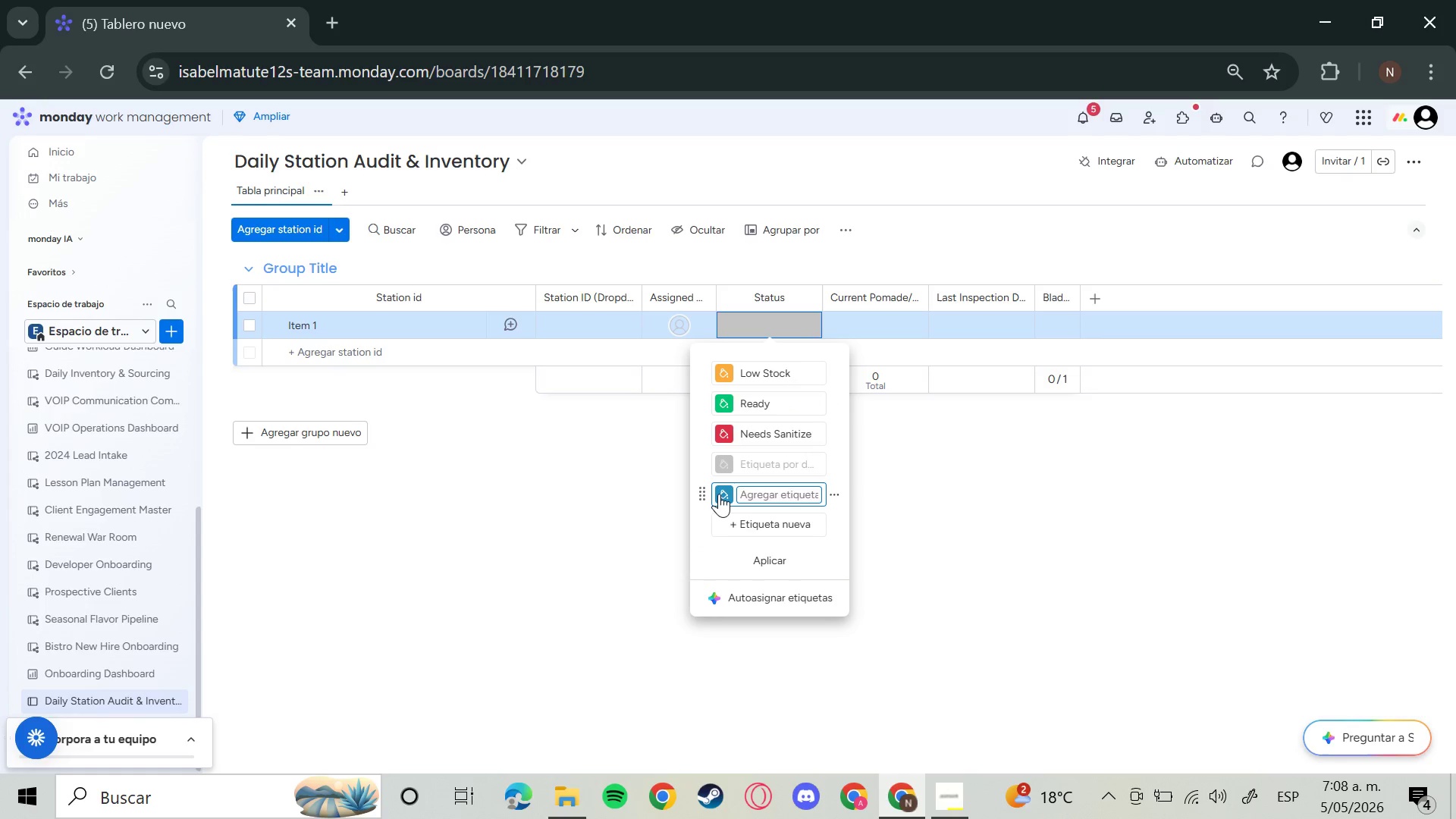 
left_click([719, 494])
 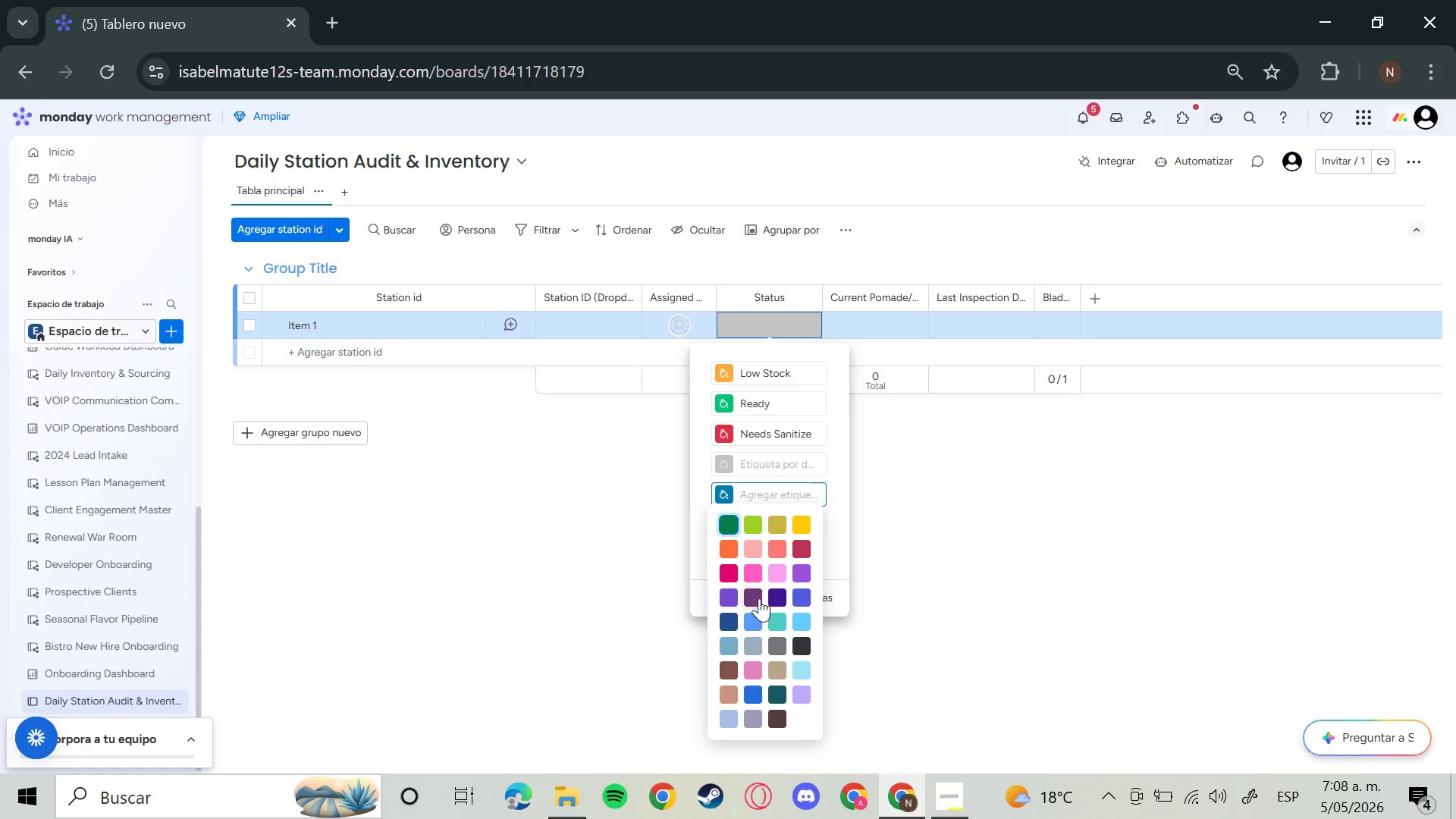 
wait(5.67)
 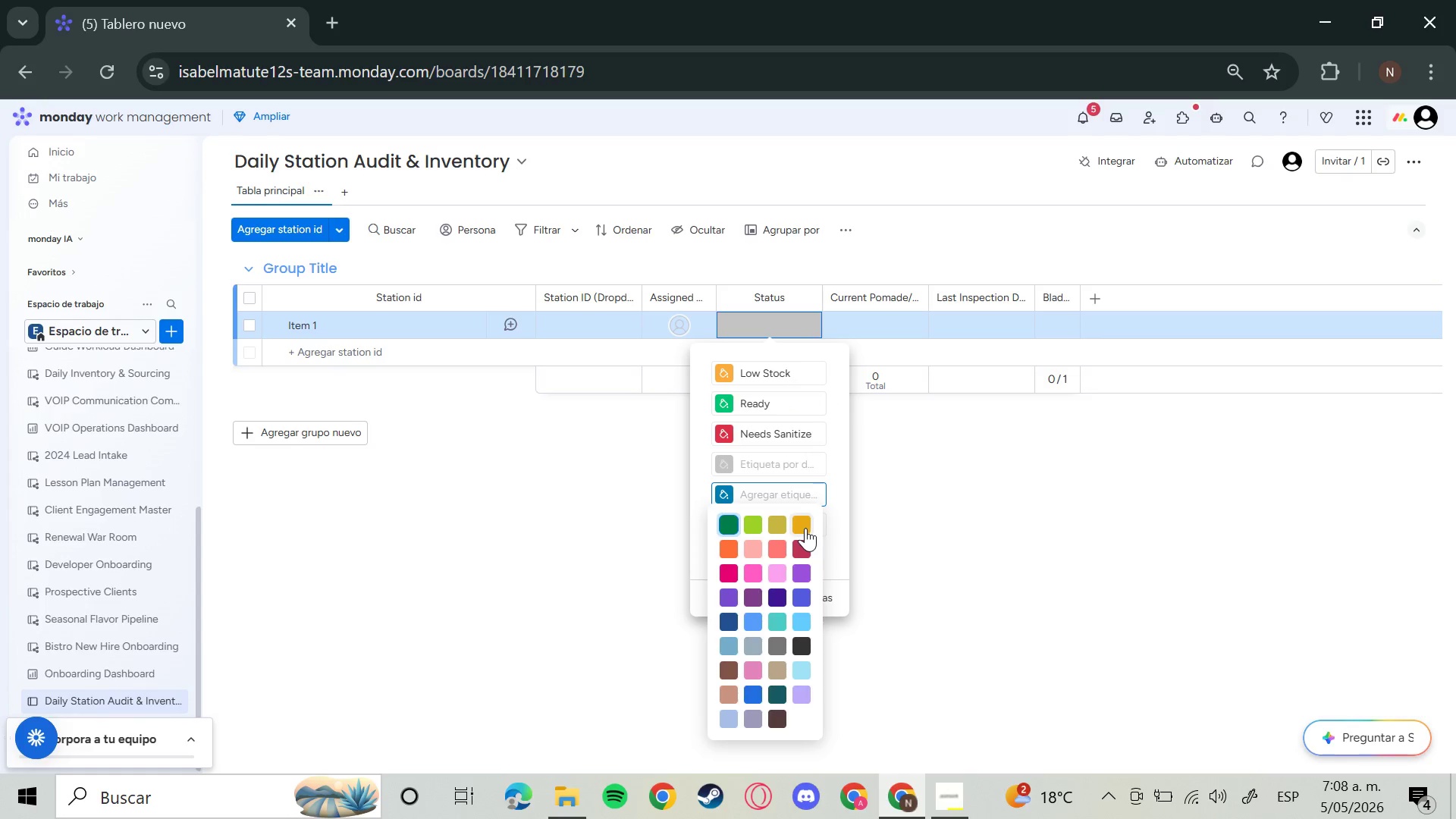 
left_click([759, 645])
 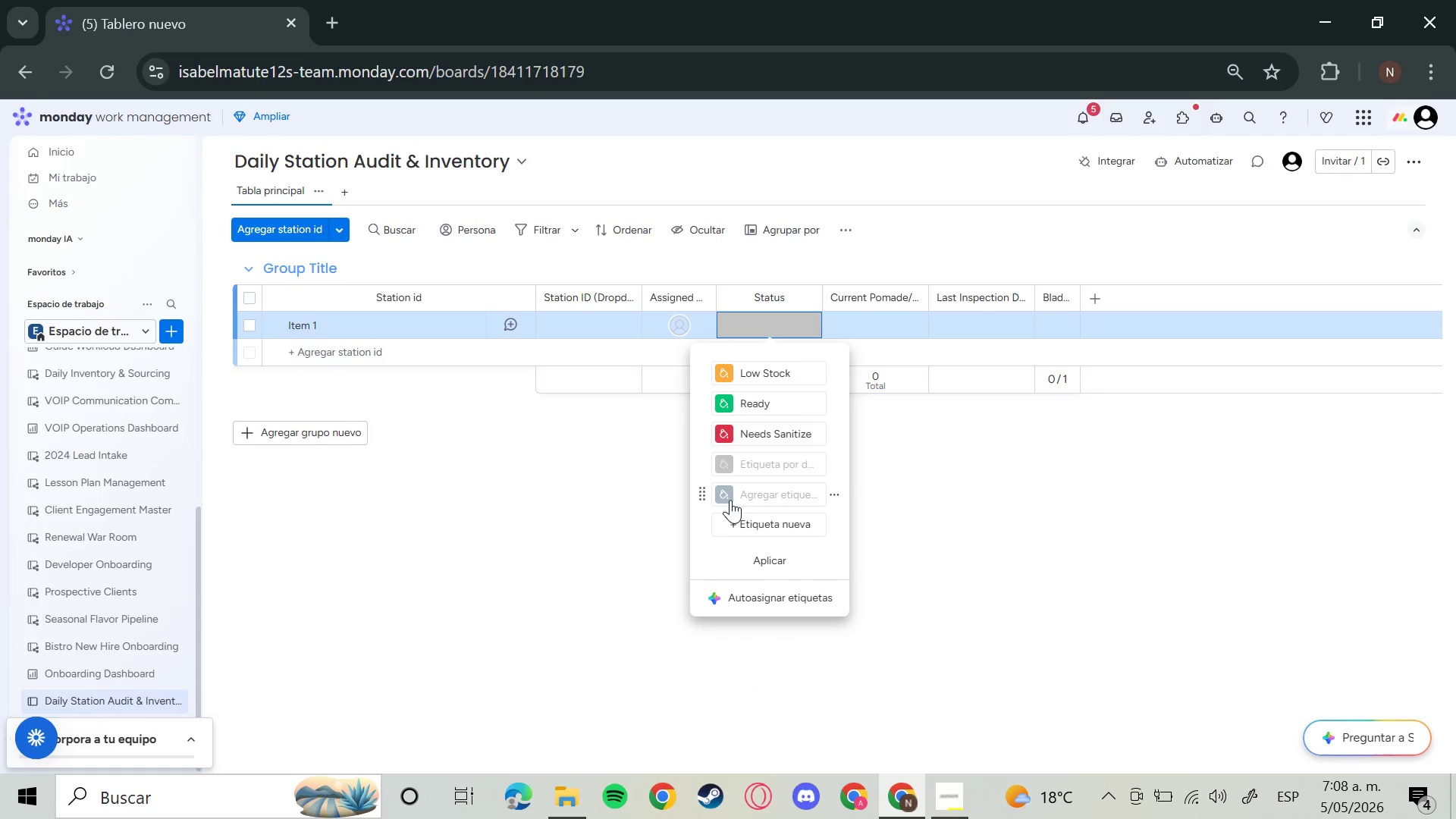 
left_click([726, 498])
 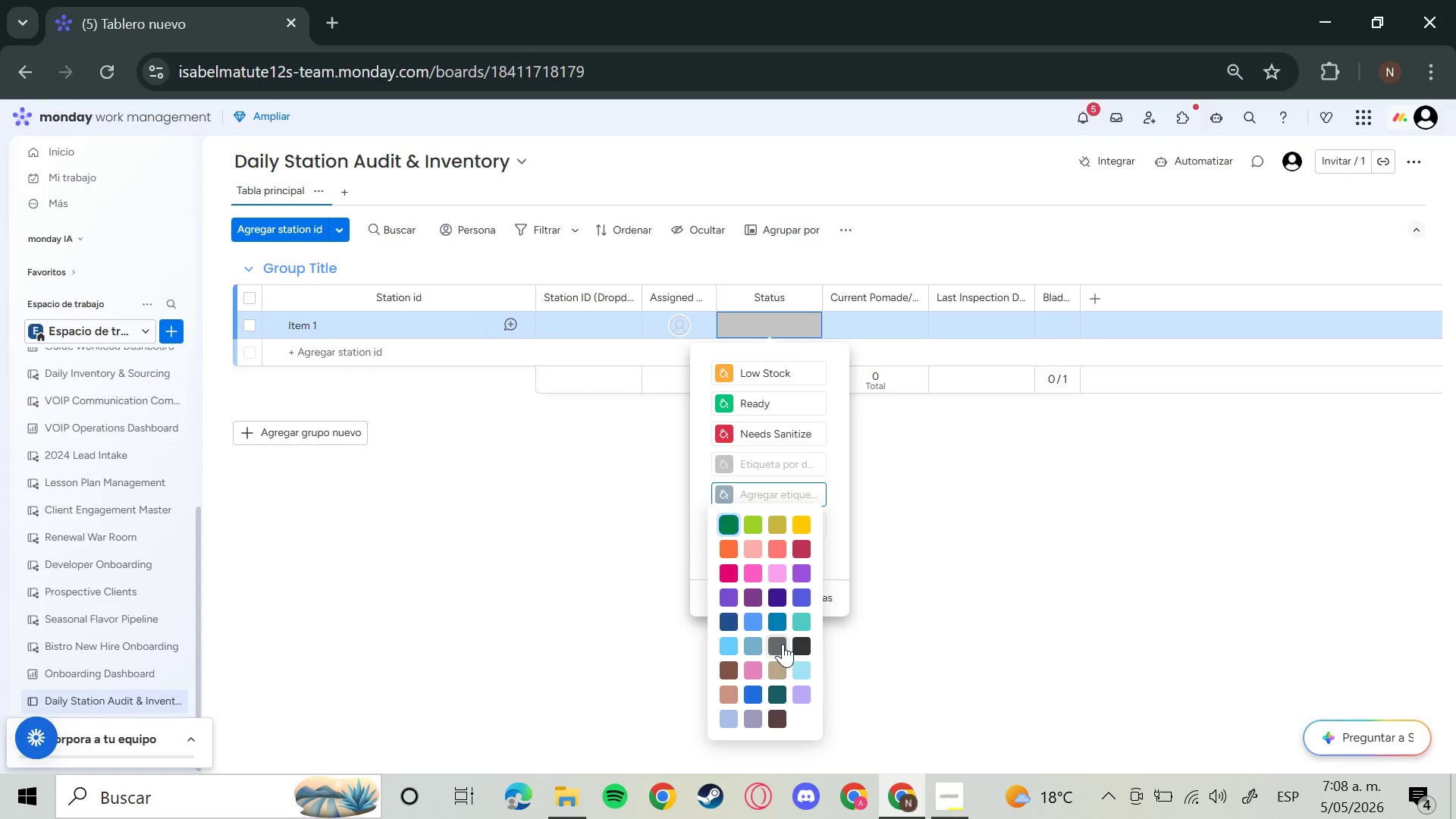 
left_click([783, 644])
 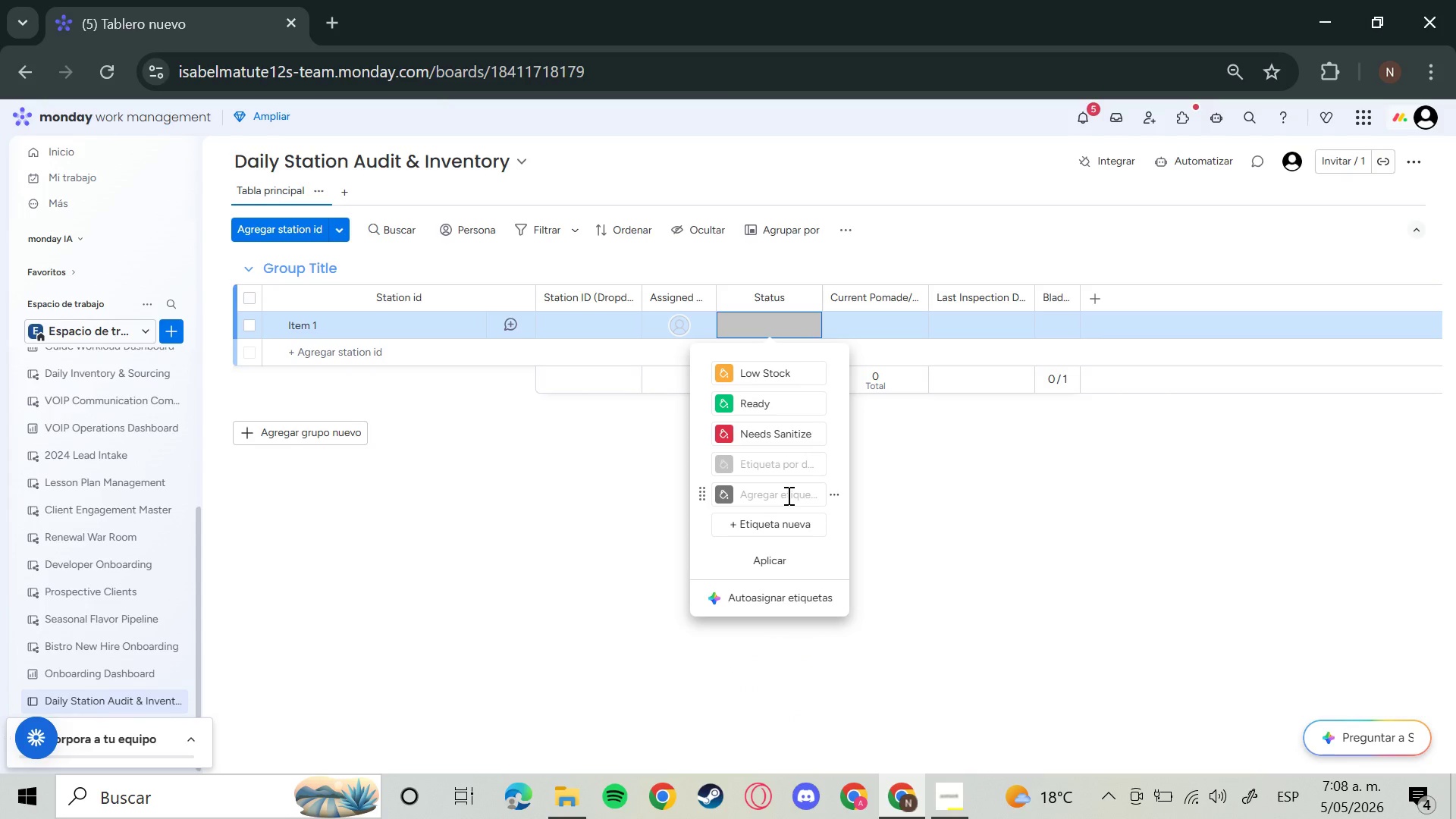 
left_click([787, 495])
 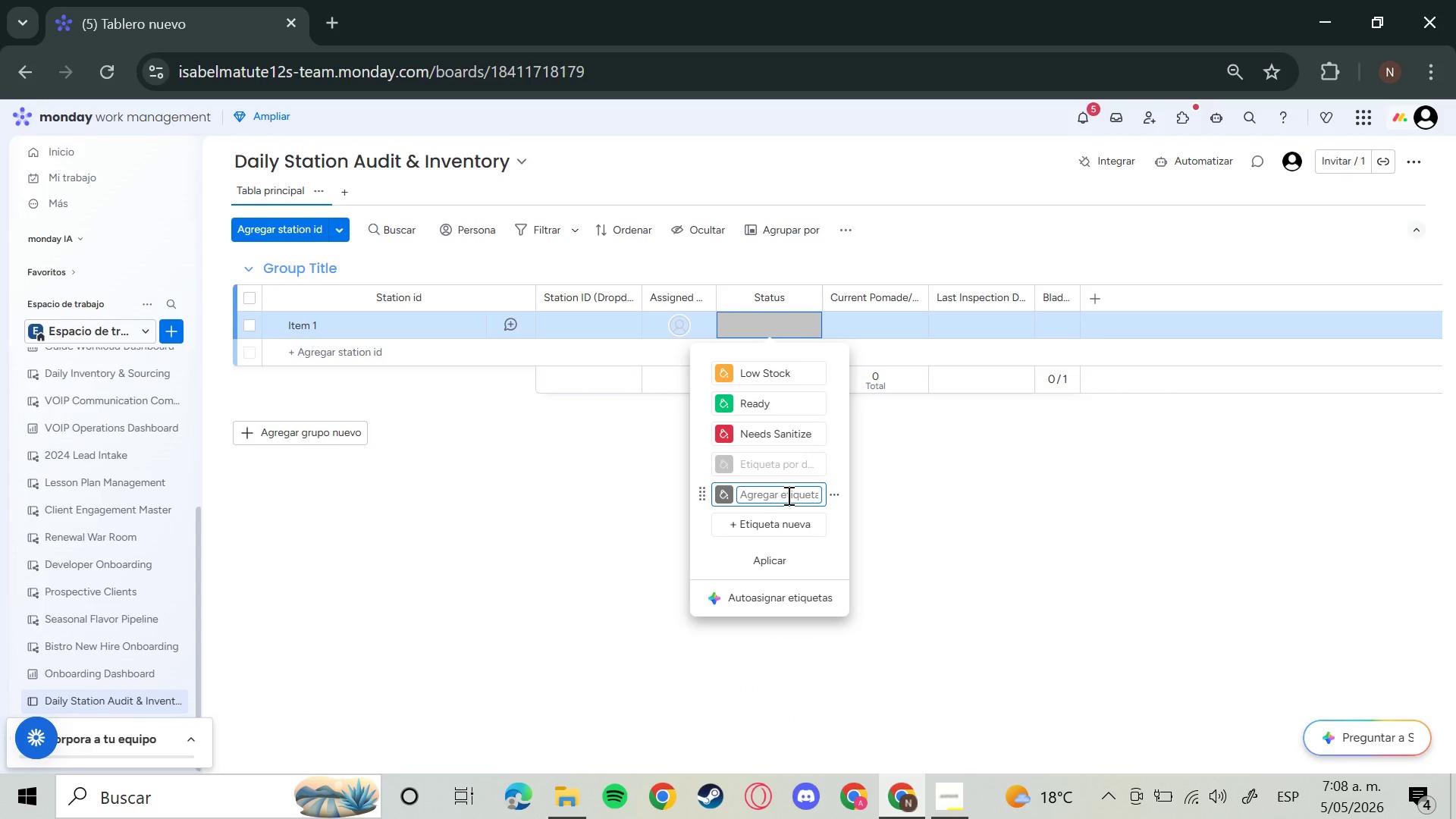 
key(CapsLock)
 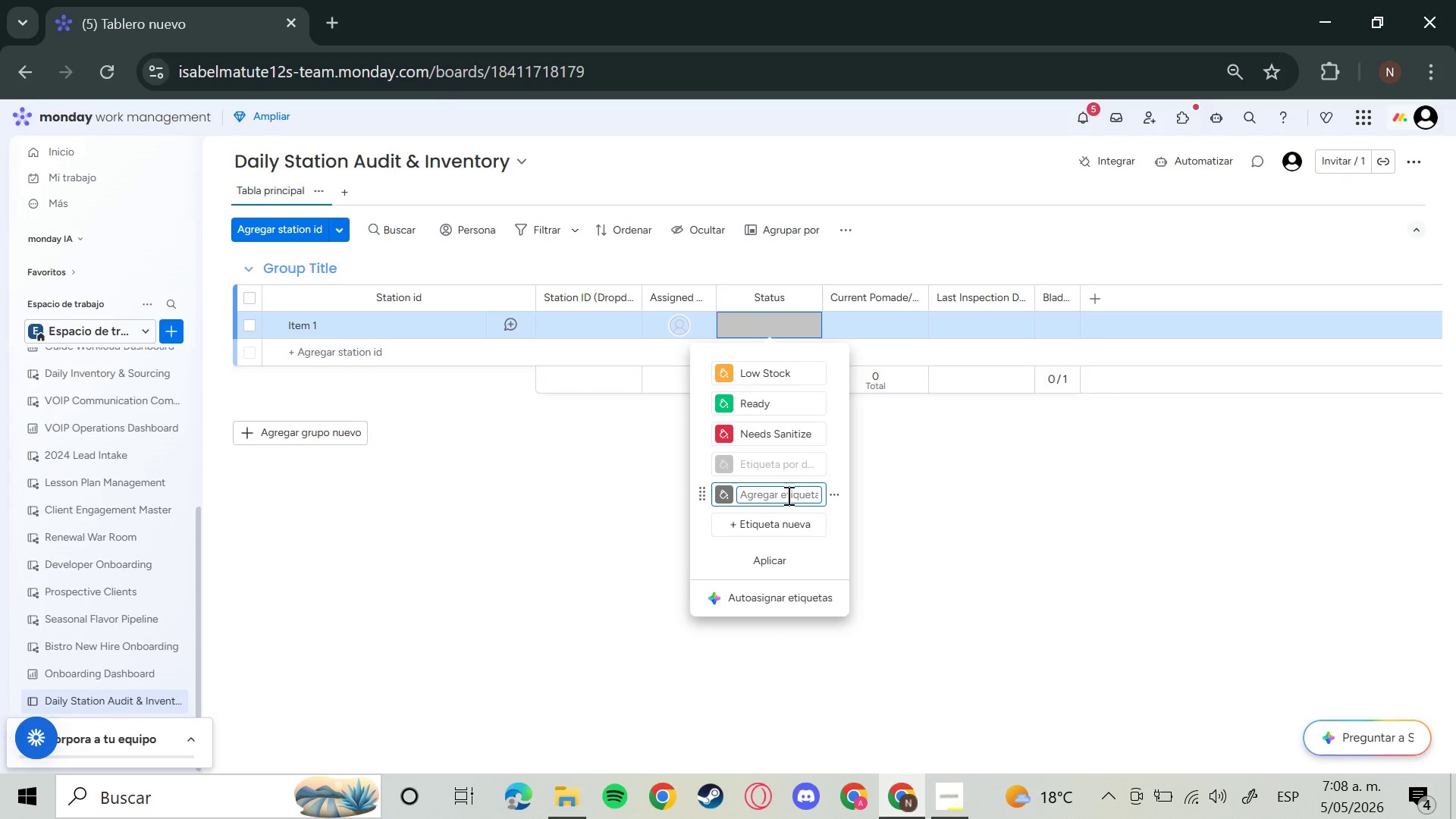 
key(O)
 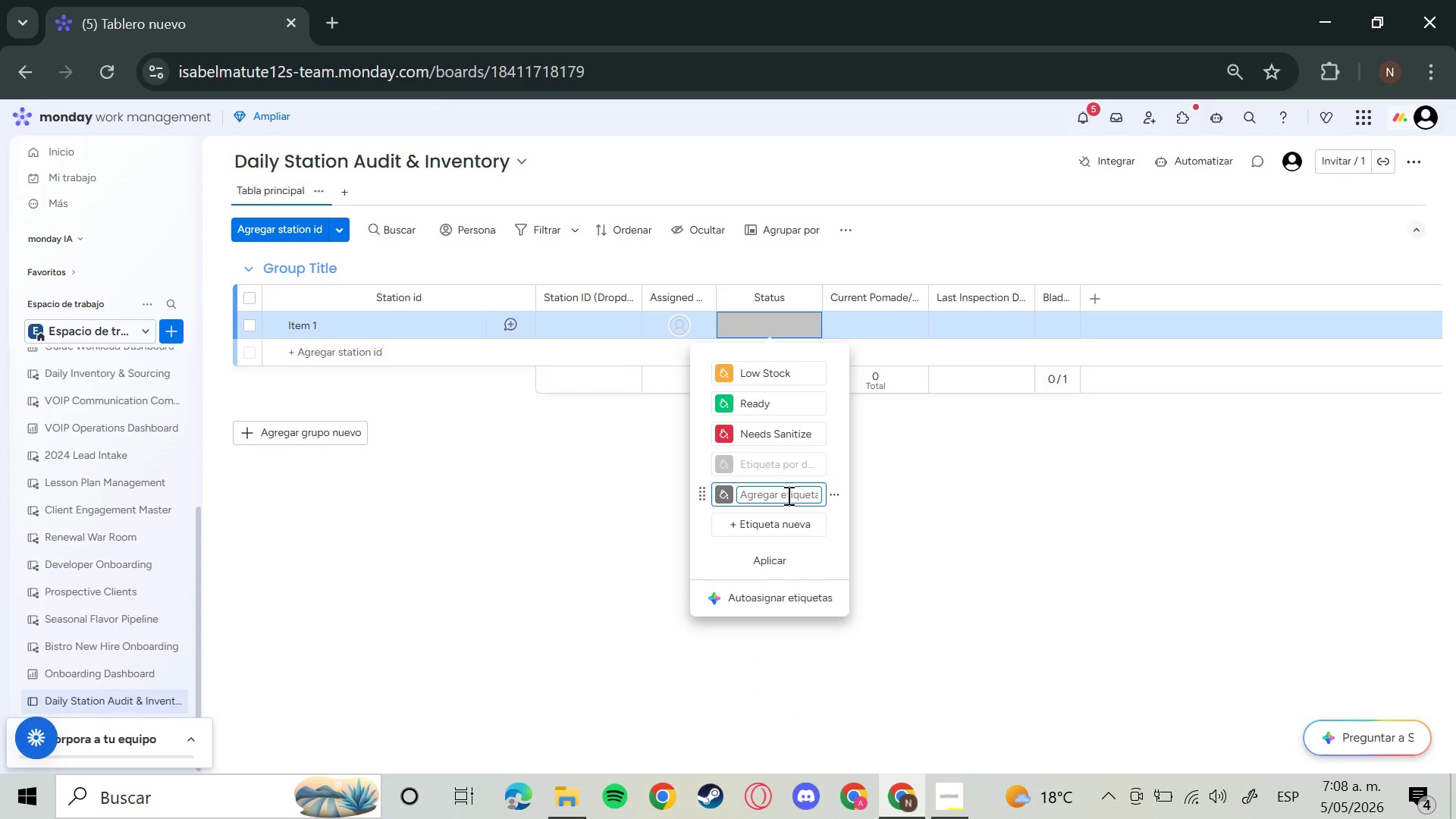 
key(CapsLock)
 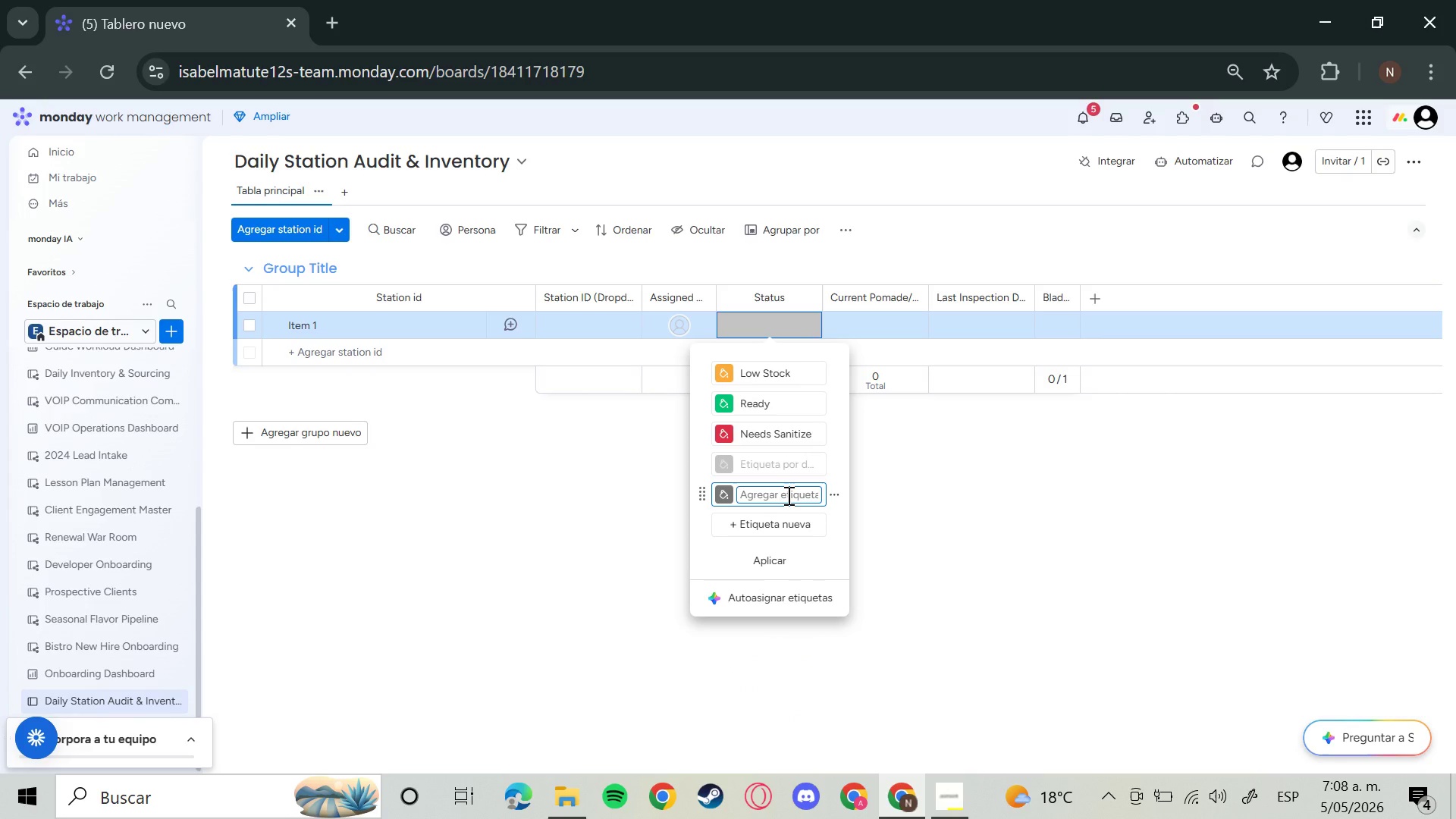 
left_click([787, 495])
 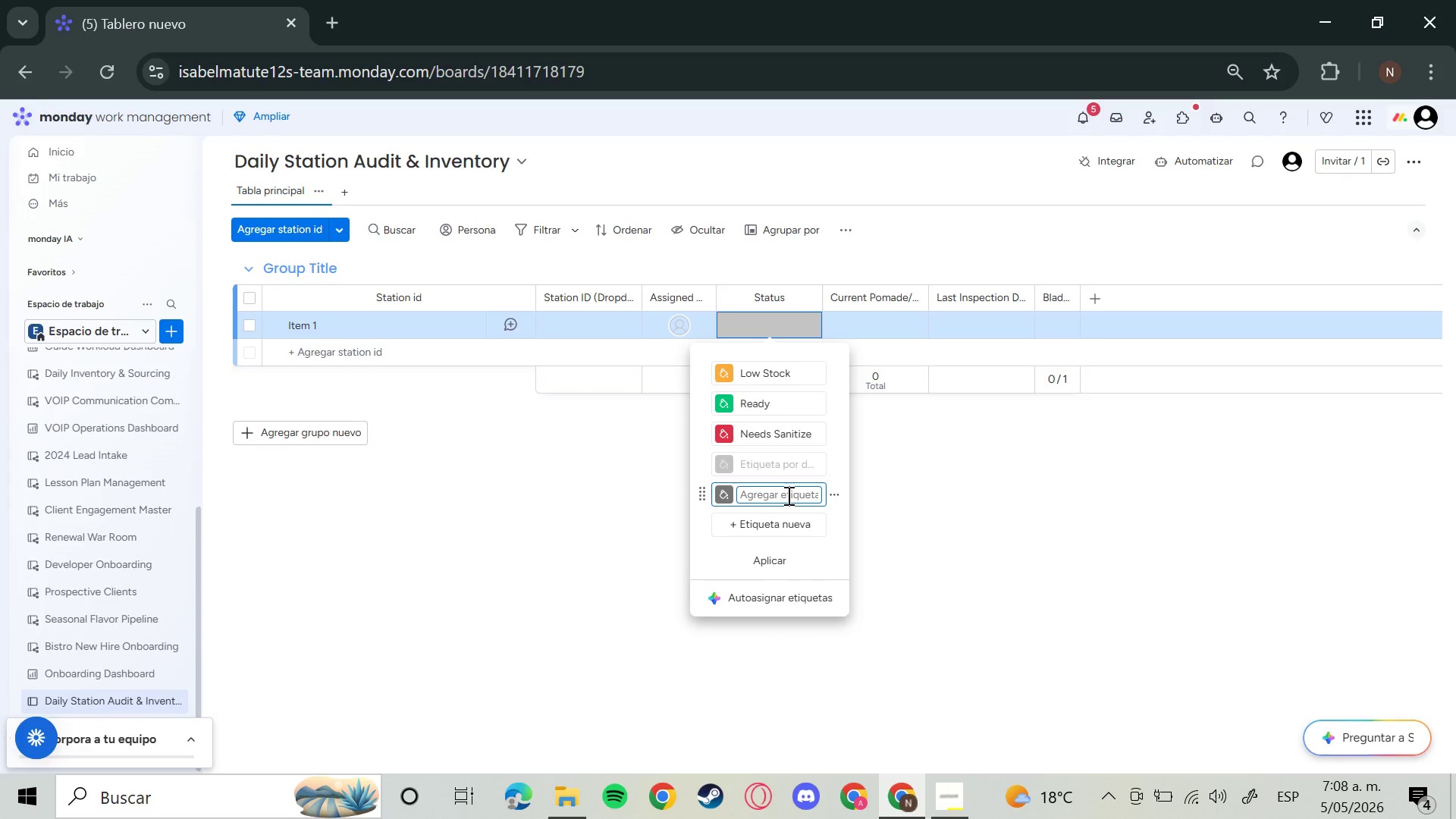 
left_click([748, 501])
 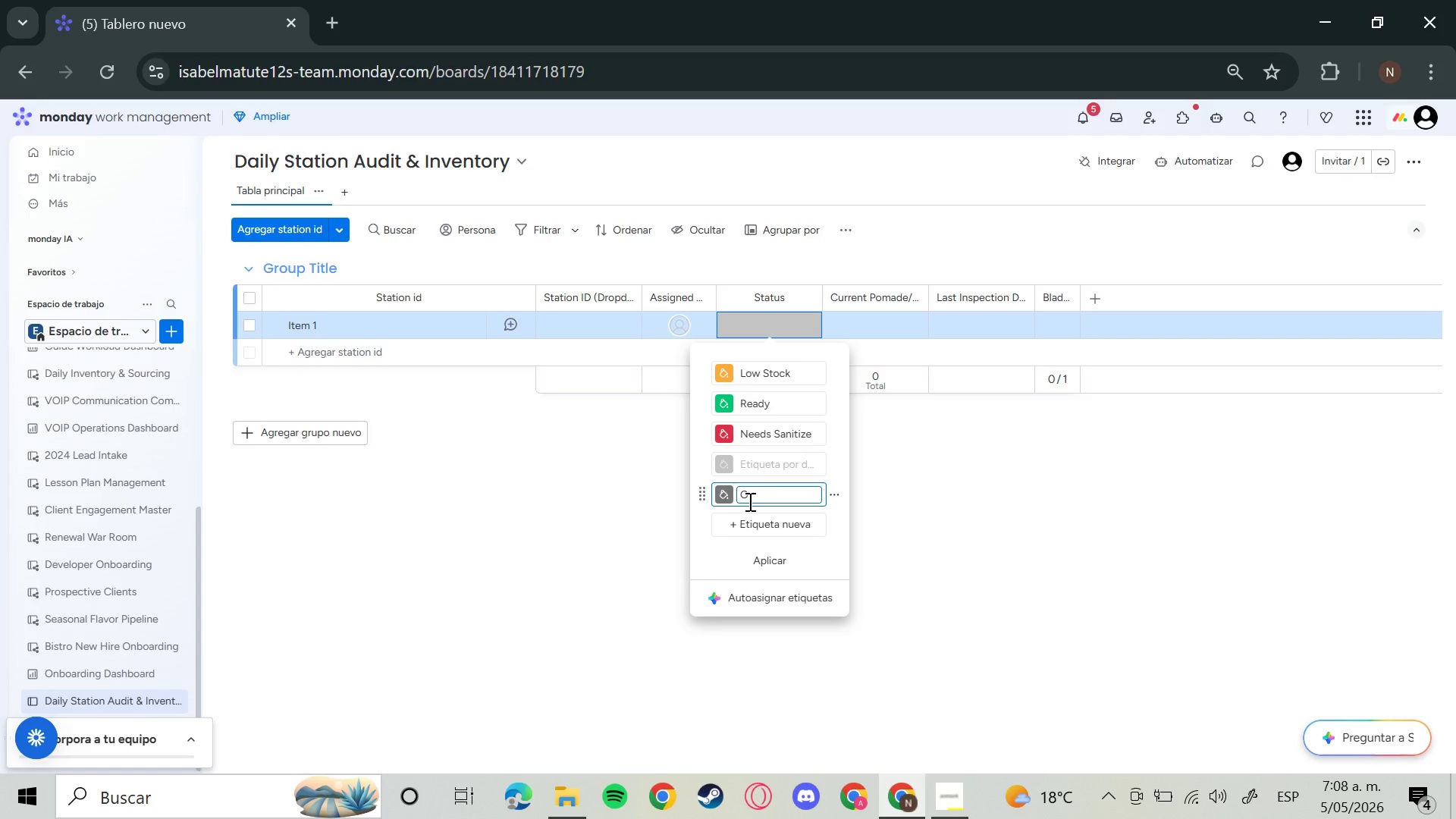 
wait(20.64)
 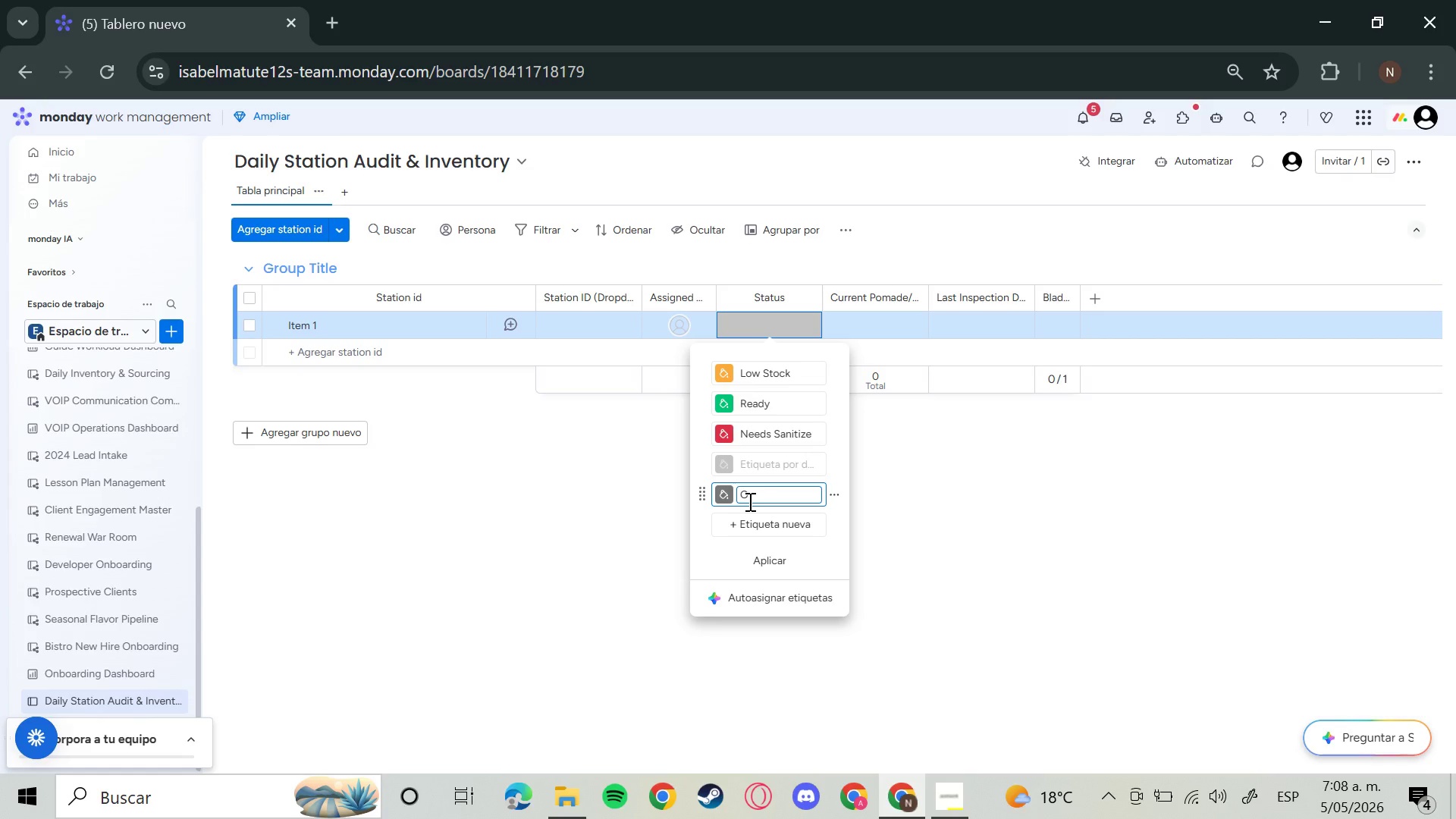 
type(ut of Service)
 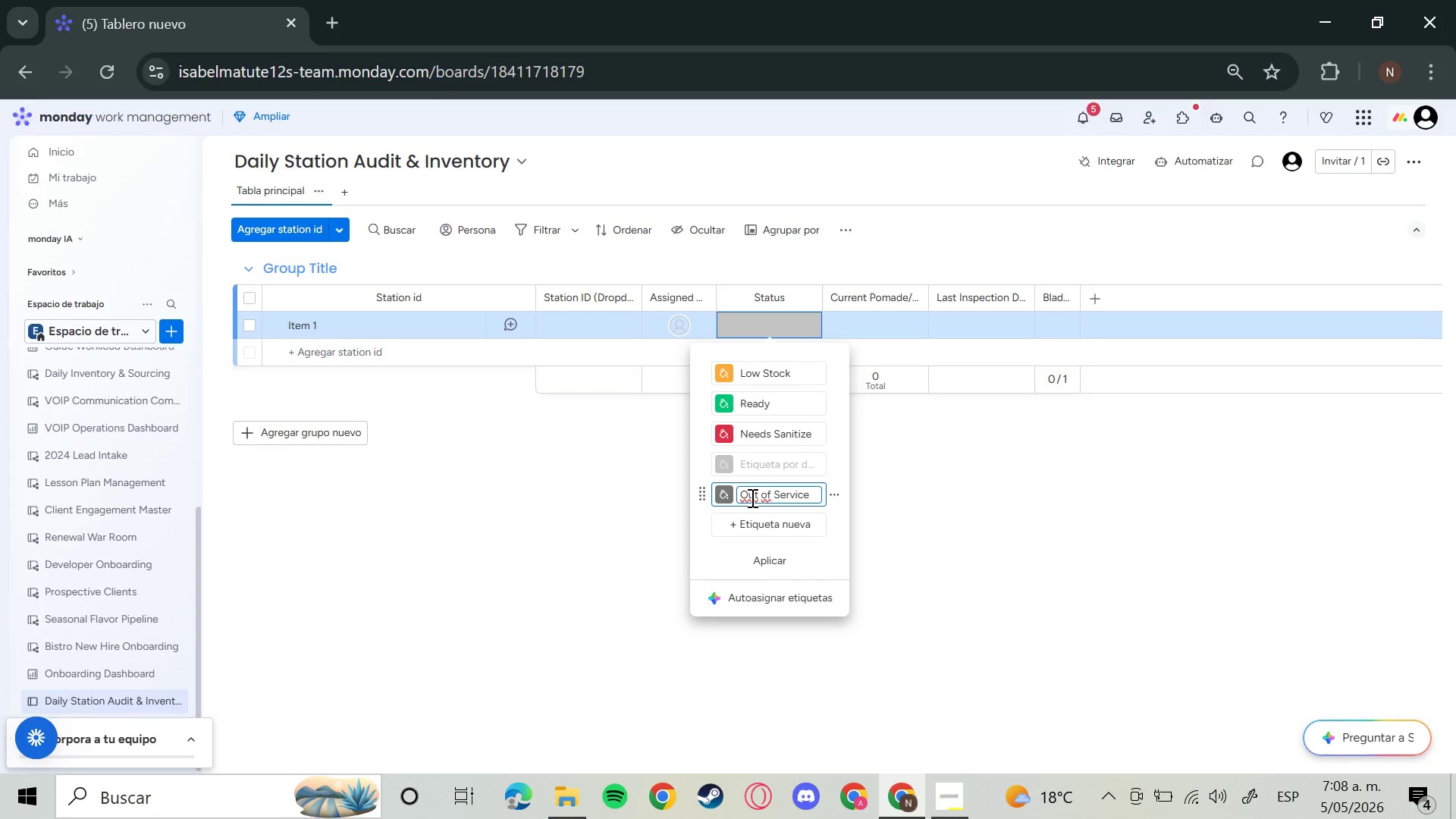 
key(Enter)
 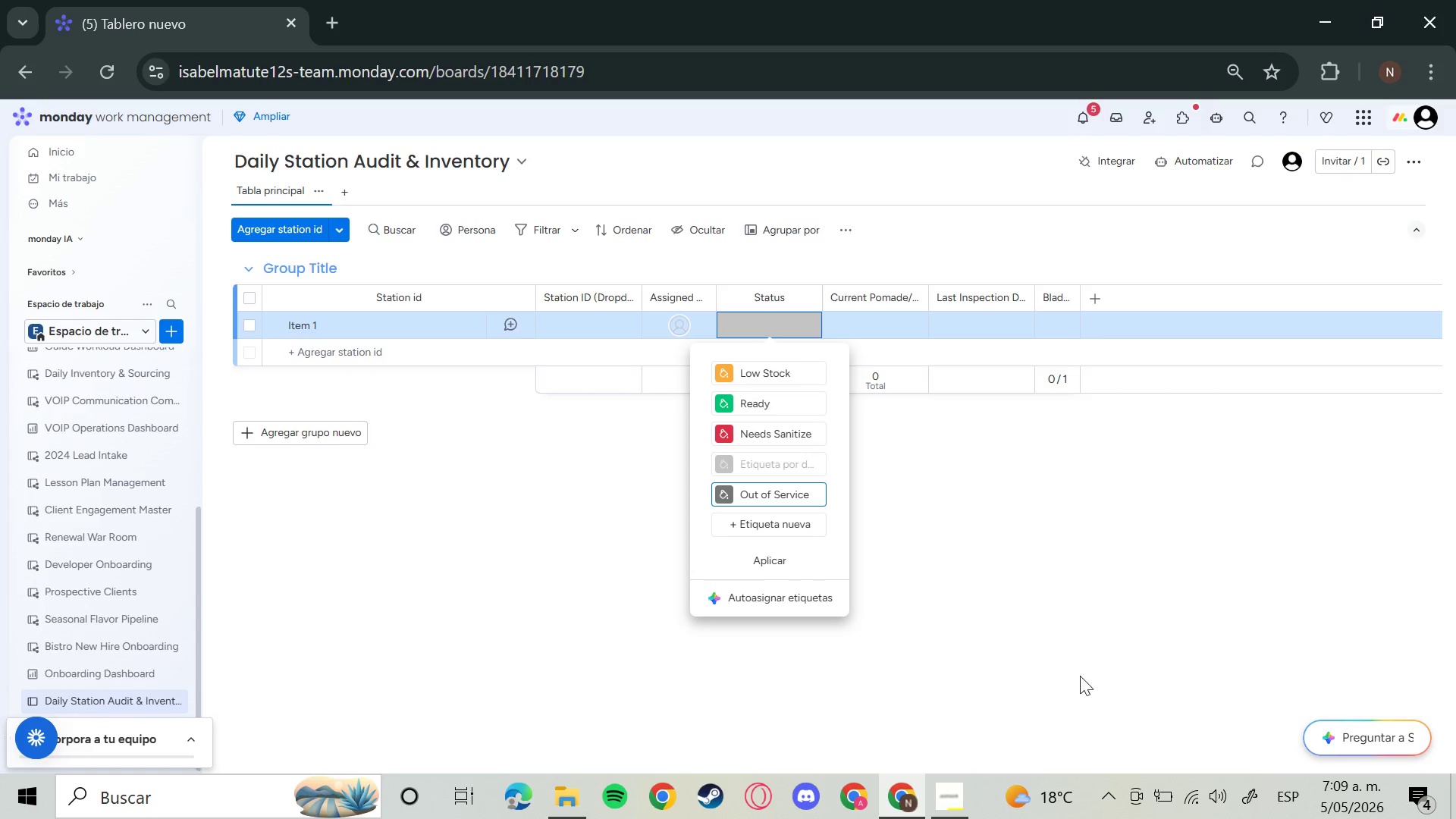 
wait(5.58)
 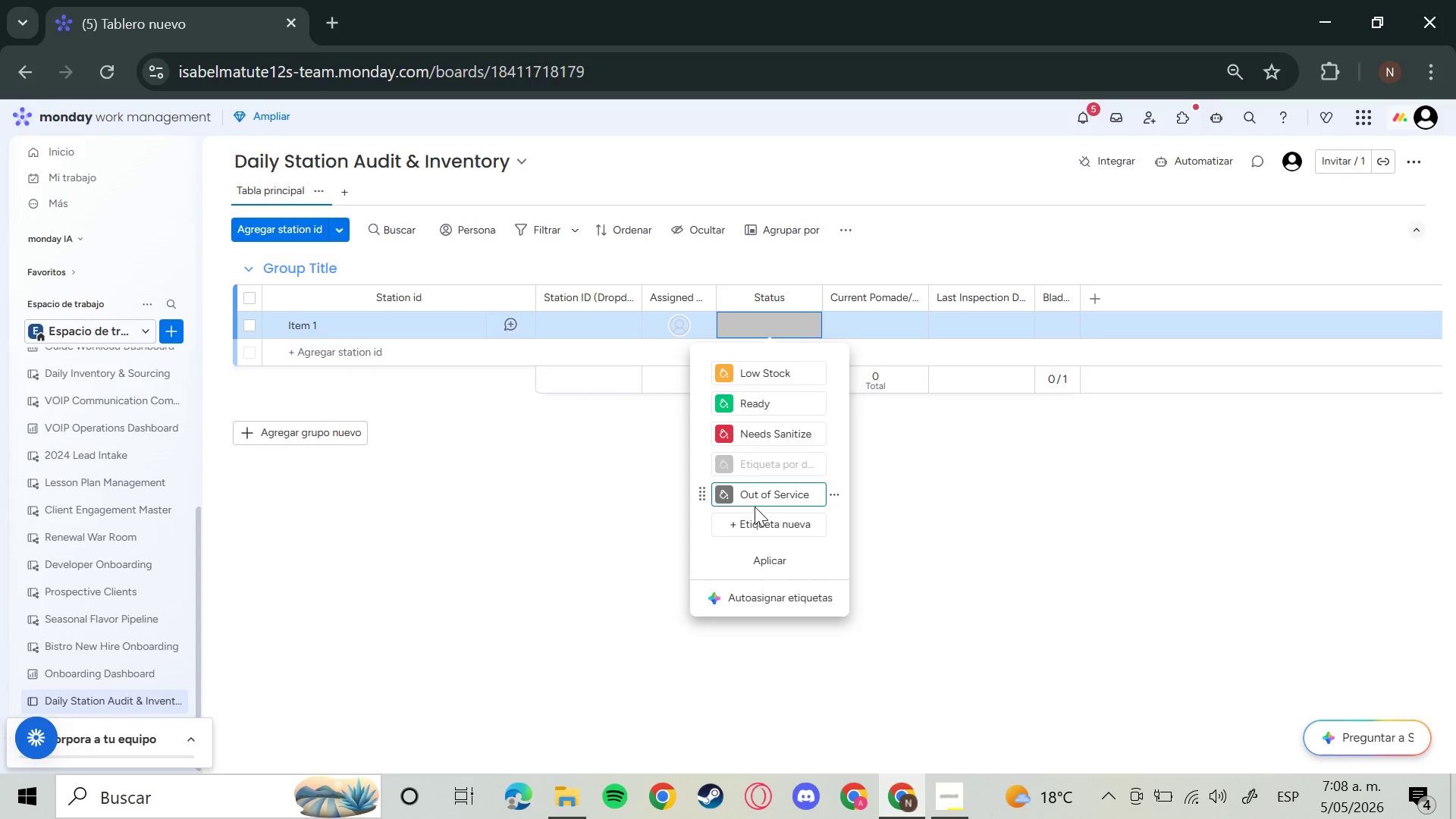 
left_click([1046, 654])
 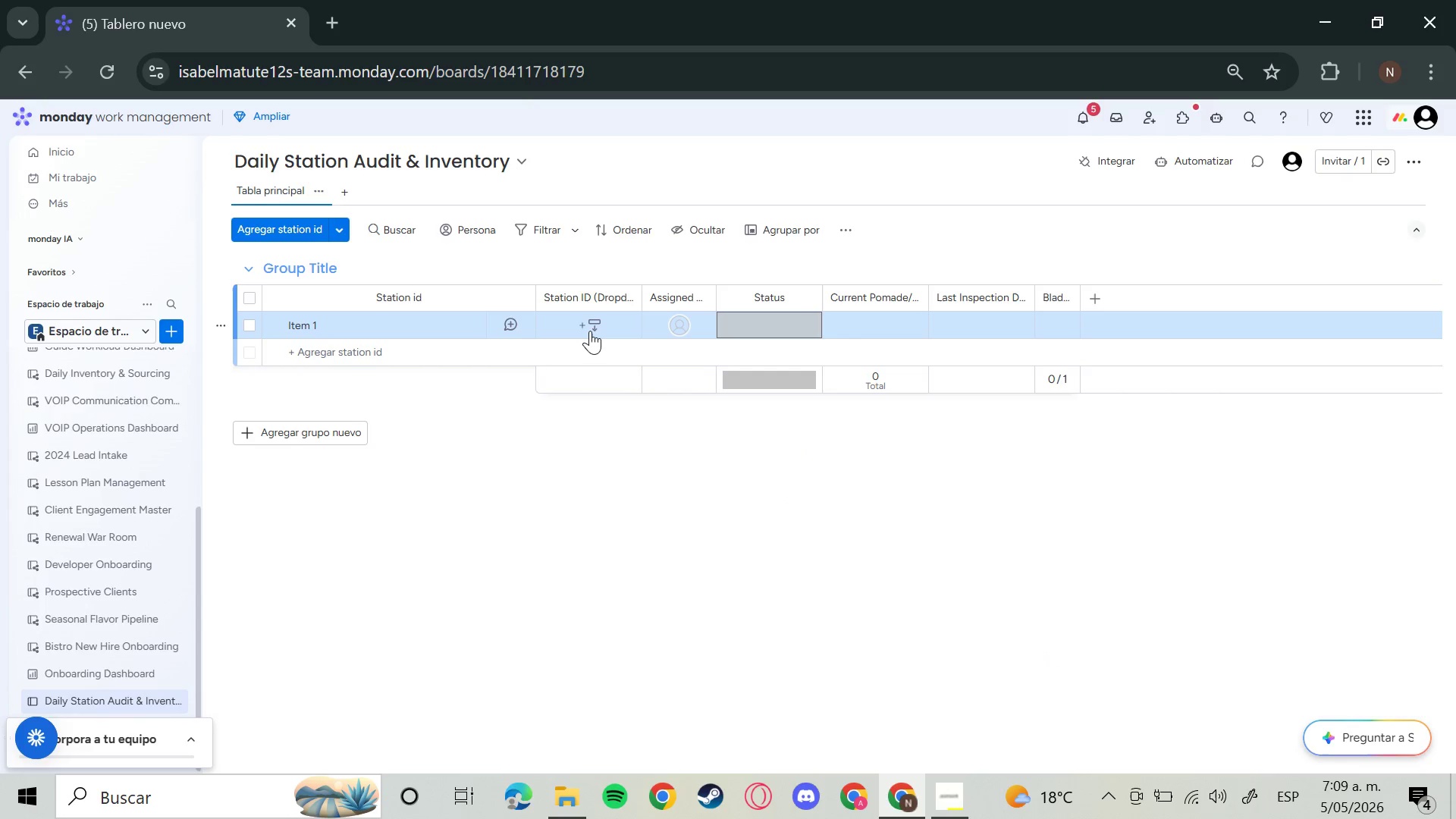 
left_click([590, 331])
 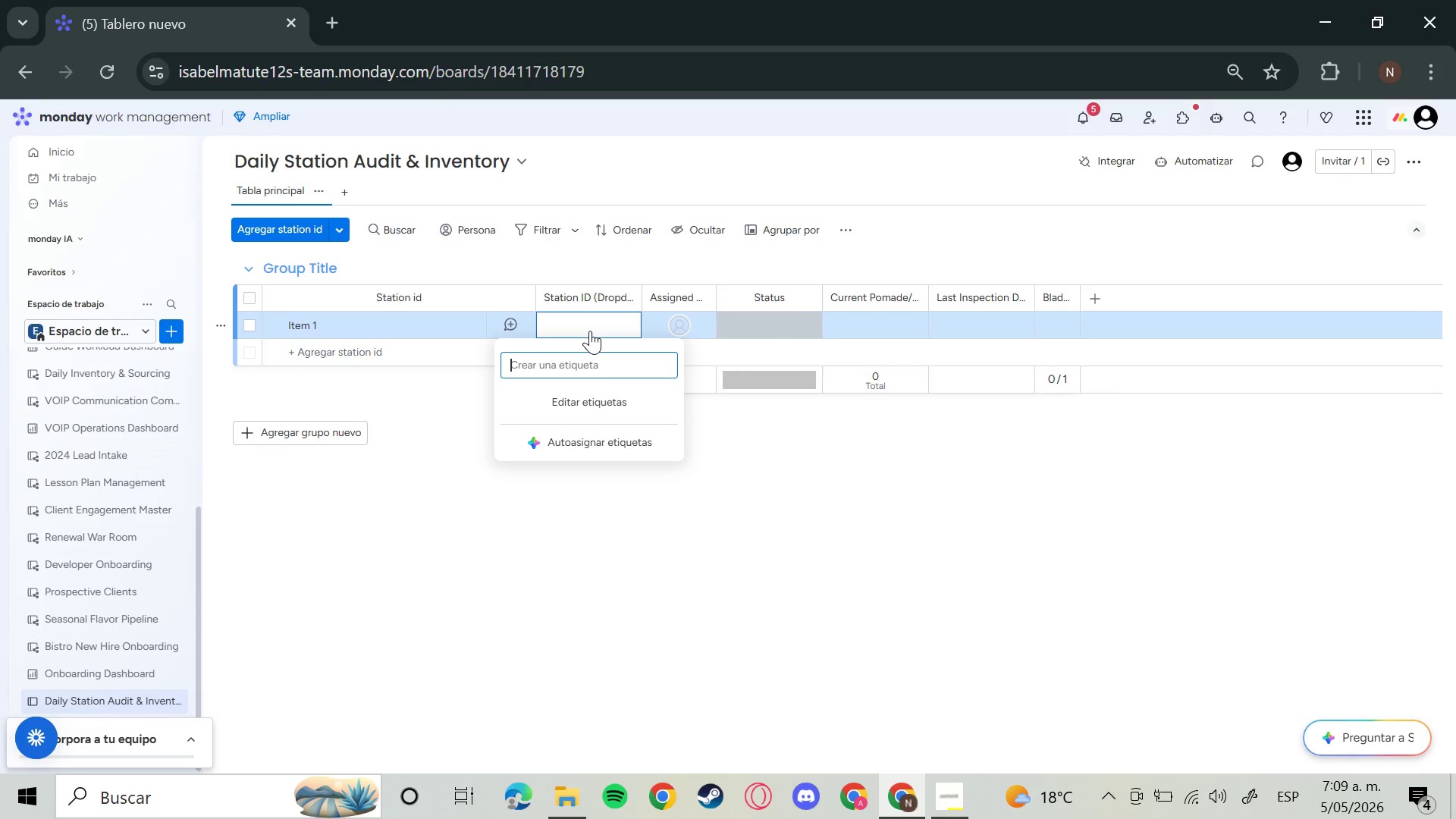 
type(Station 01)
 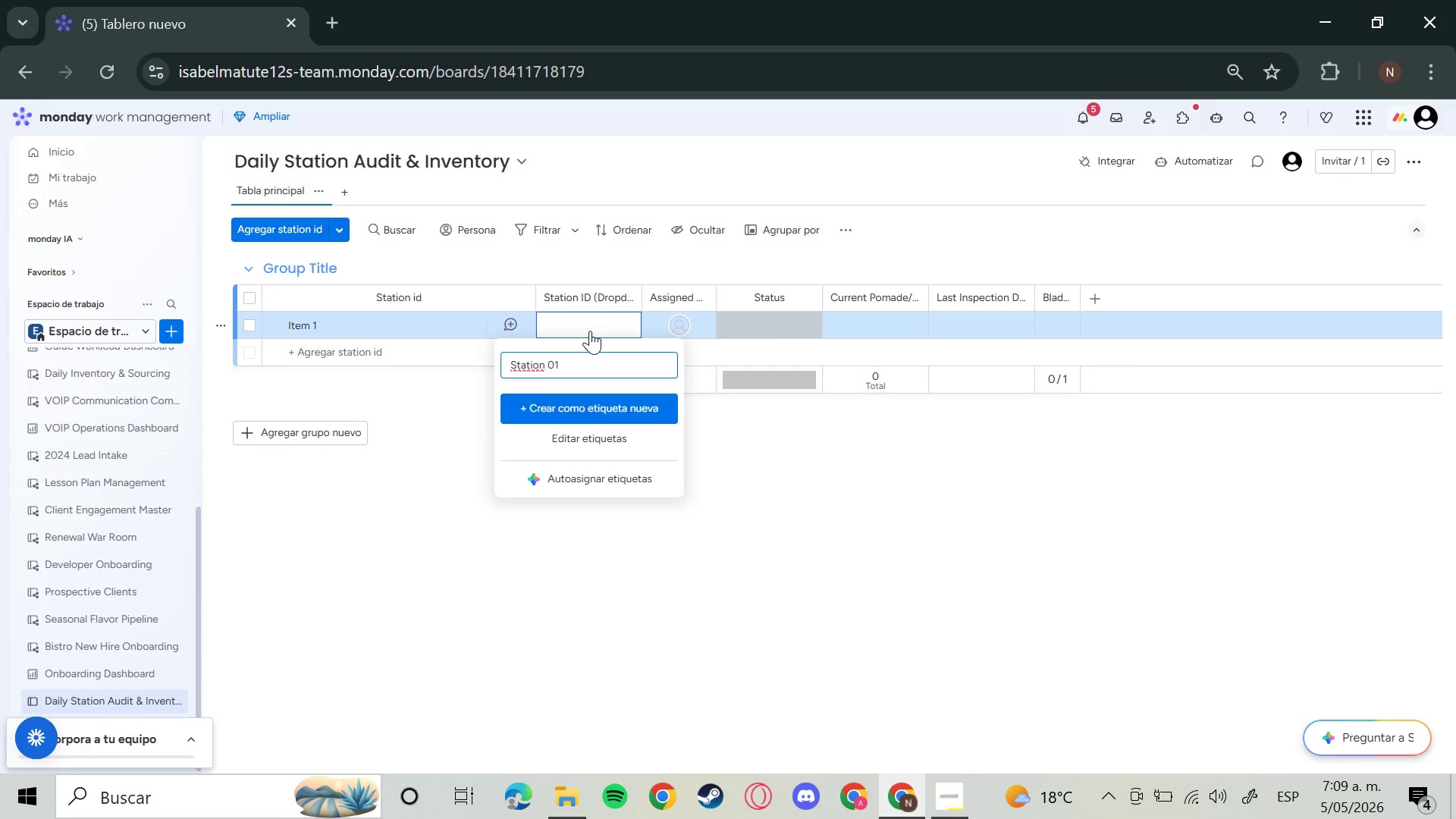 
key(Enter)
 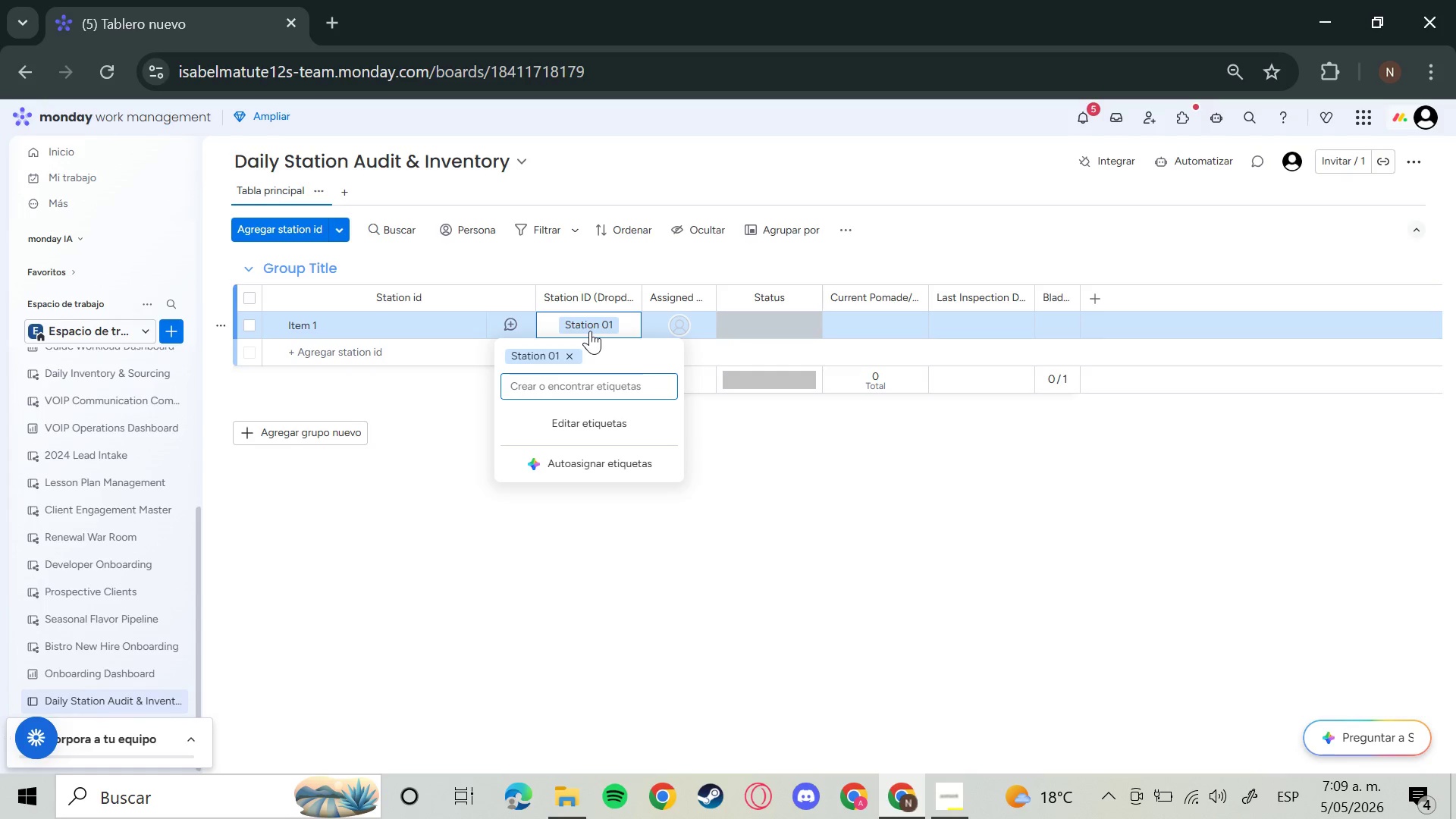 
type(Station 02)
 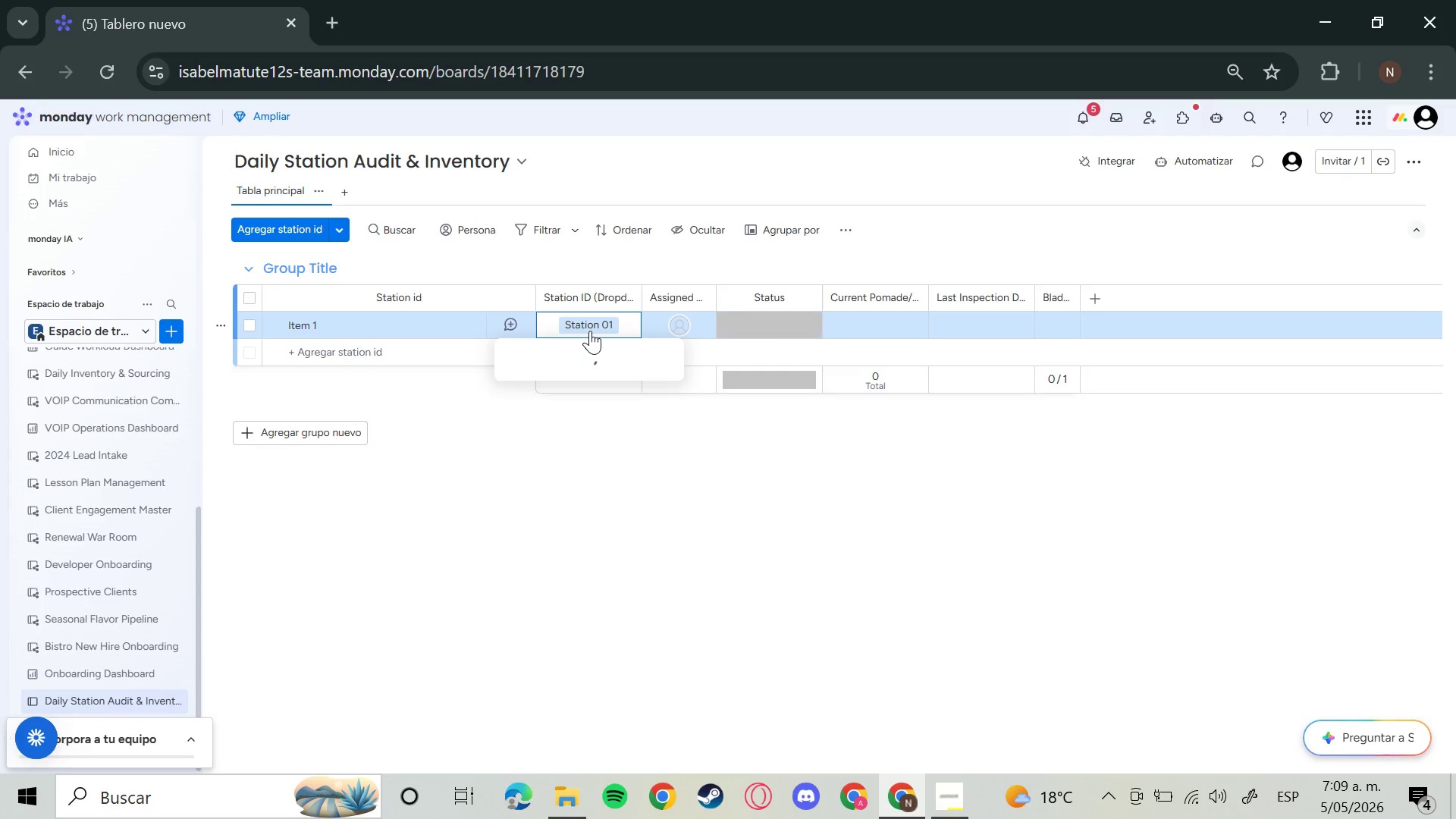 
key(Enter)
 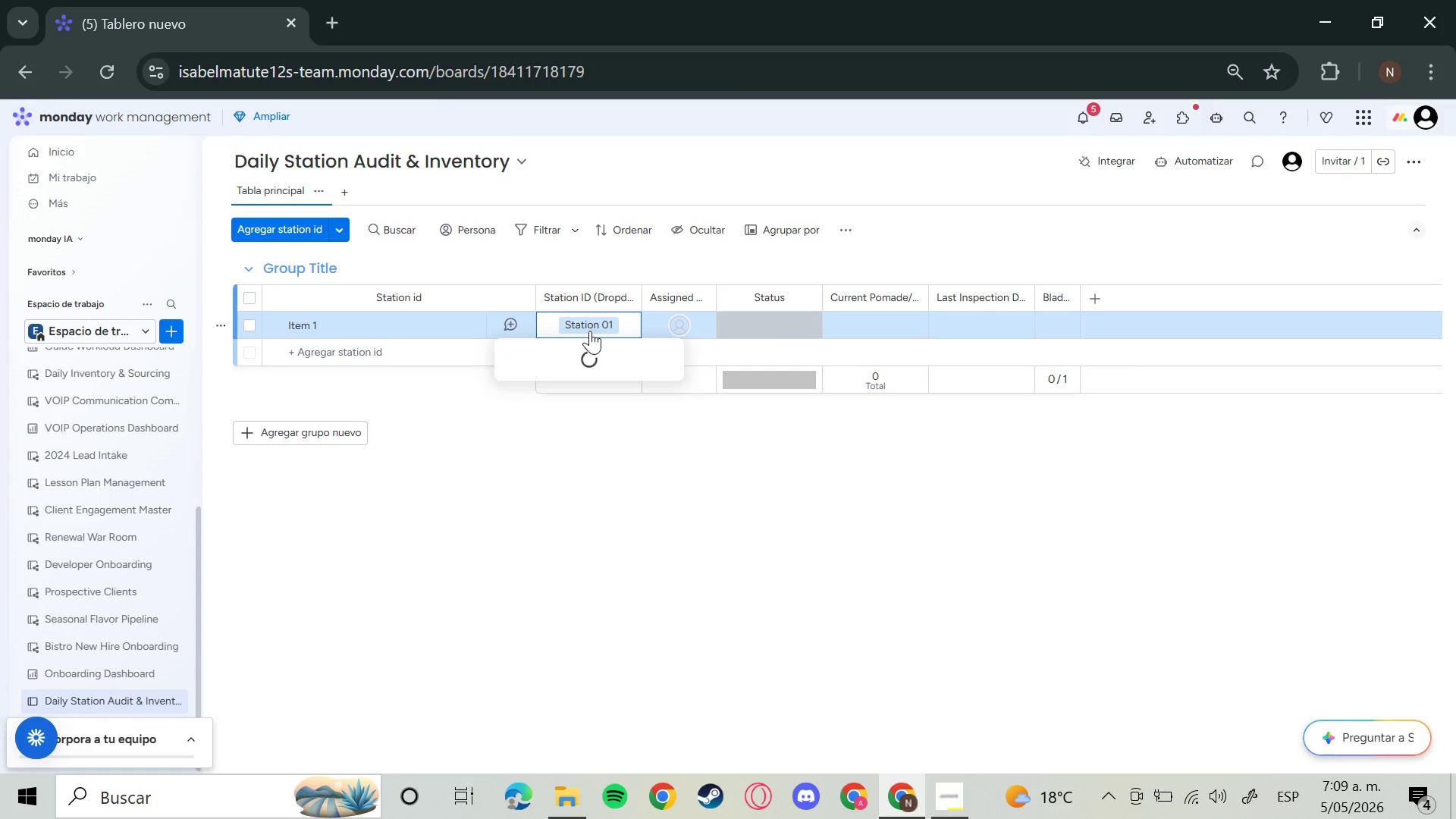 
key(CapsLock)
 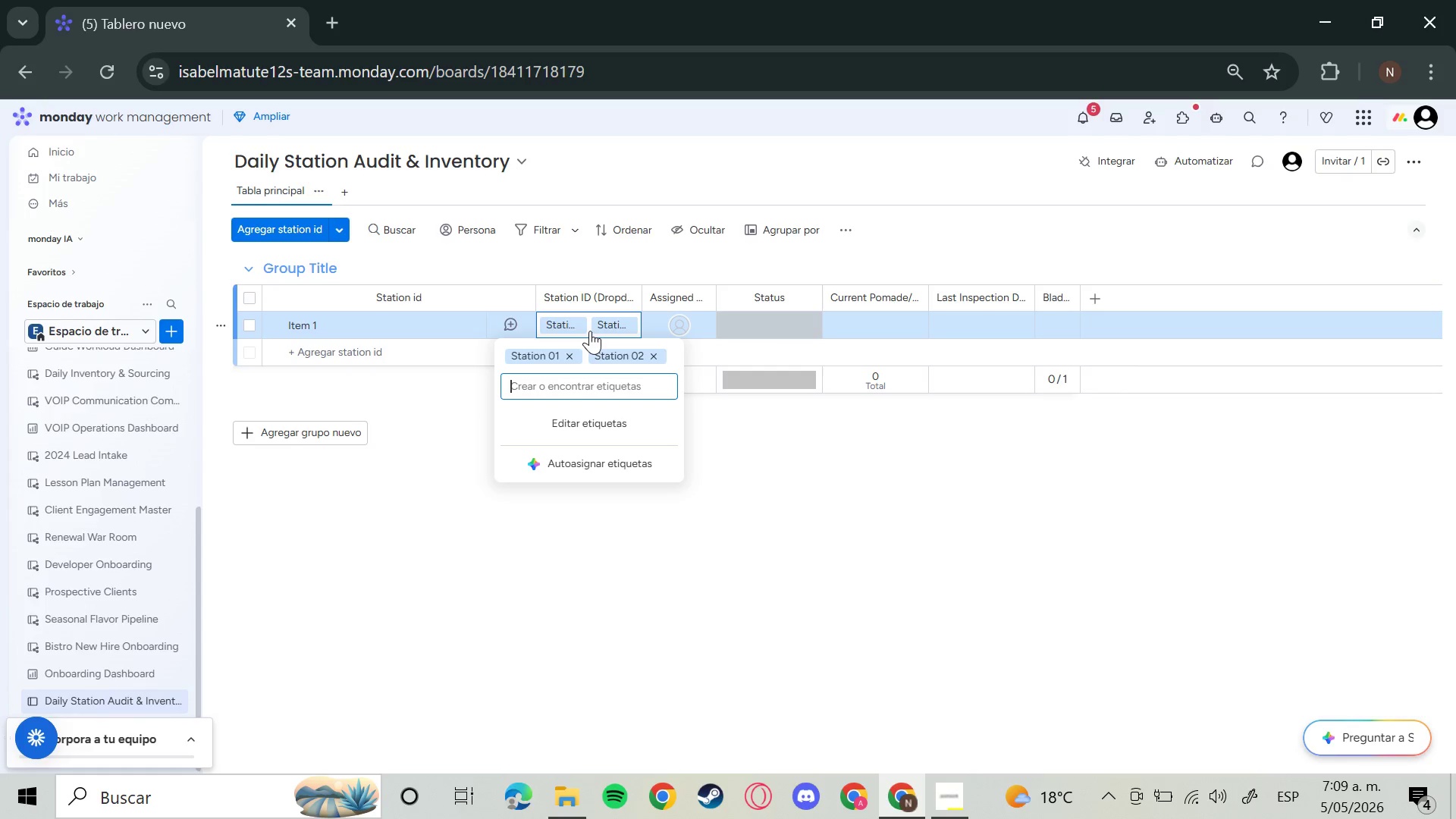 
key(S)
 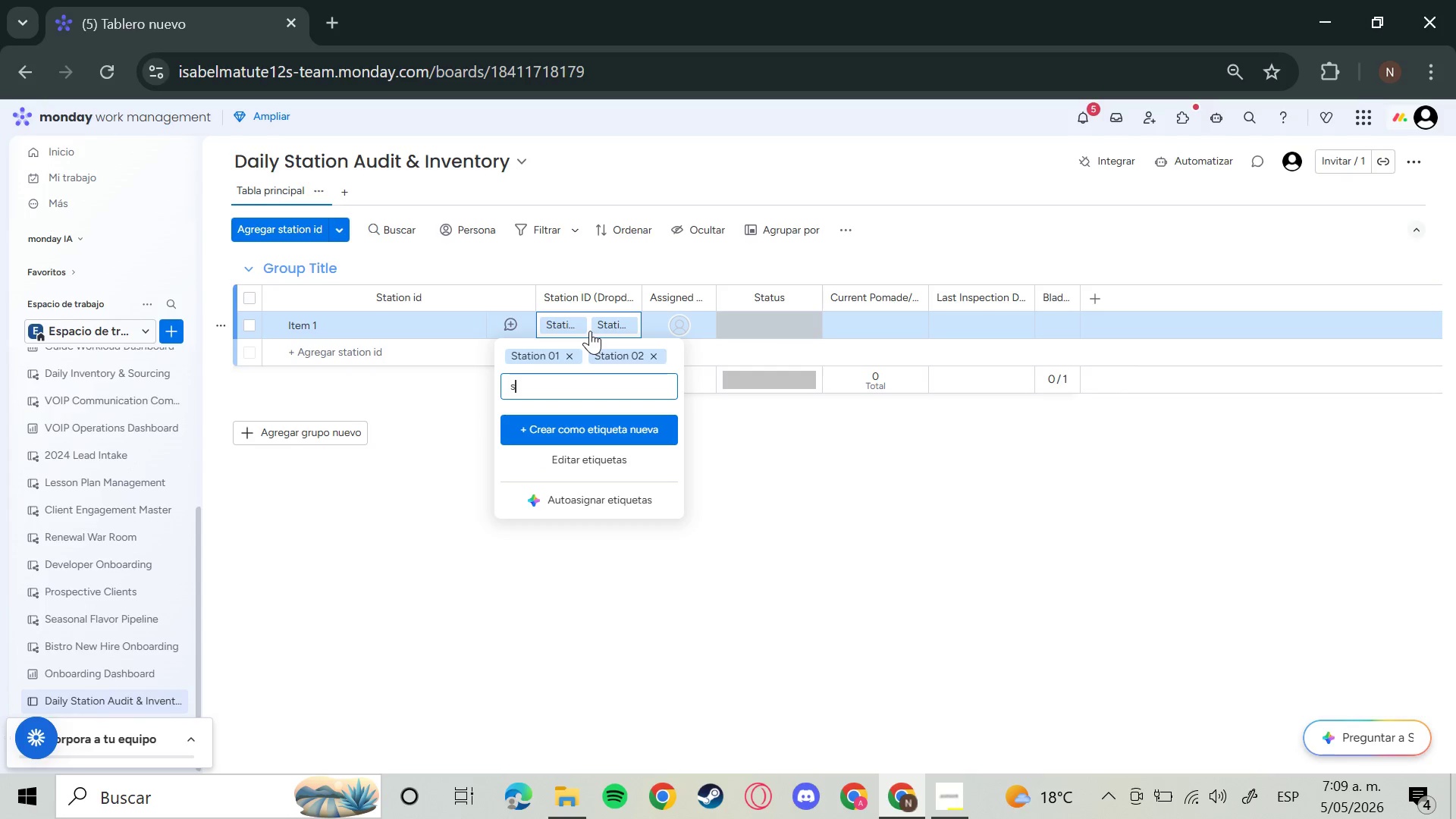 
key(CapsLock)
 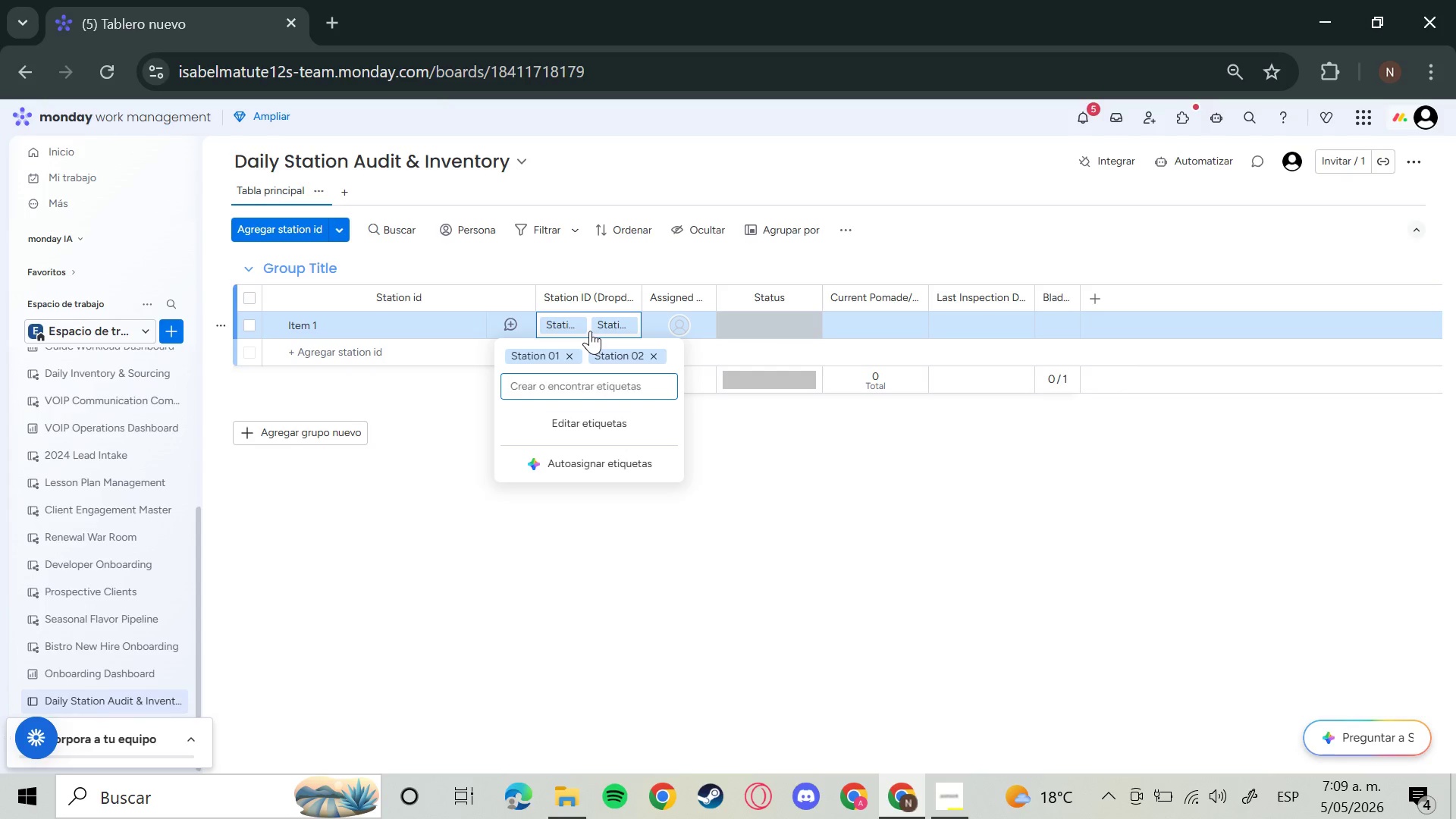 
key(Backspace)
 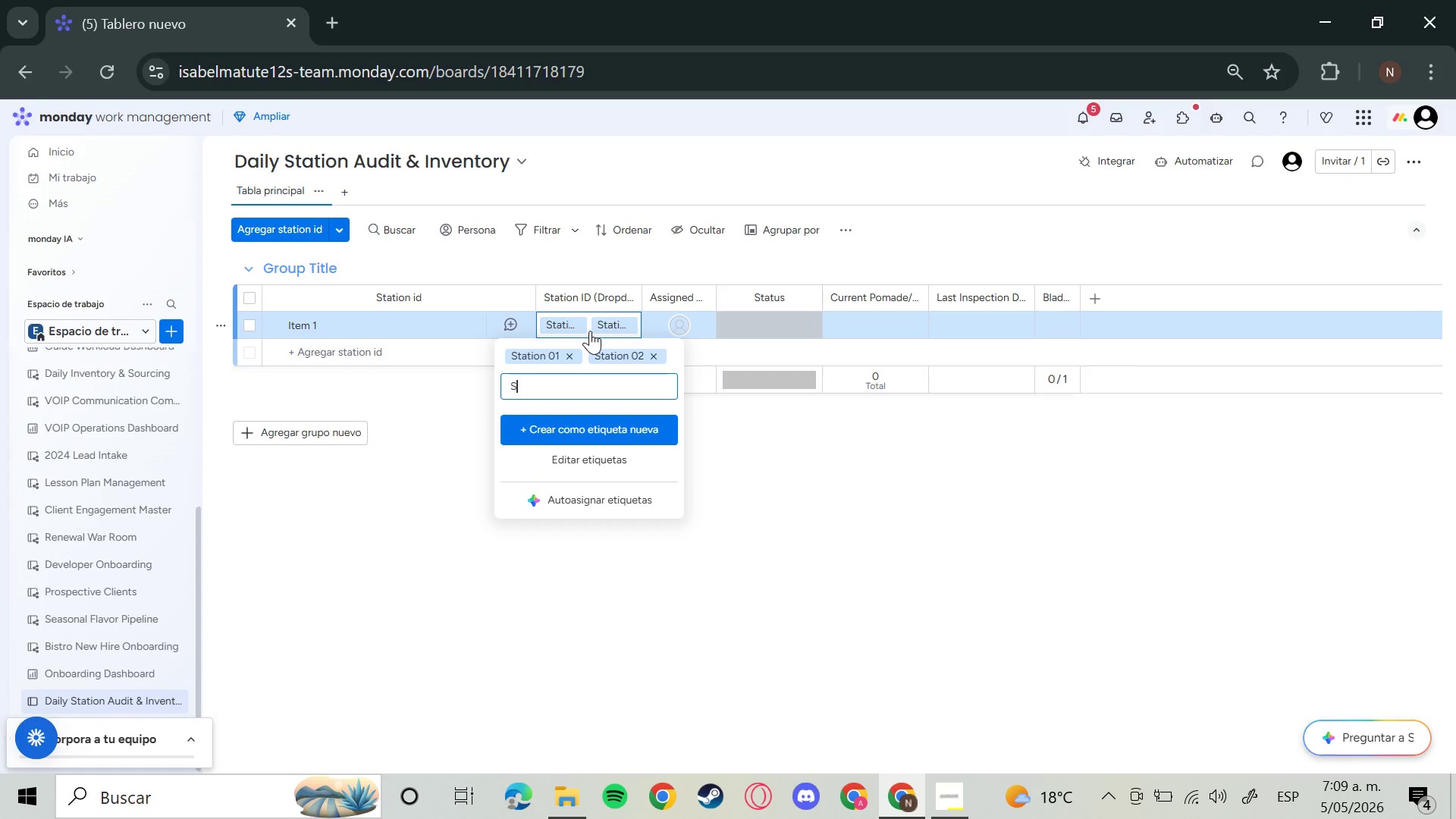 
key(S)
 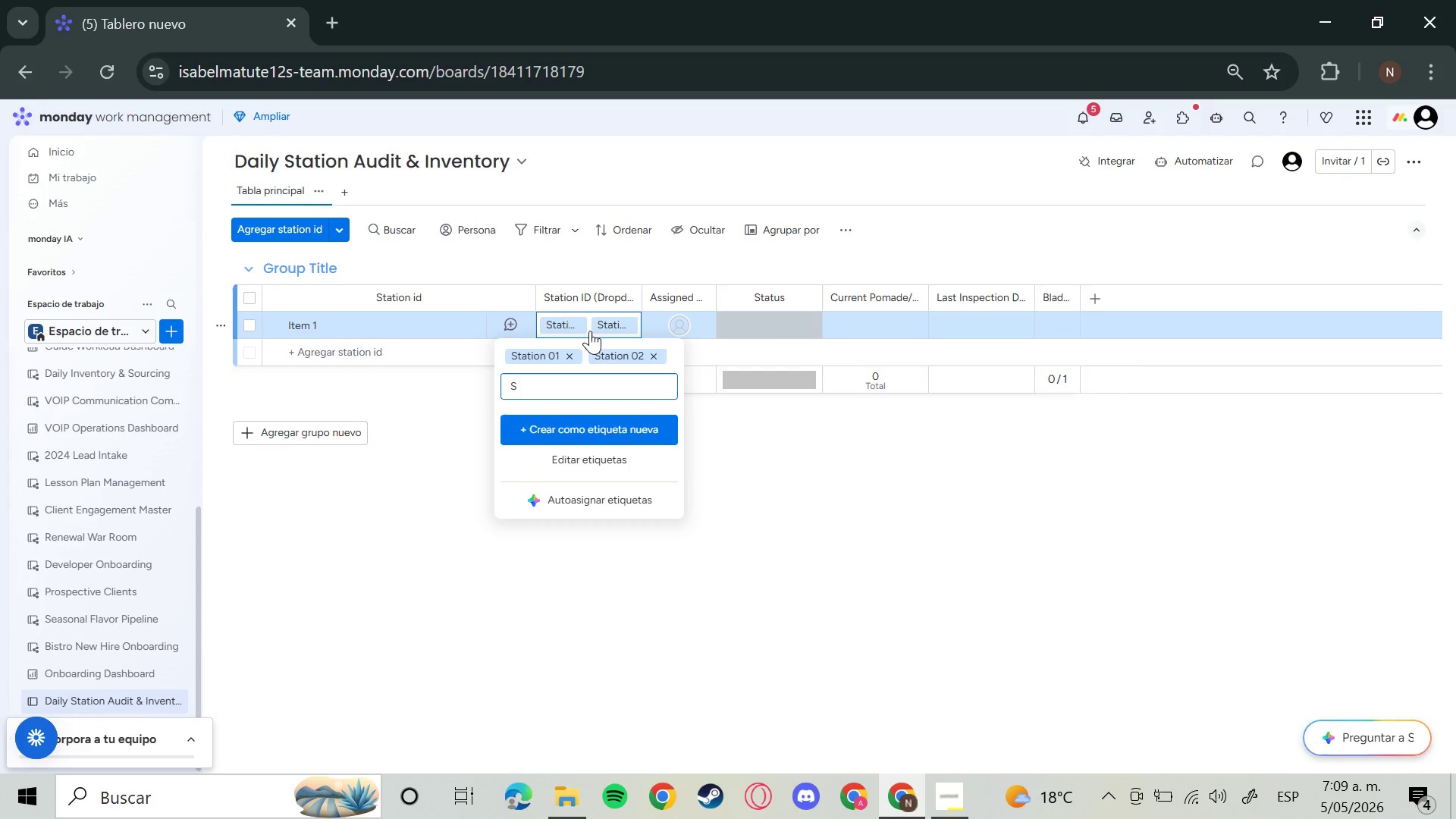 
key(CapsLock)
 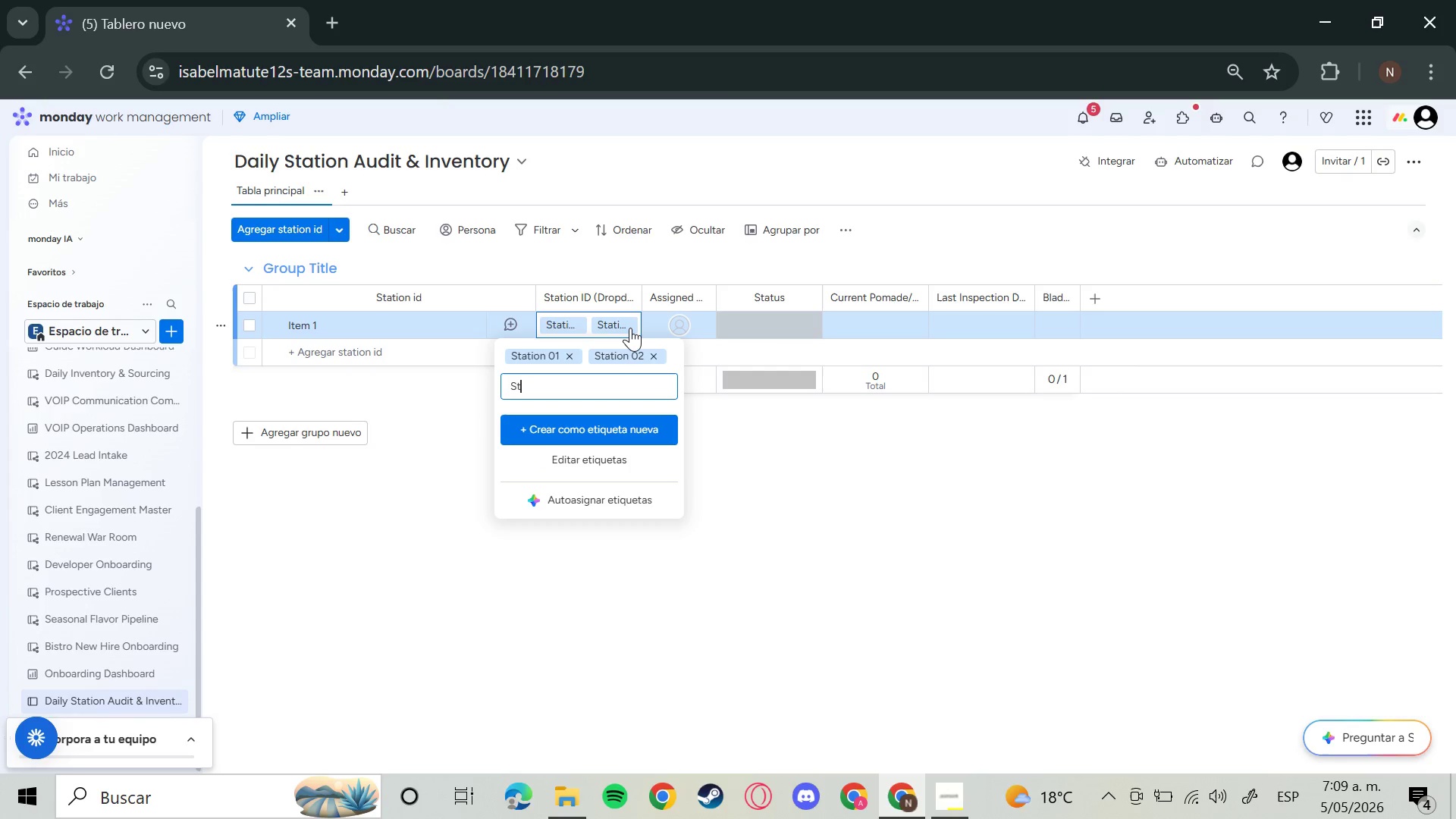 
type(tation 03)
 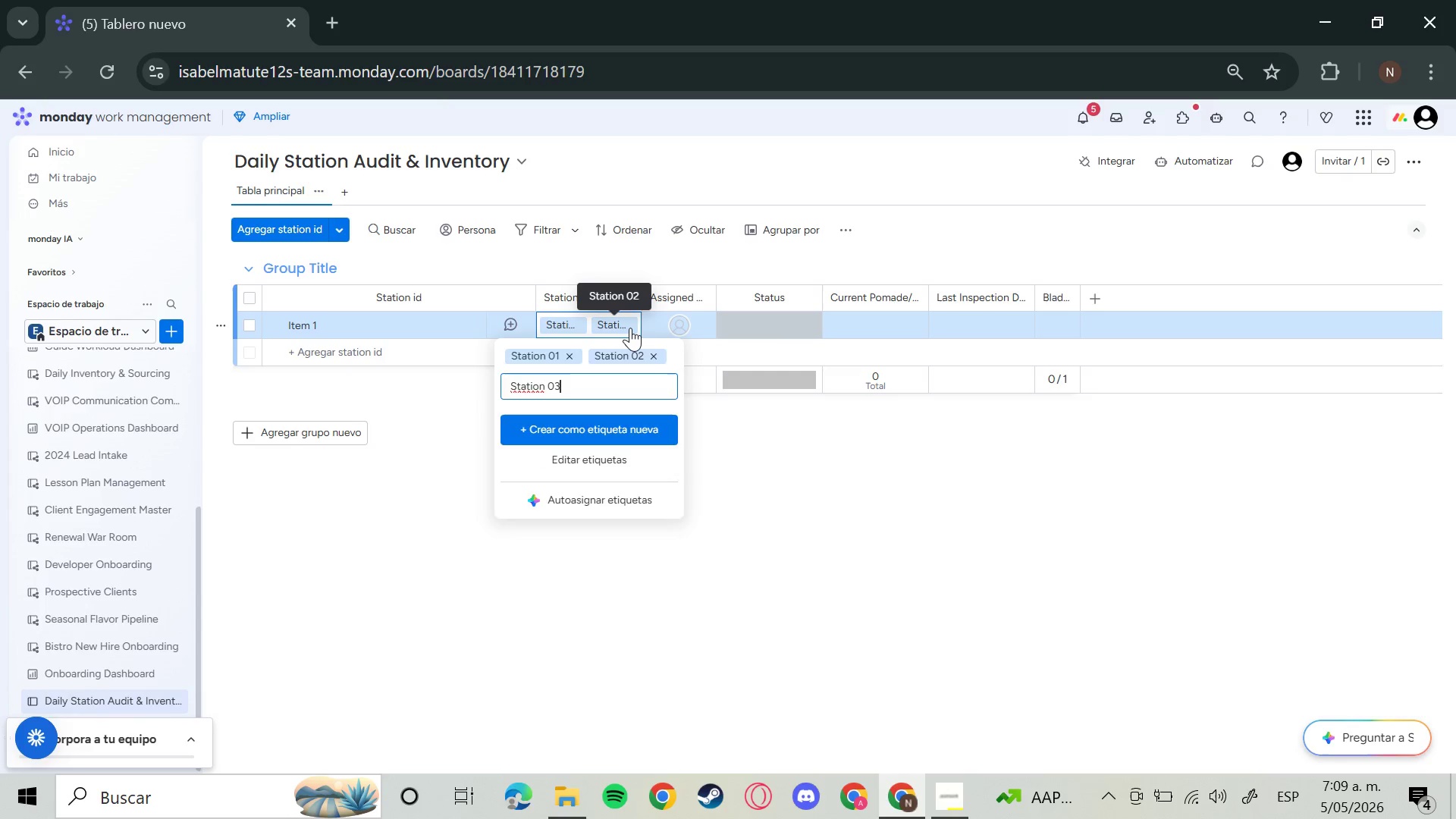 
key(Enter)
 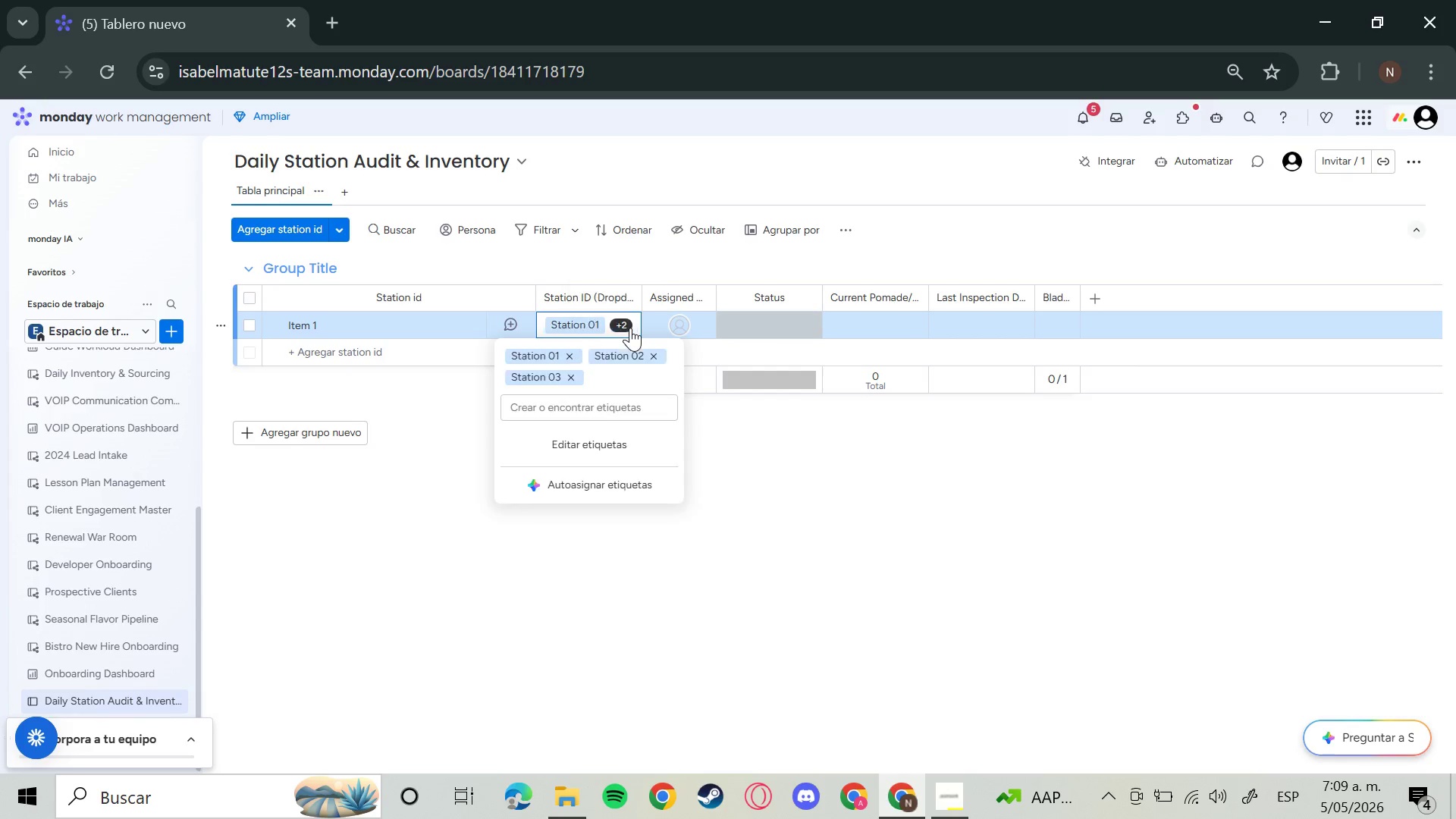 
type(Station 04)
key(Backspace)
type(4)
 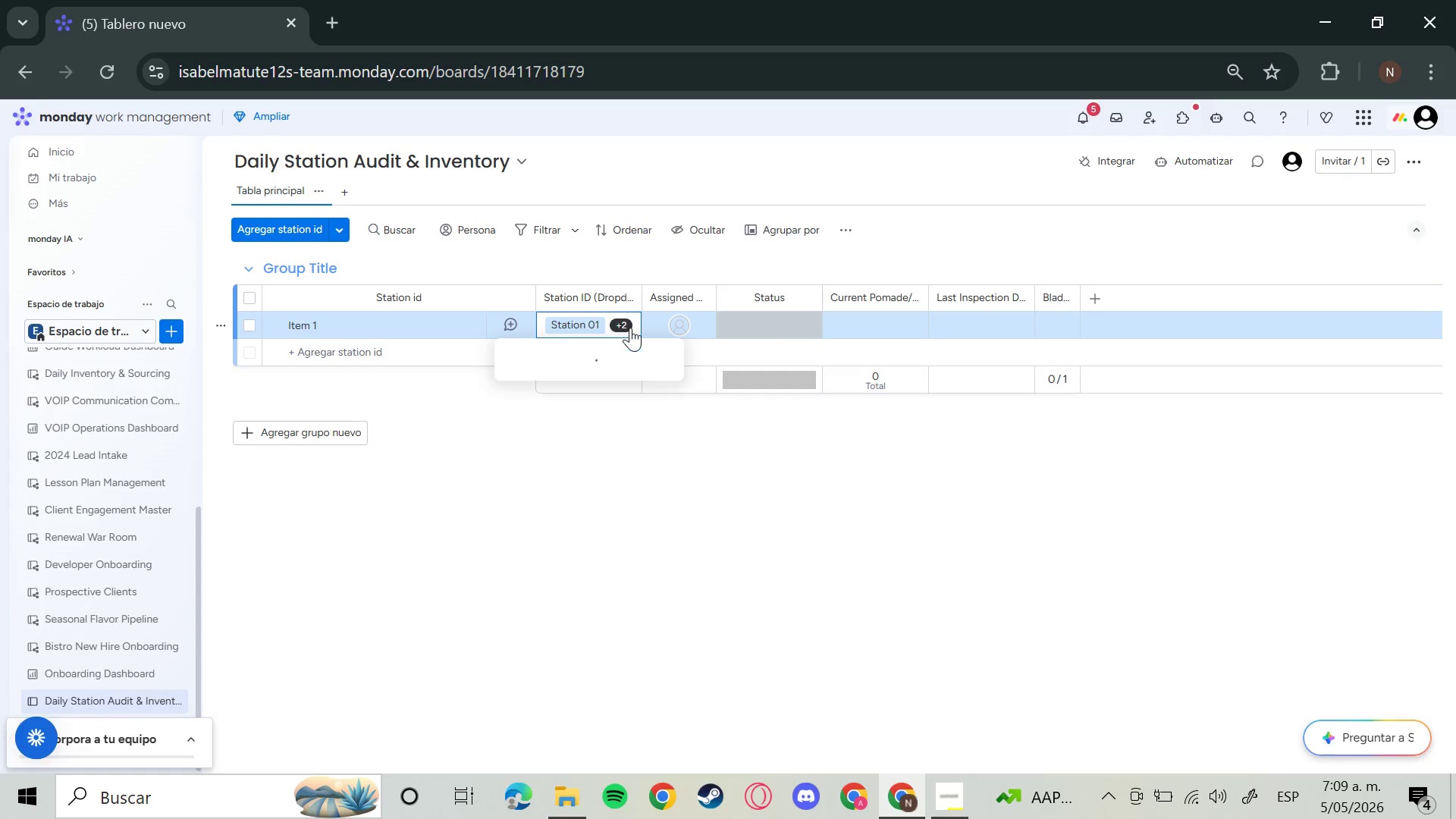 
key(Enter)
 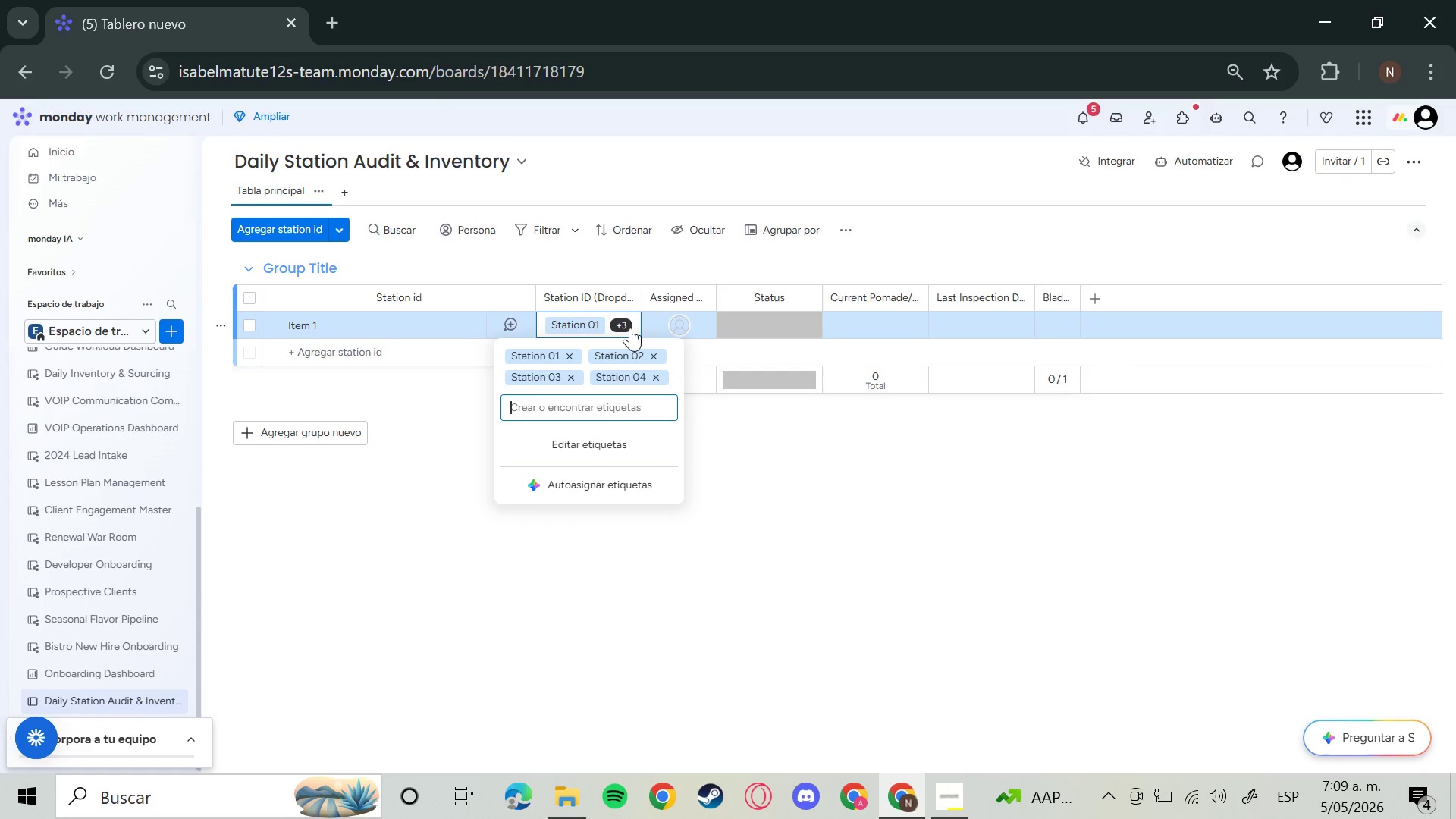 
type(Station 05)
 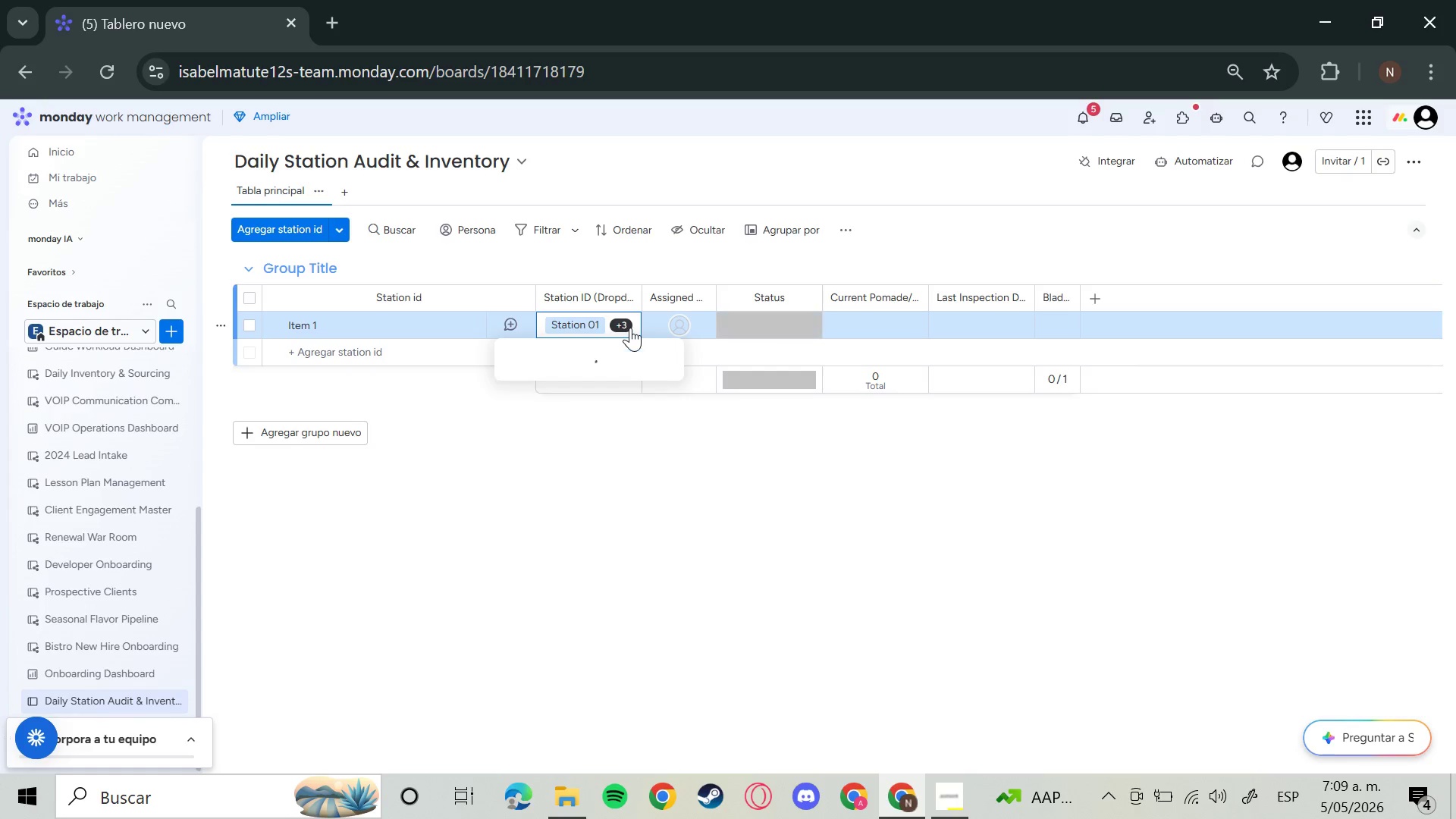 
key(Enter)
 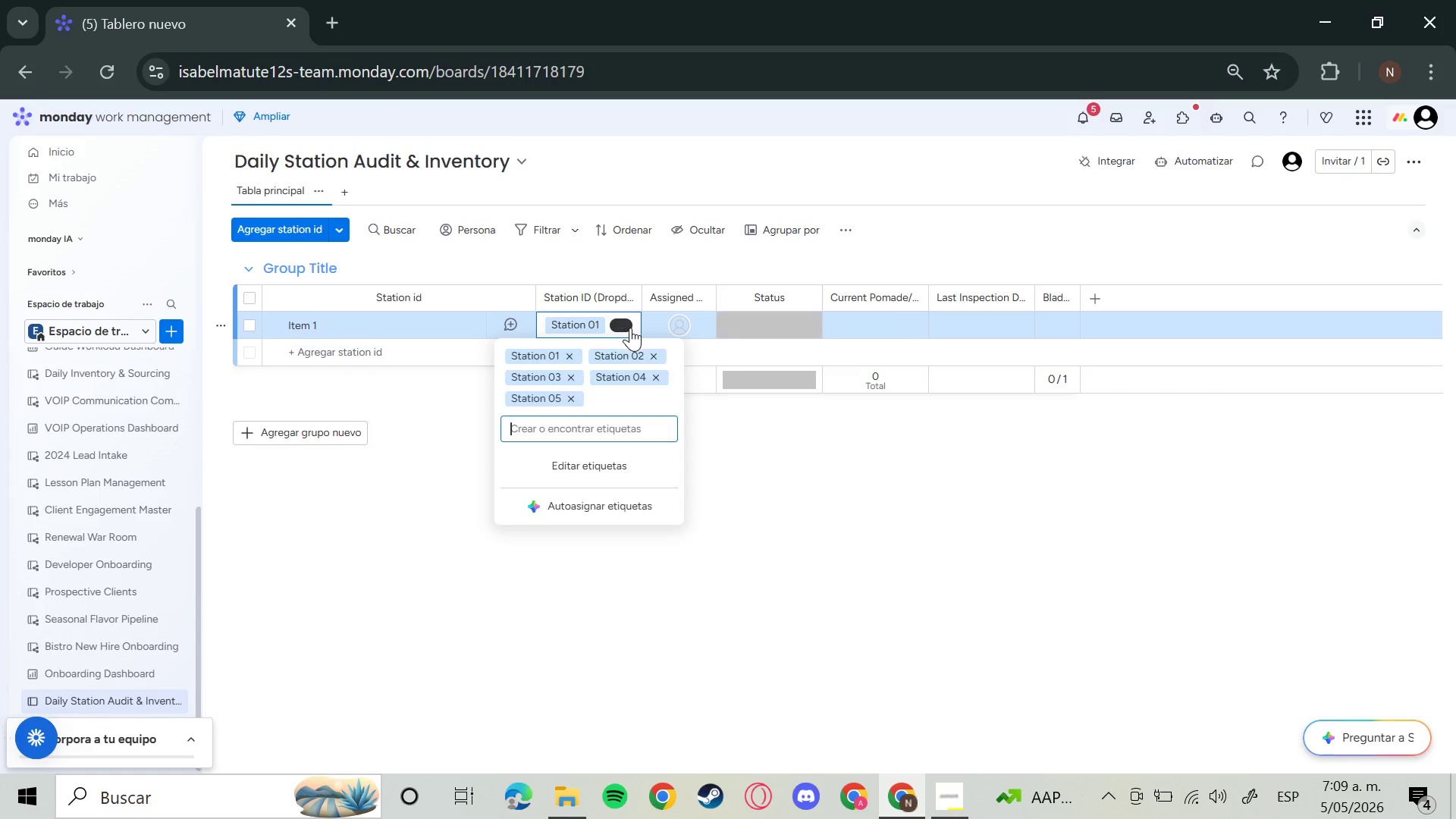 
type(Station 06)
 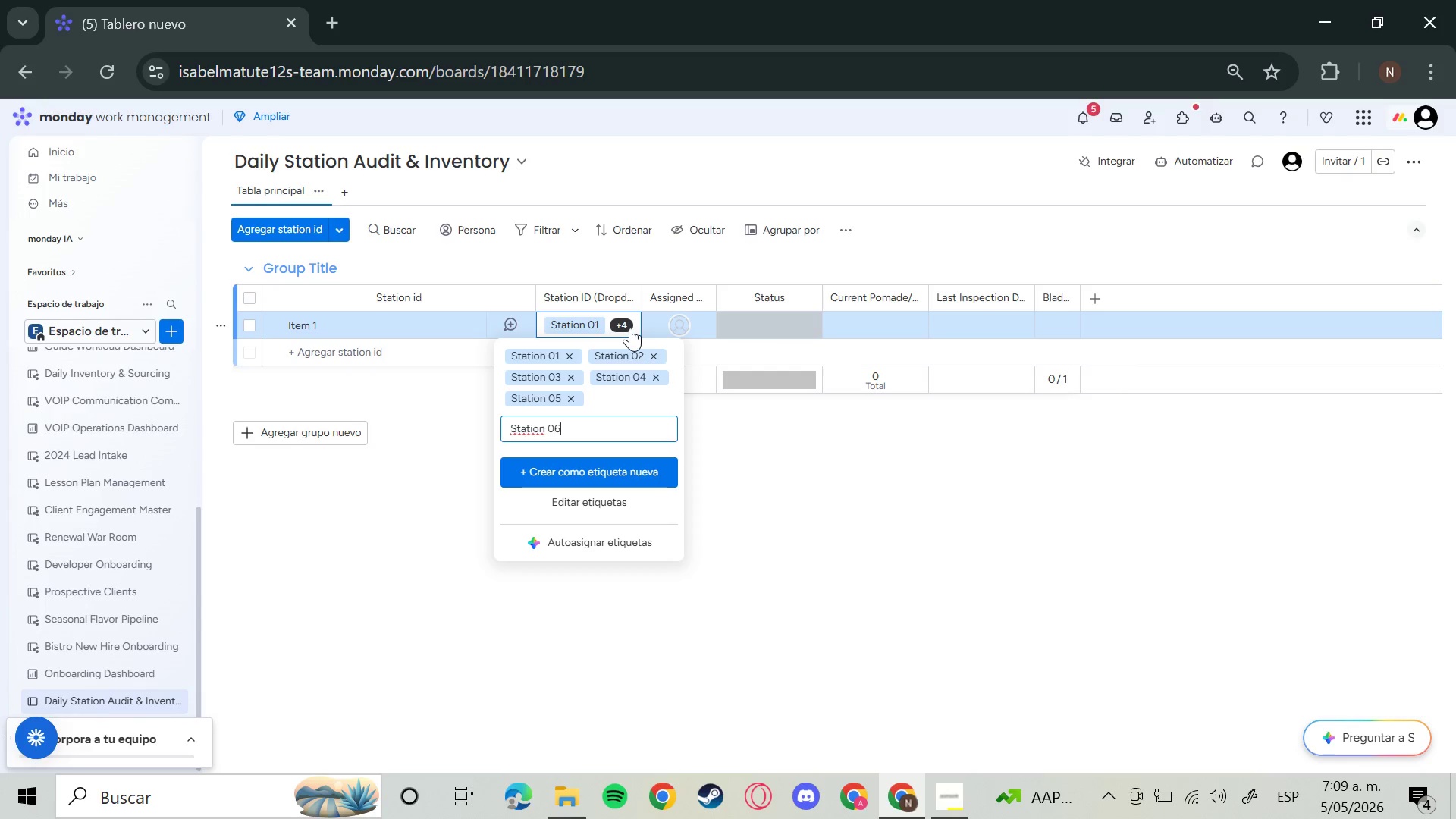 
key(Enter)
 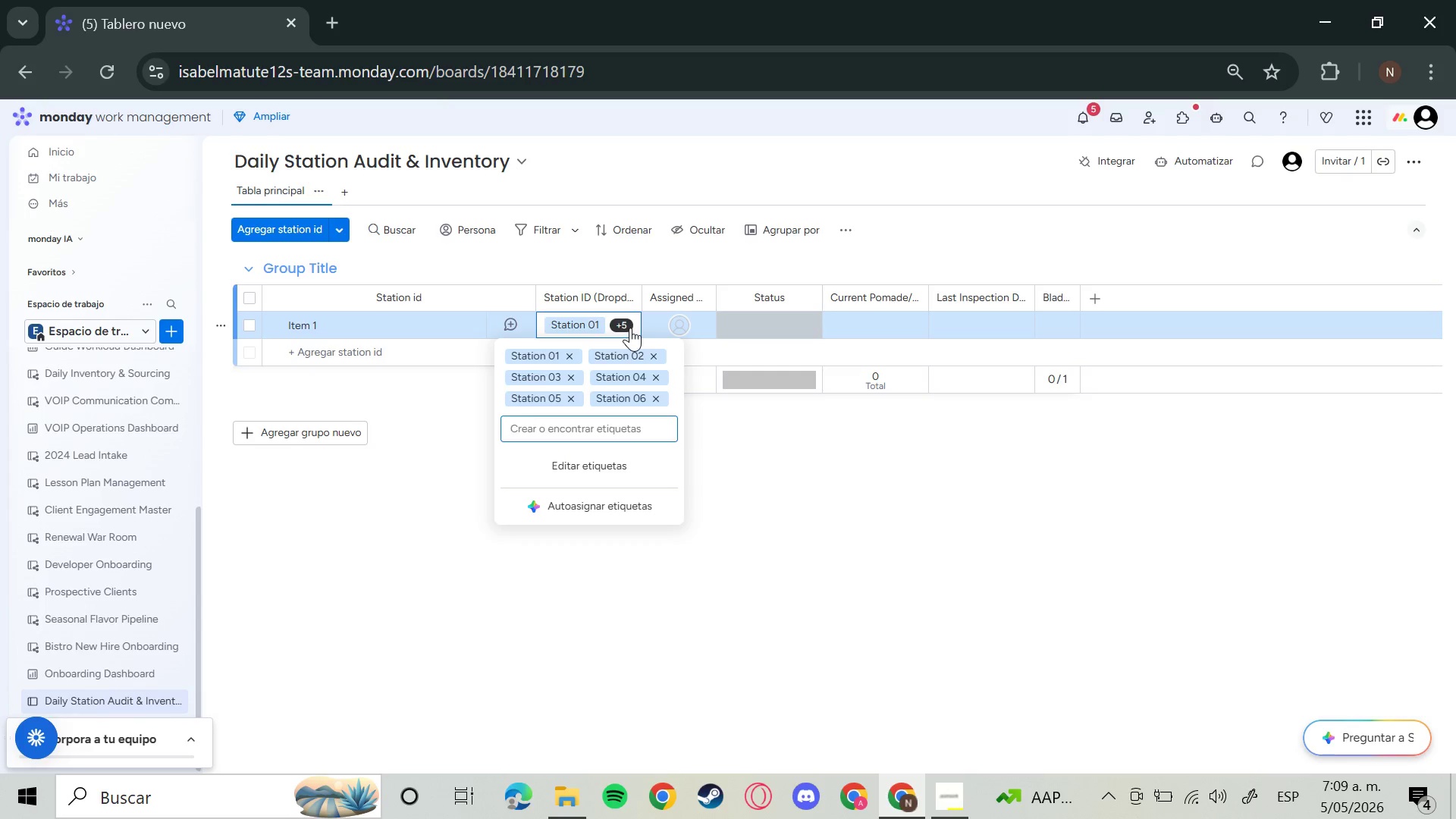 
type(Station 07)
 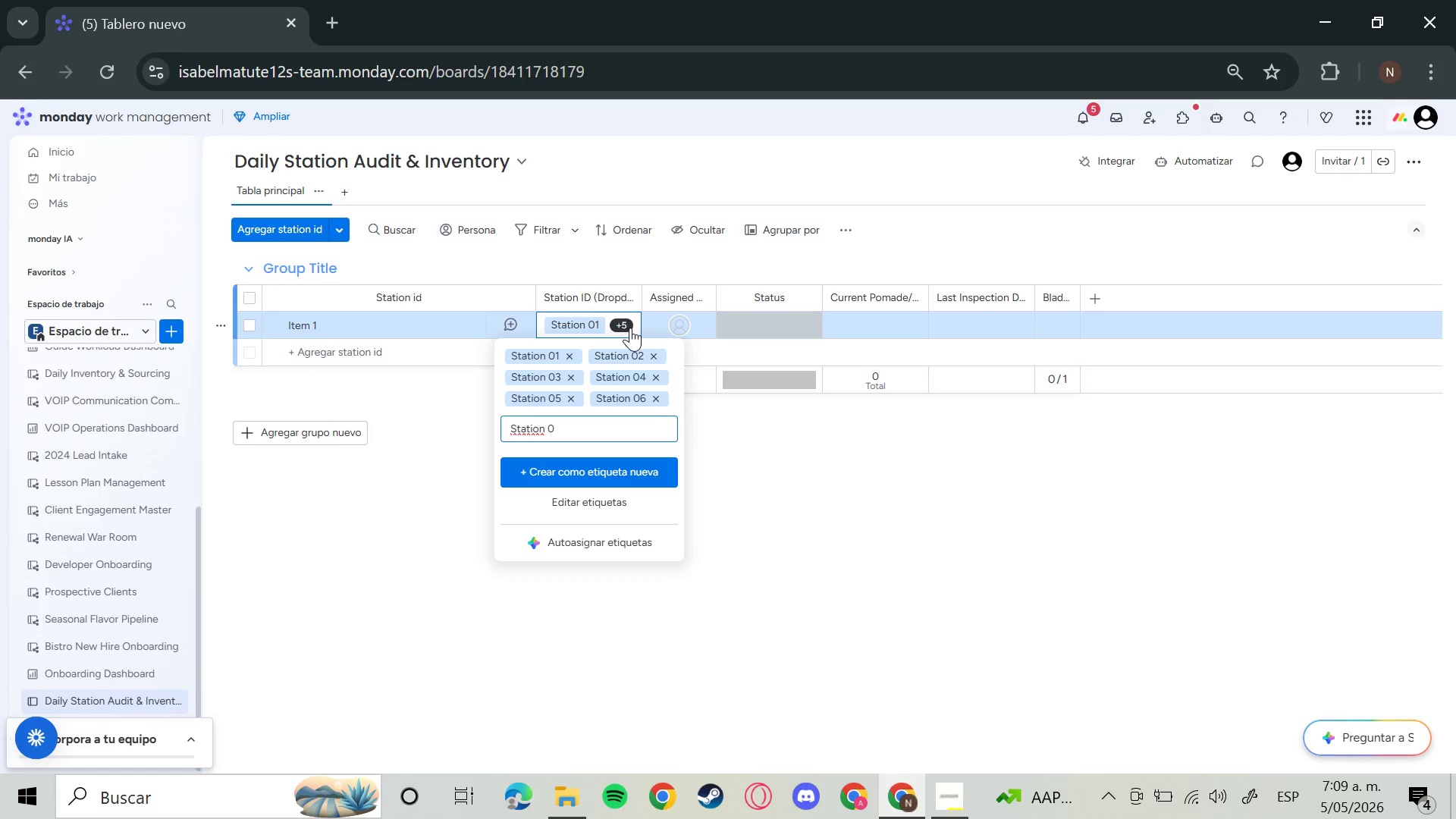 
key(Enter)
 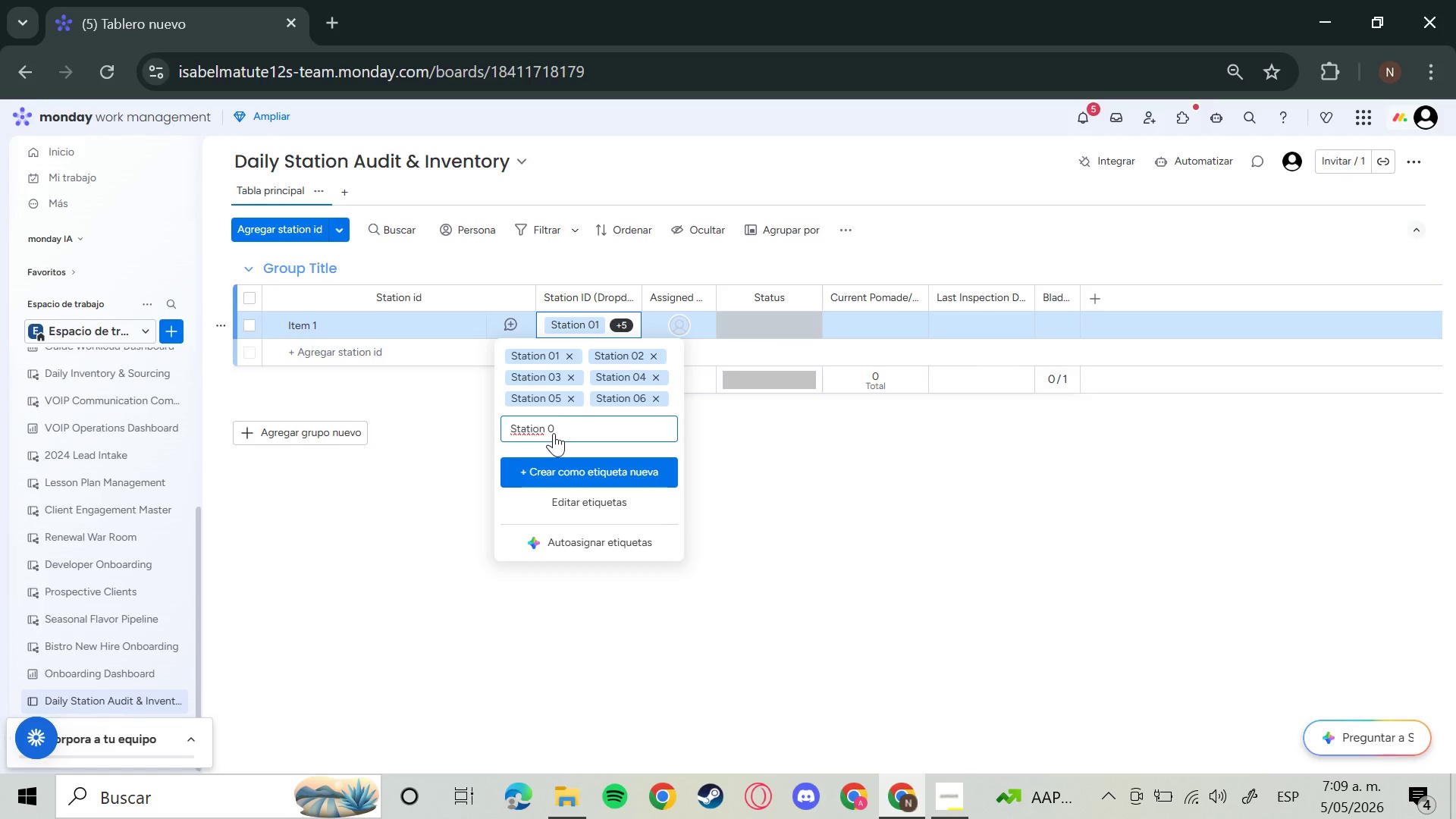 
left_click([559, 418])
 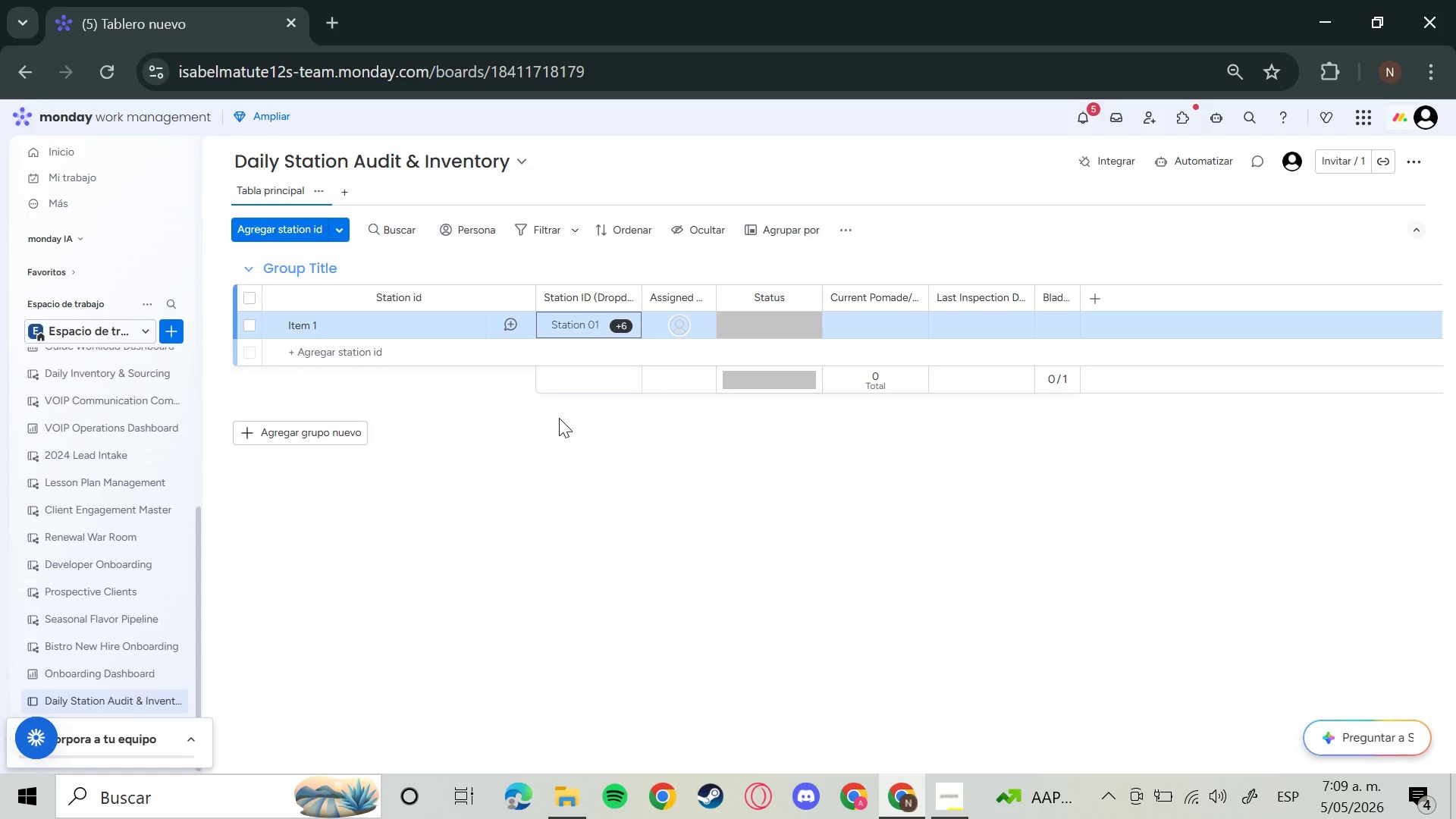 
wait(15.7)
 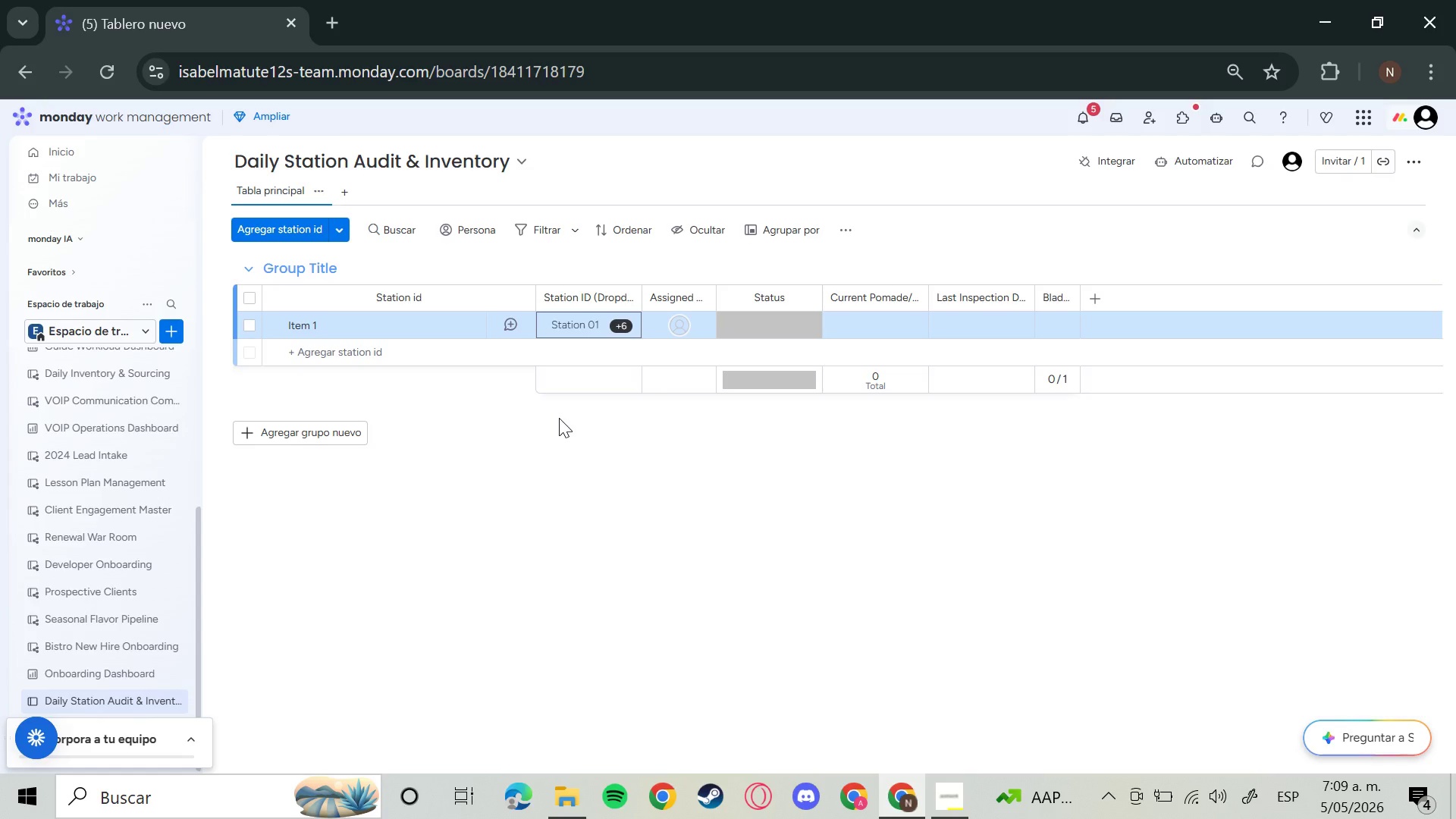 
left_click([614, 330])
 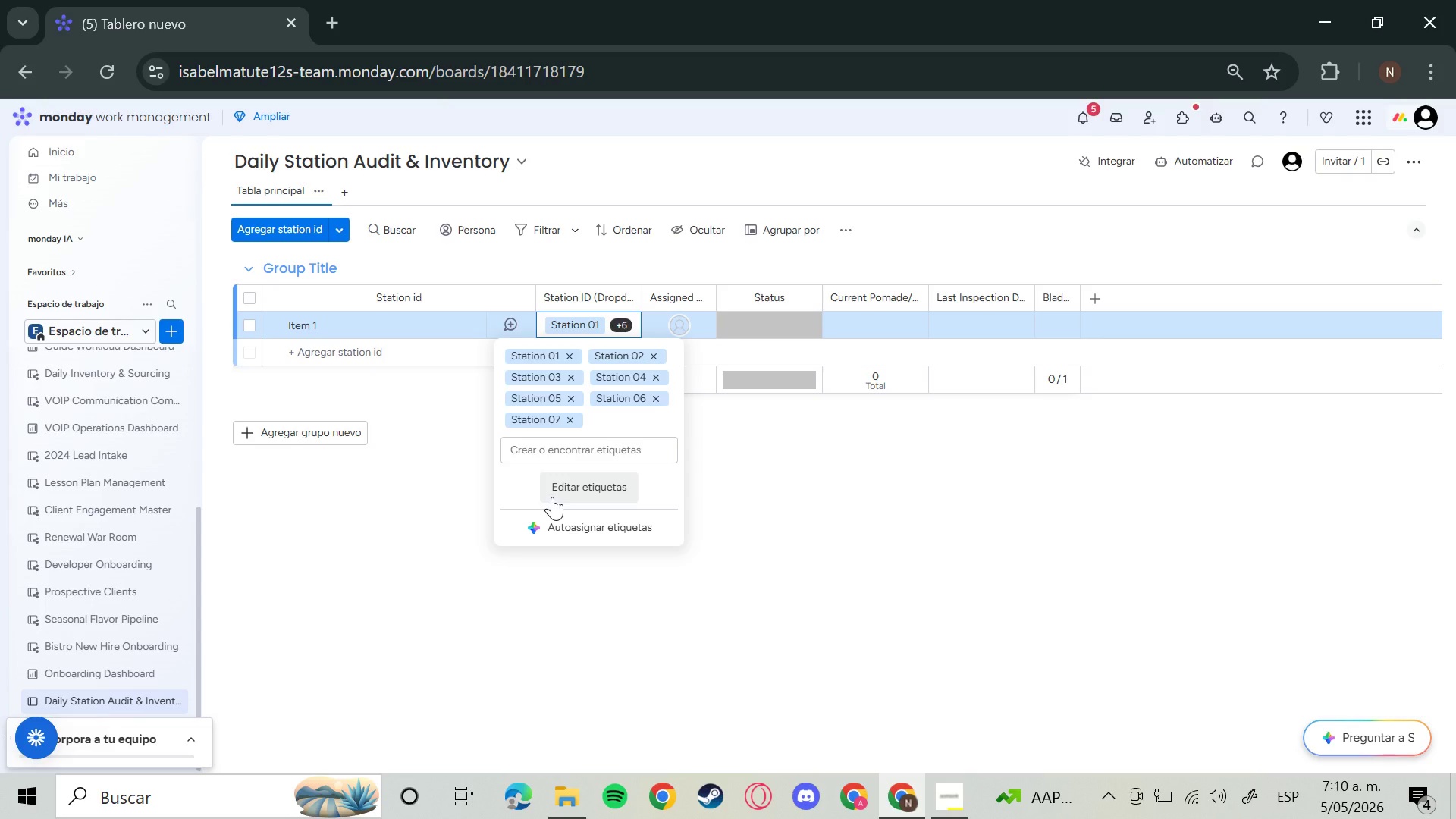 
wait(7.16)
 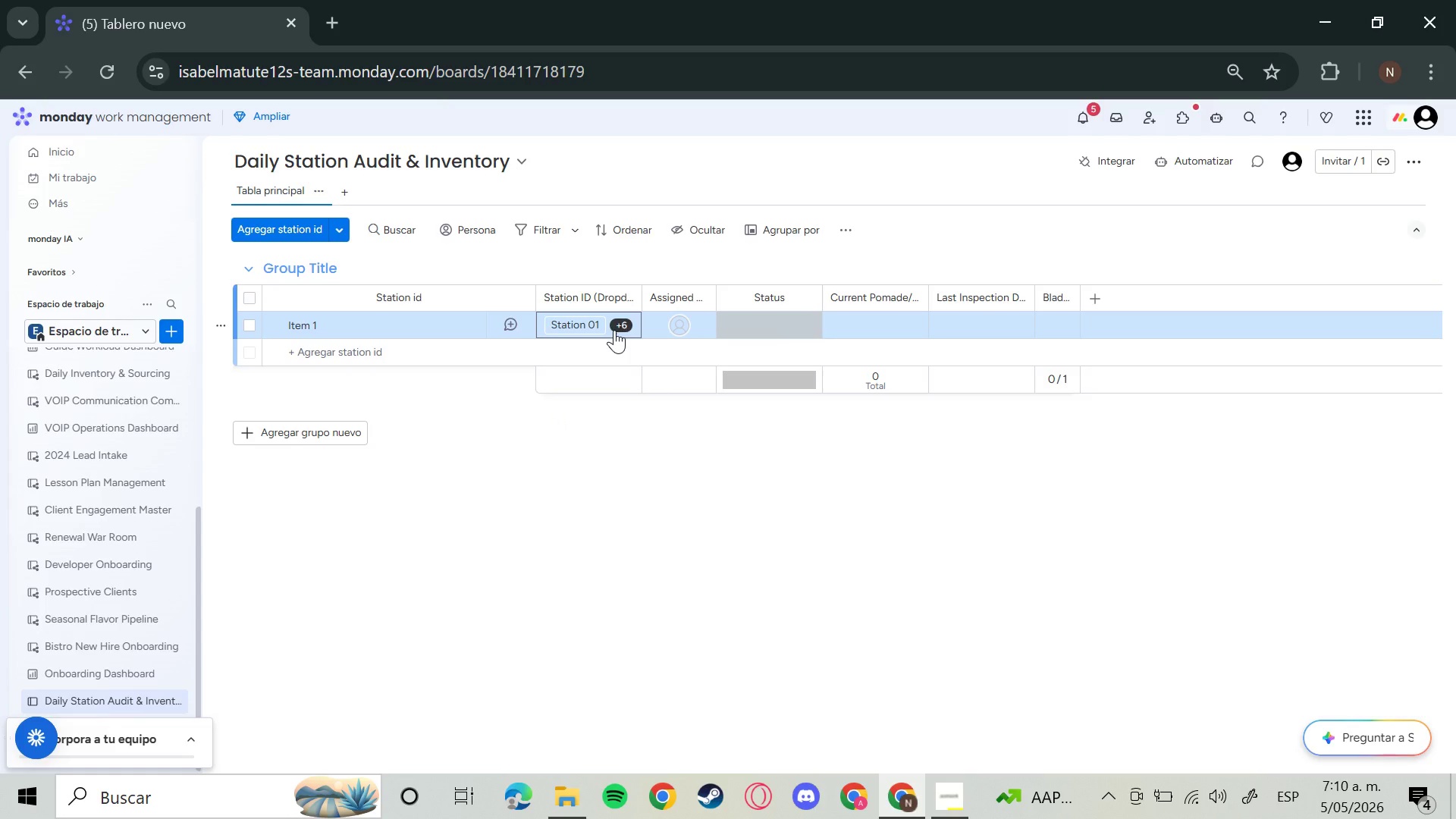 
type(Station 08)
 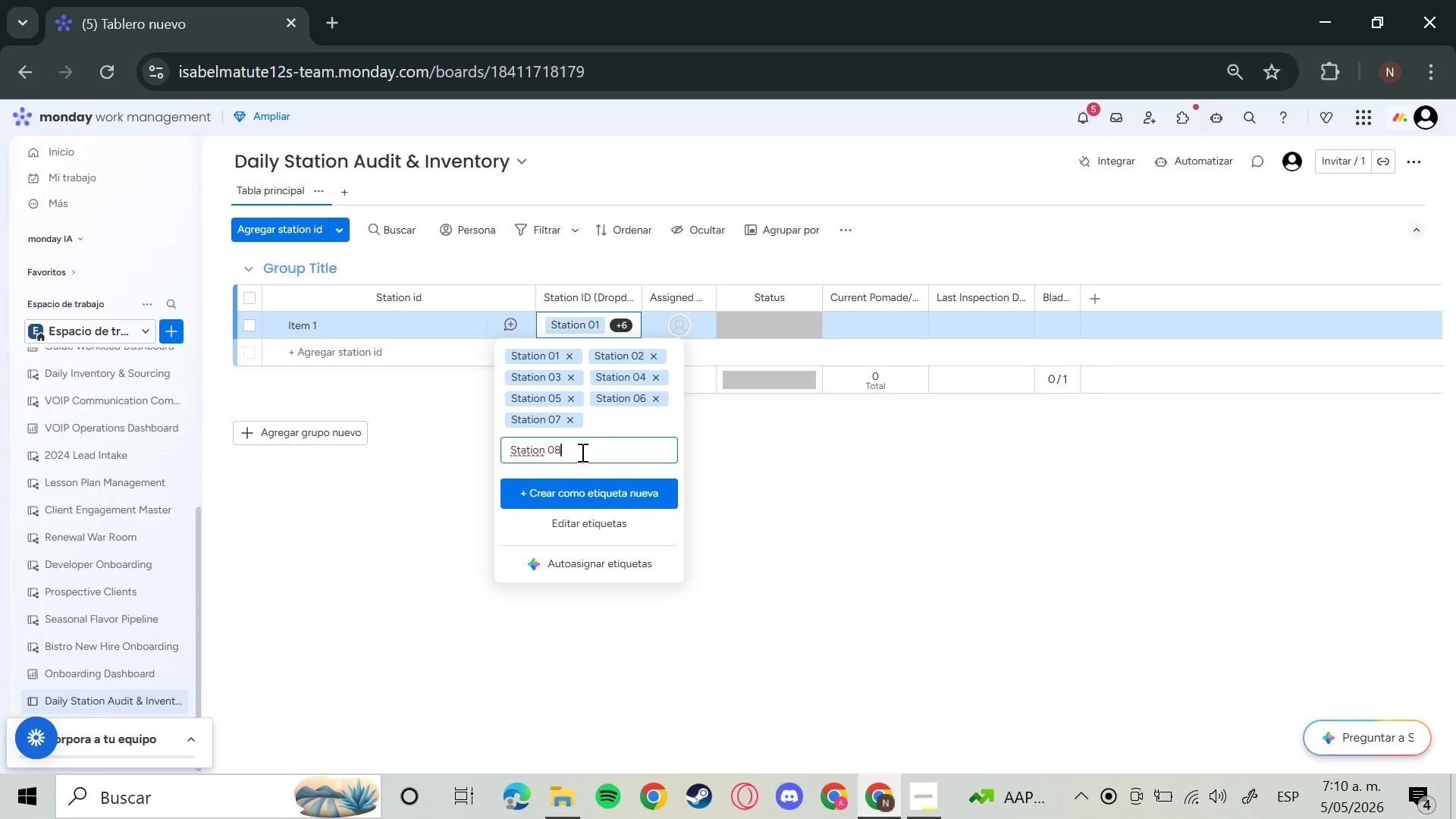 
key(Enter)
 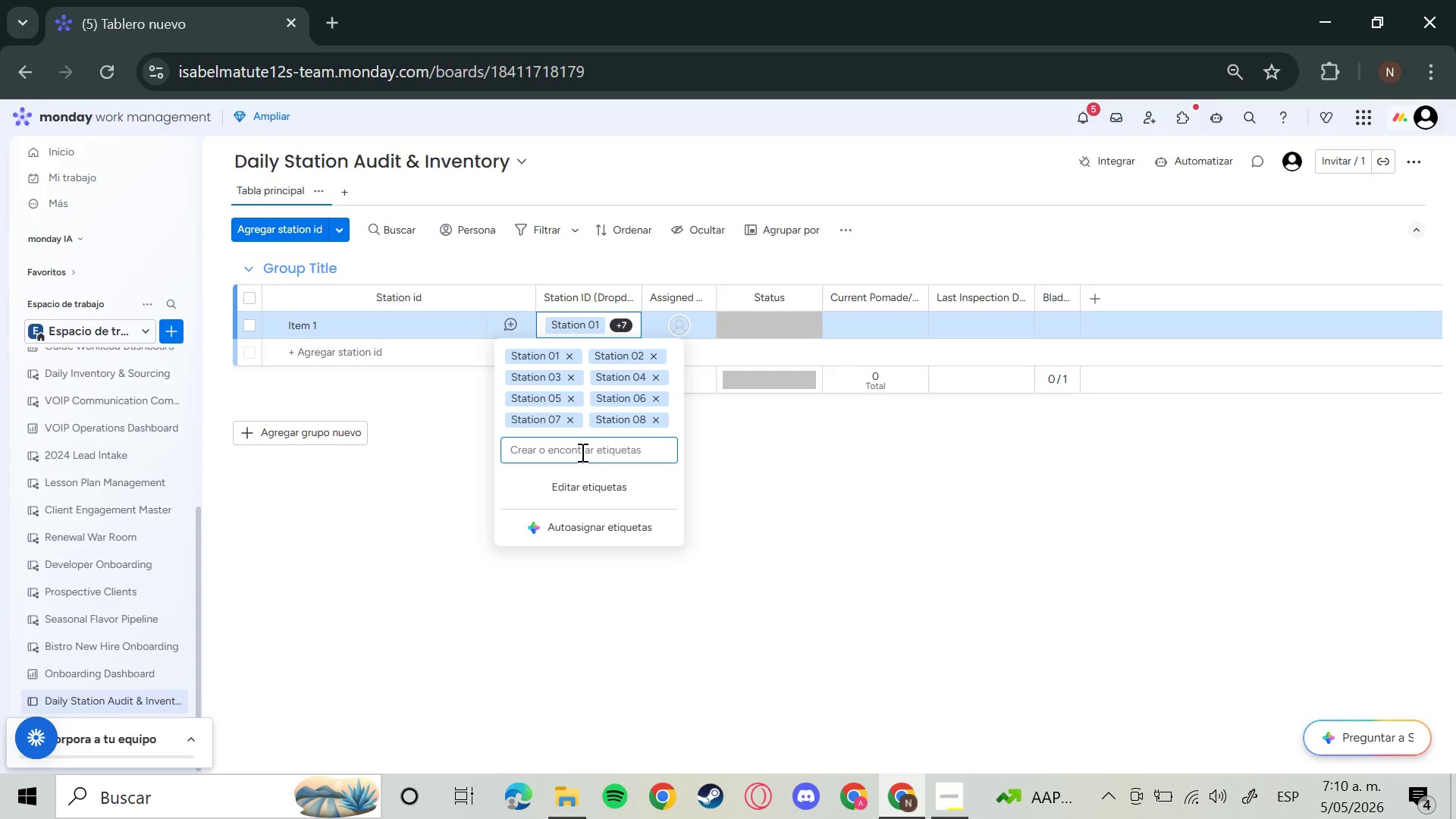 
wait(10.02)
 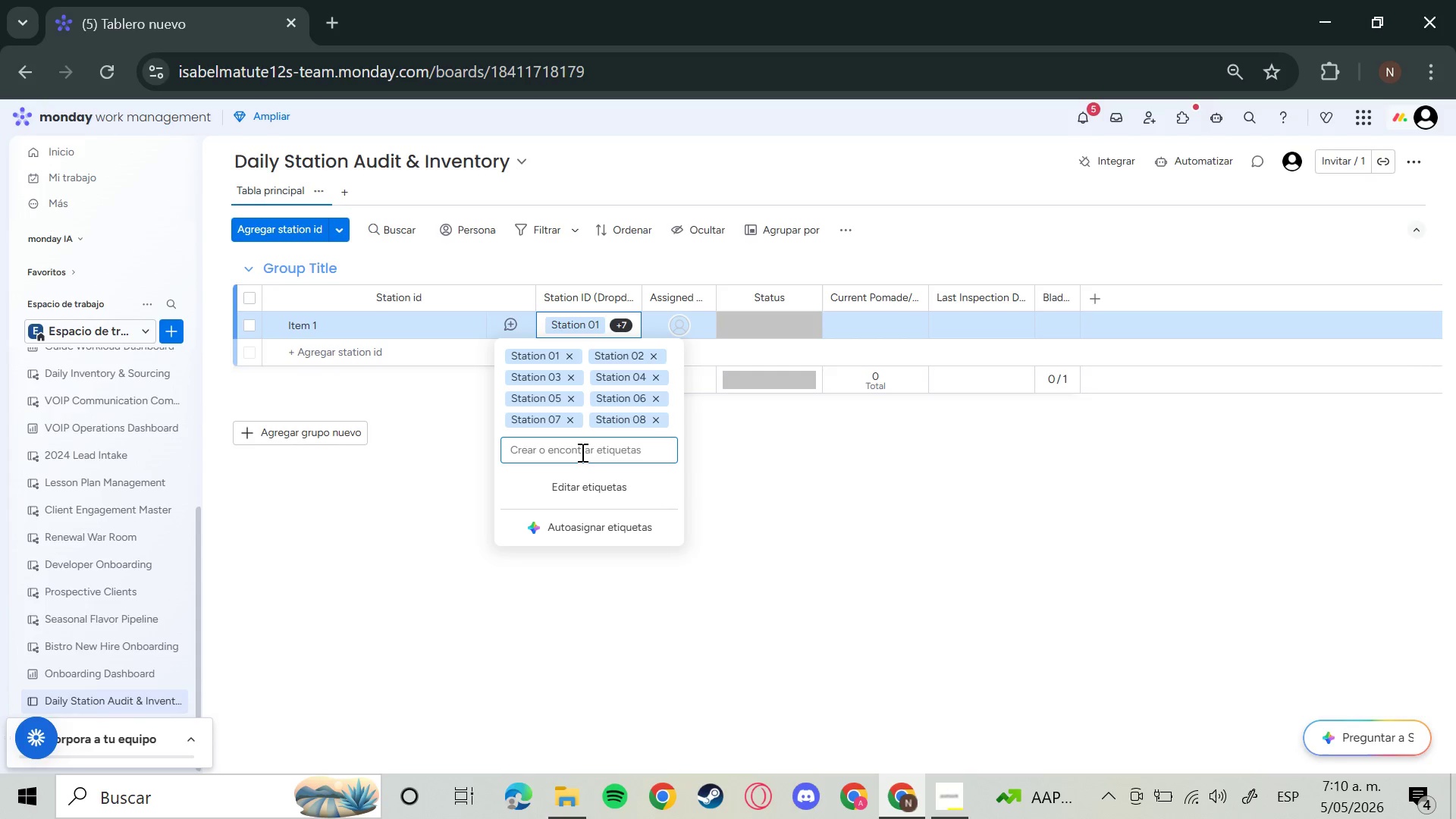 
type(Station 09)
 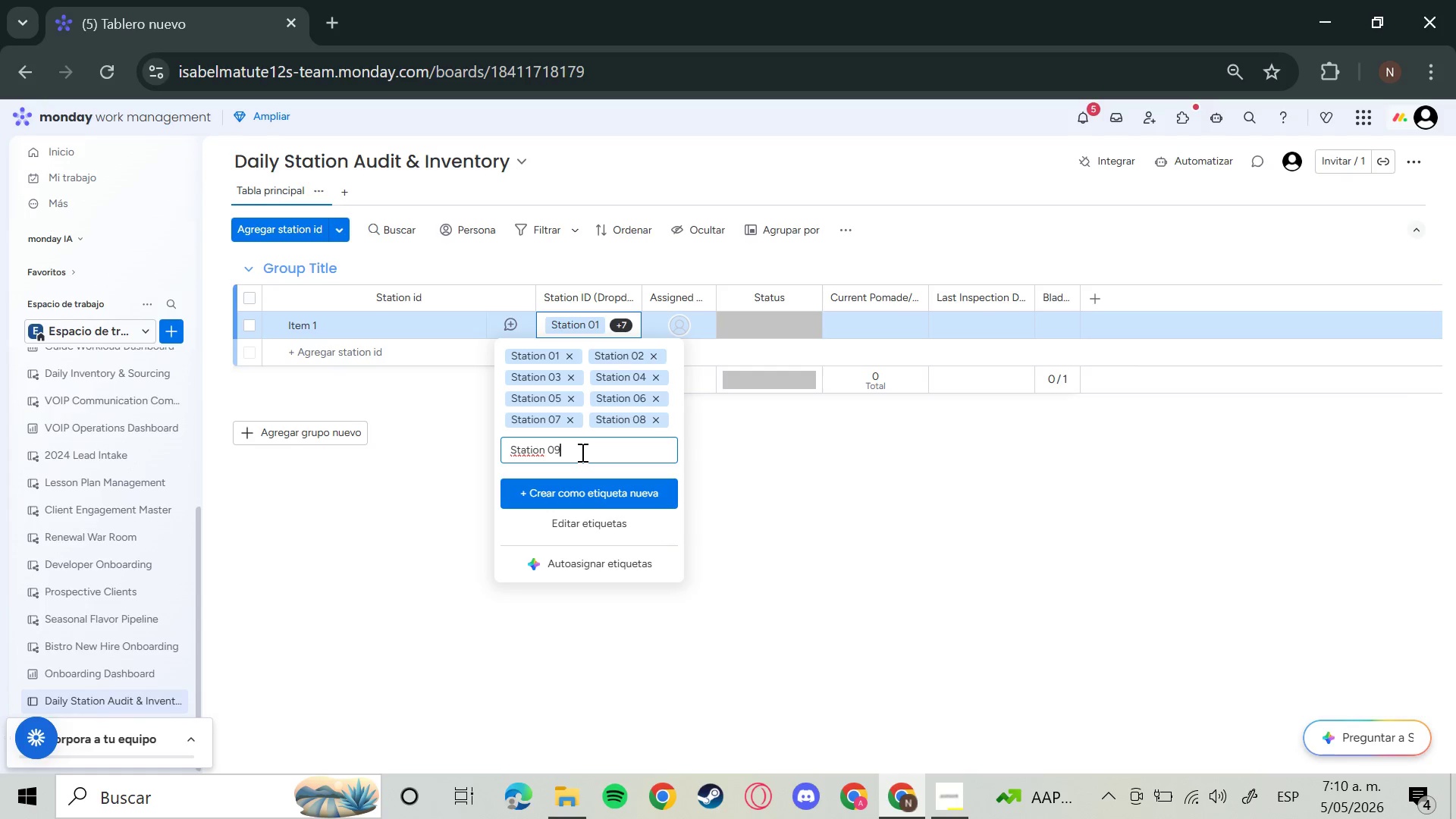 
key(Enter)
 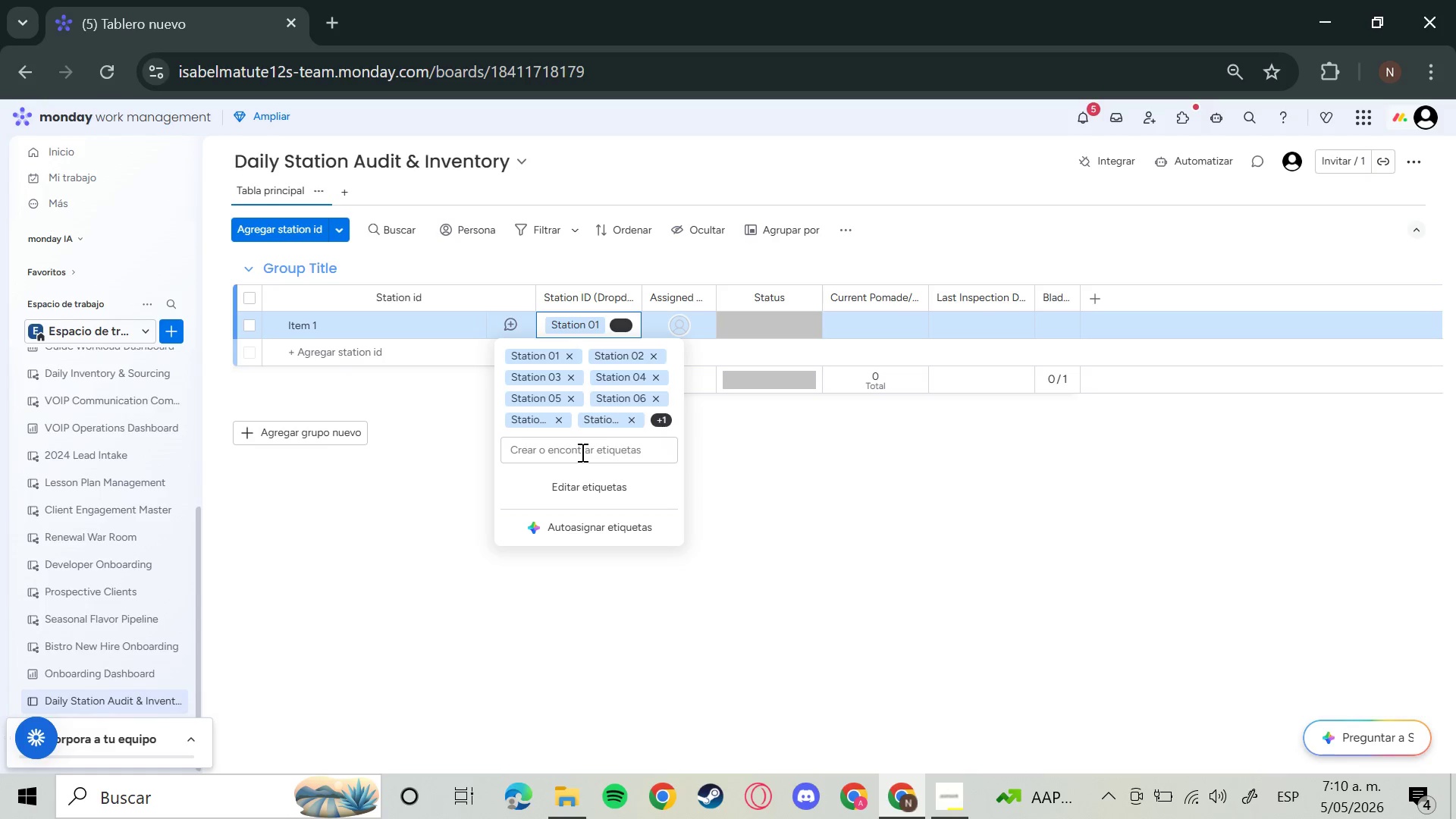 
type(Station 10)
 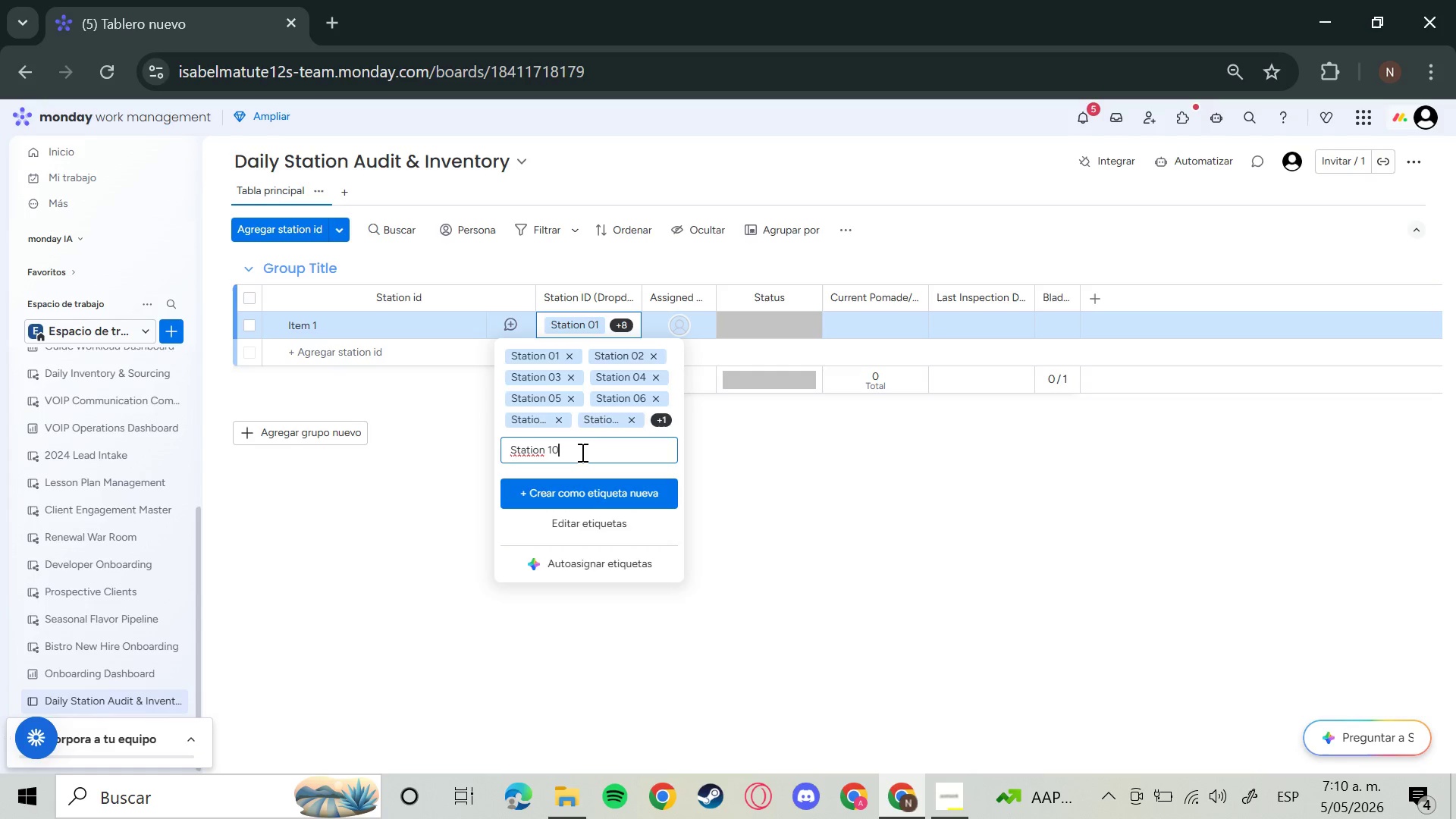 
key(Enter)
 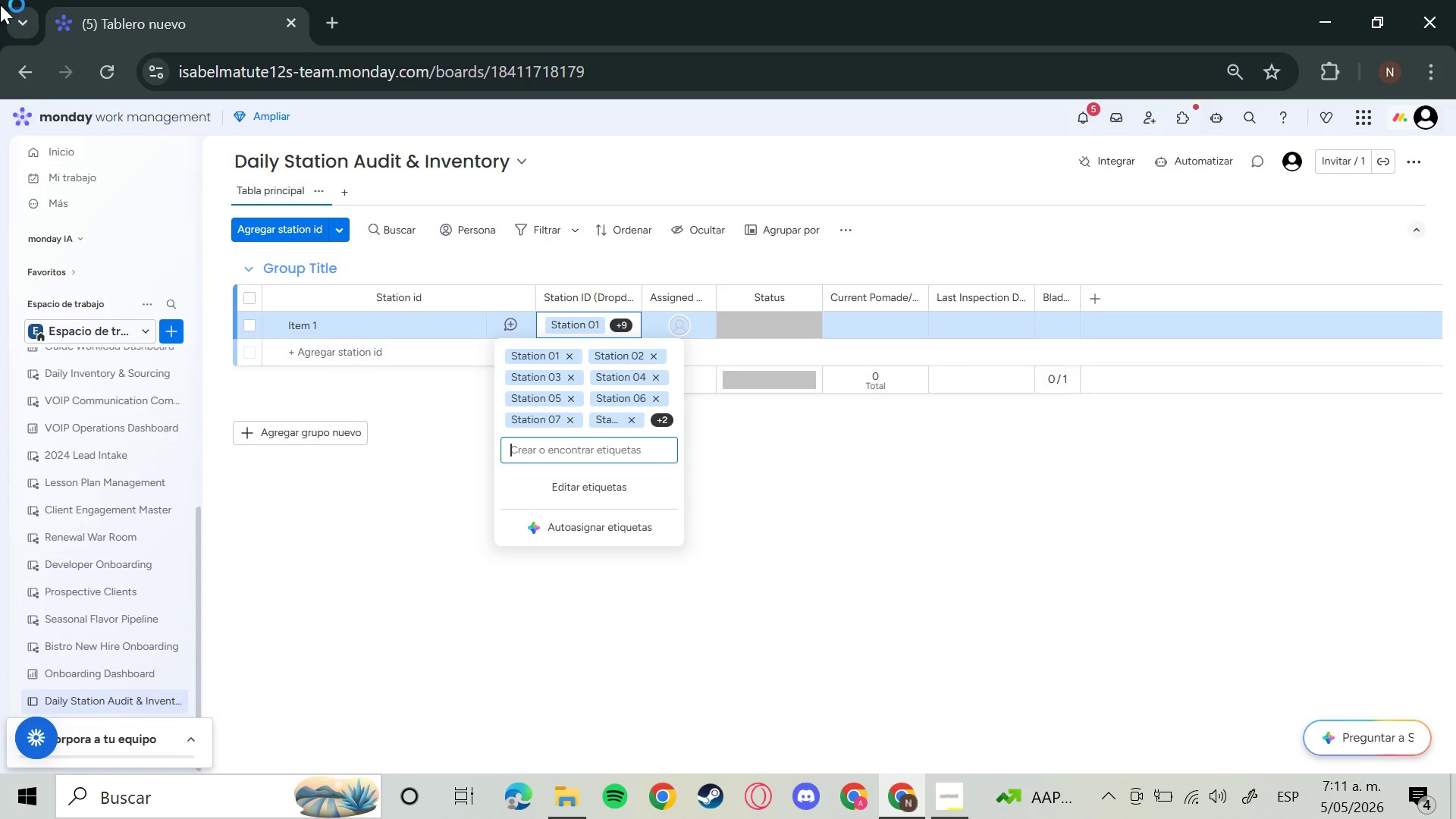 
wait(54.03)
 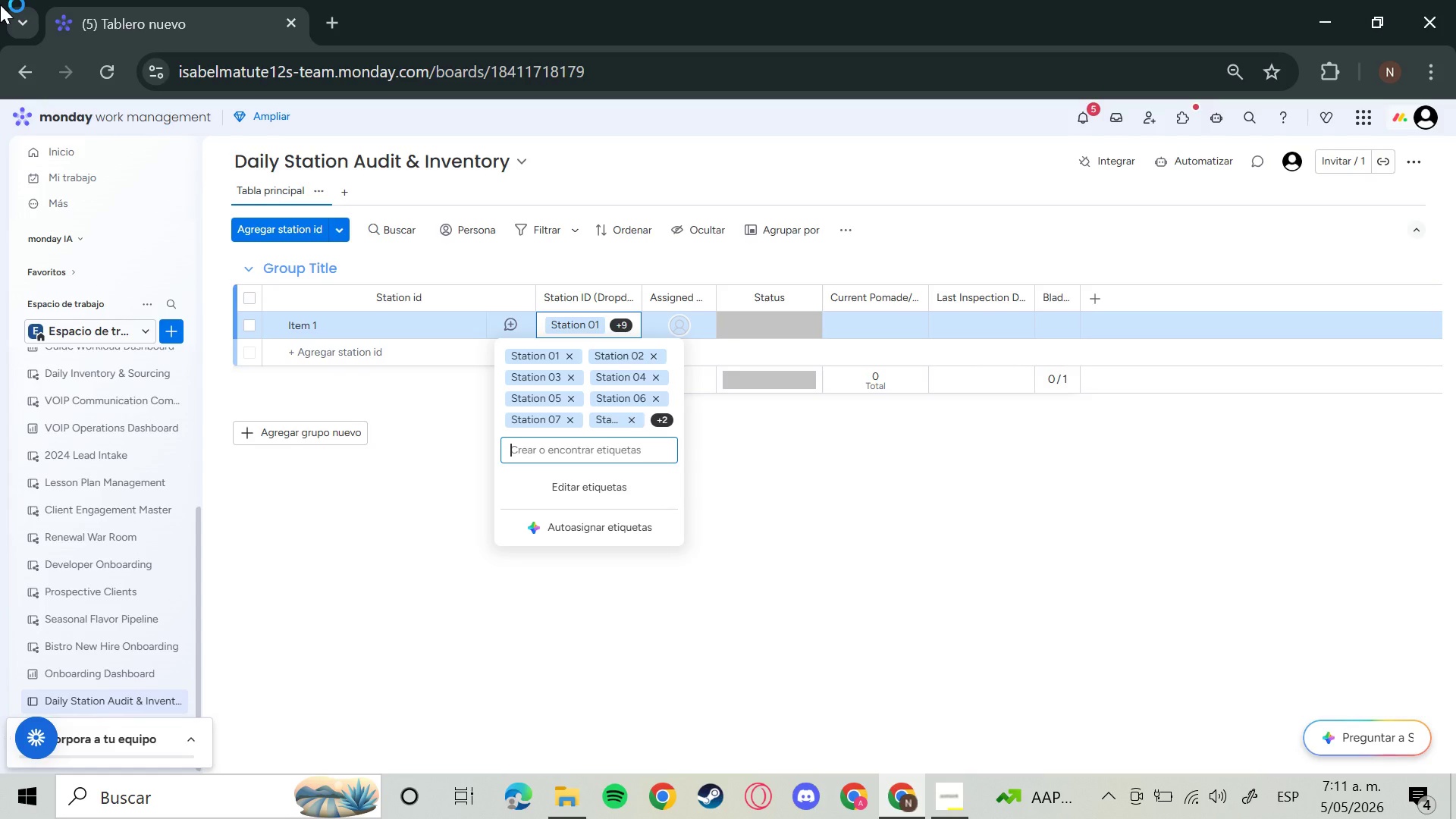 
left_click([1415, 165])
 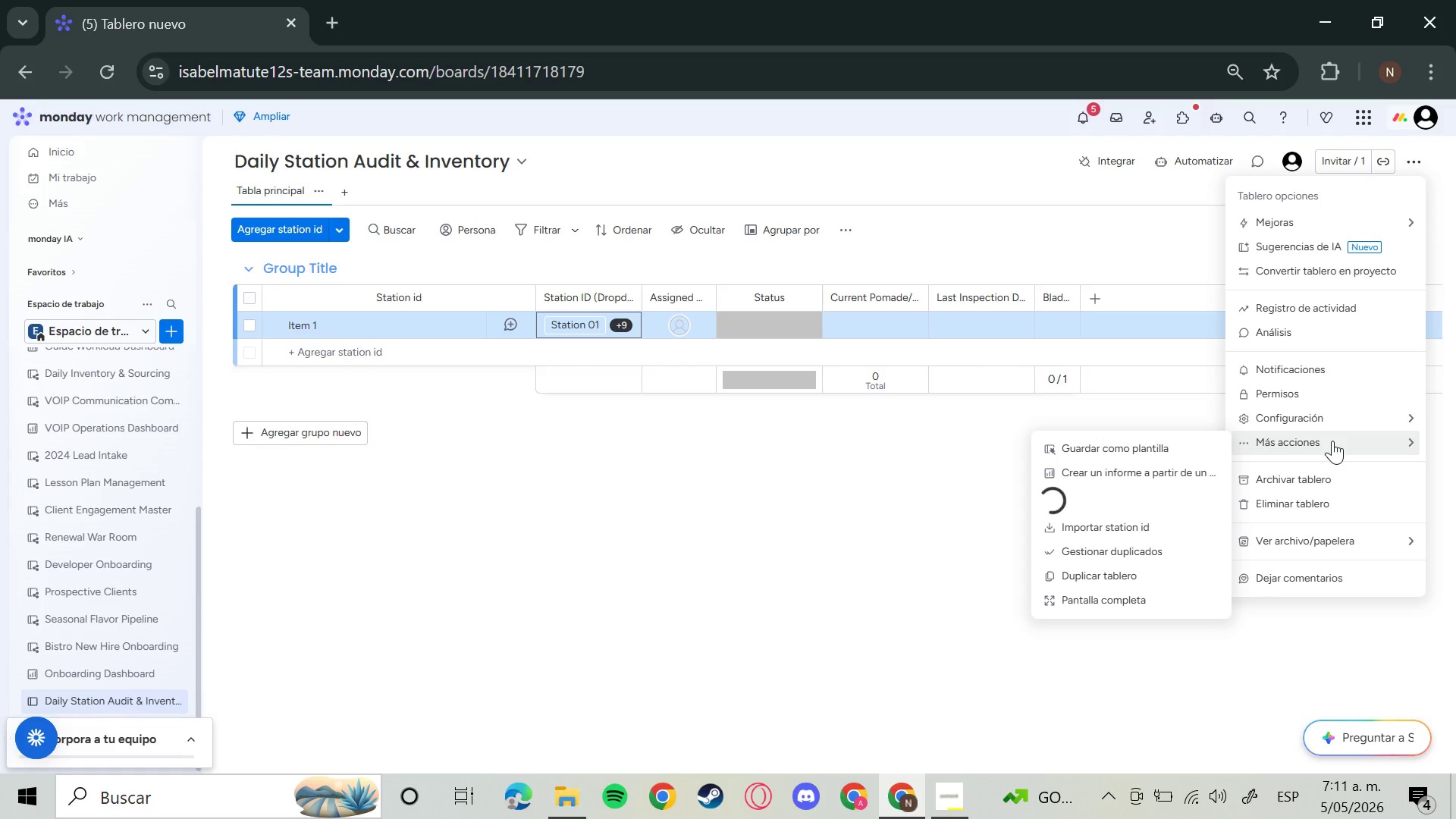 
left_click([1137, 523])
 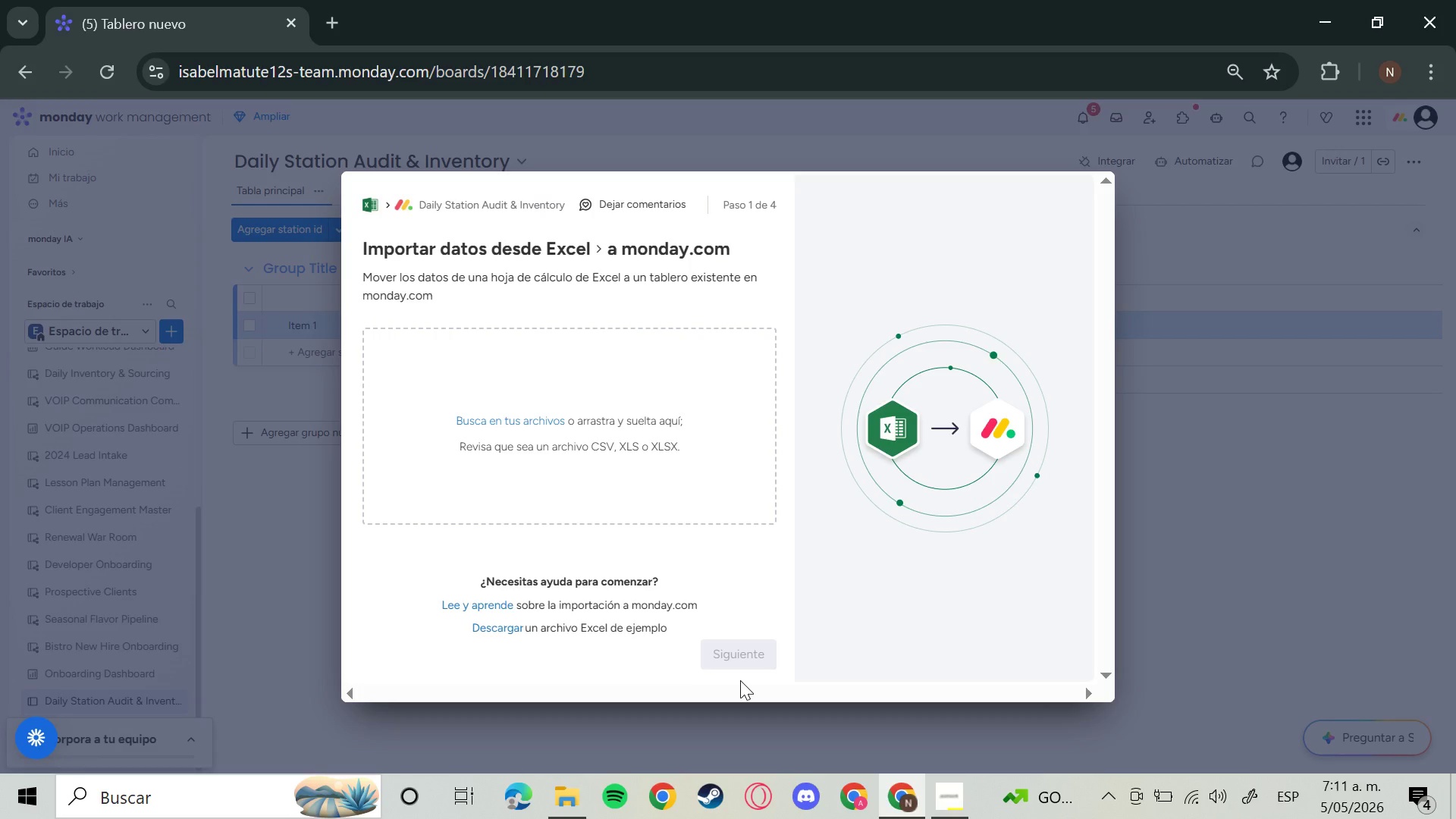 
left_click([574, 797])
 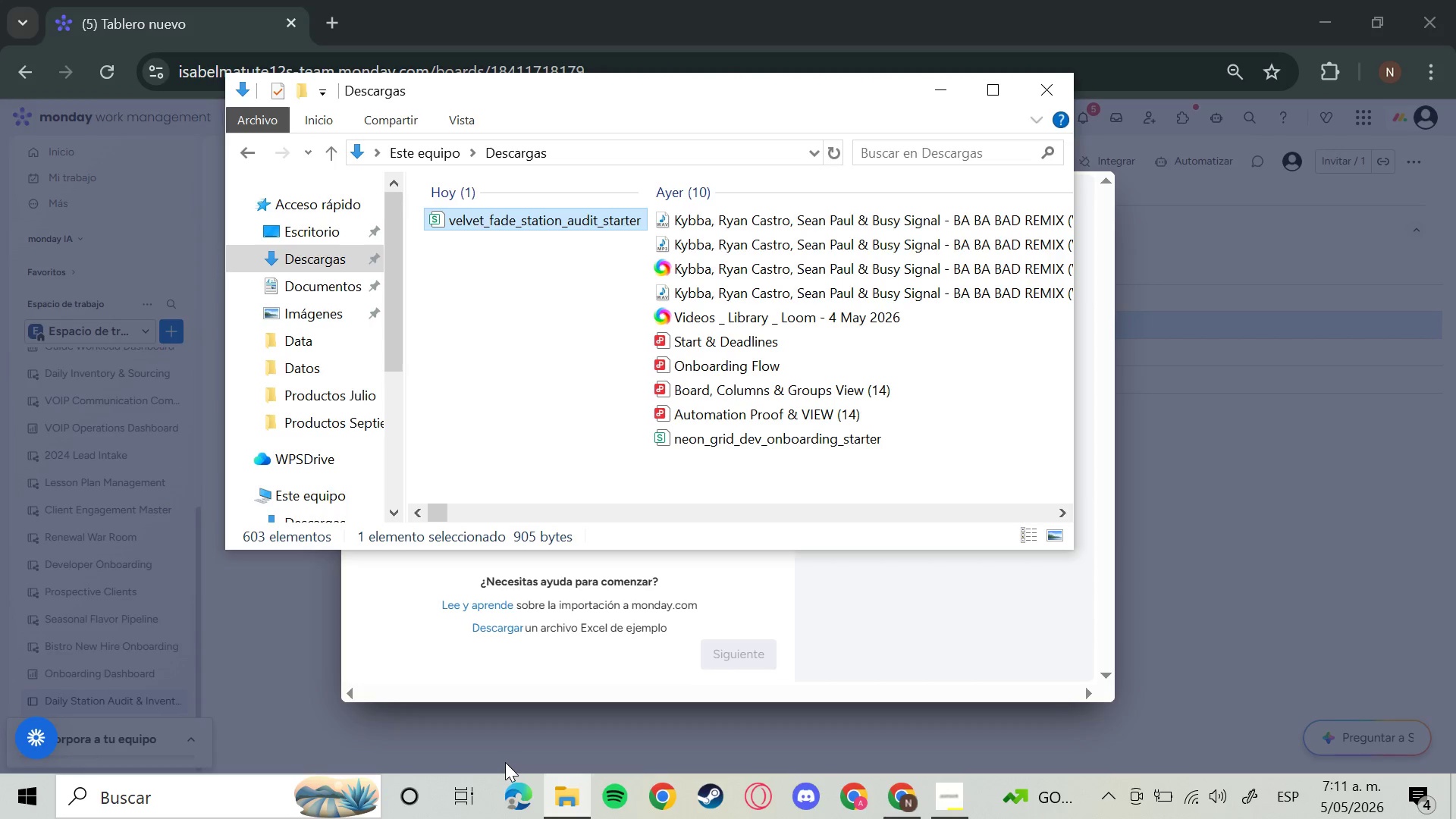 
wait(15.55)
 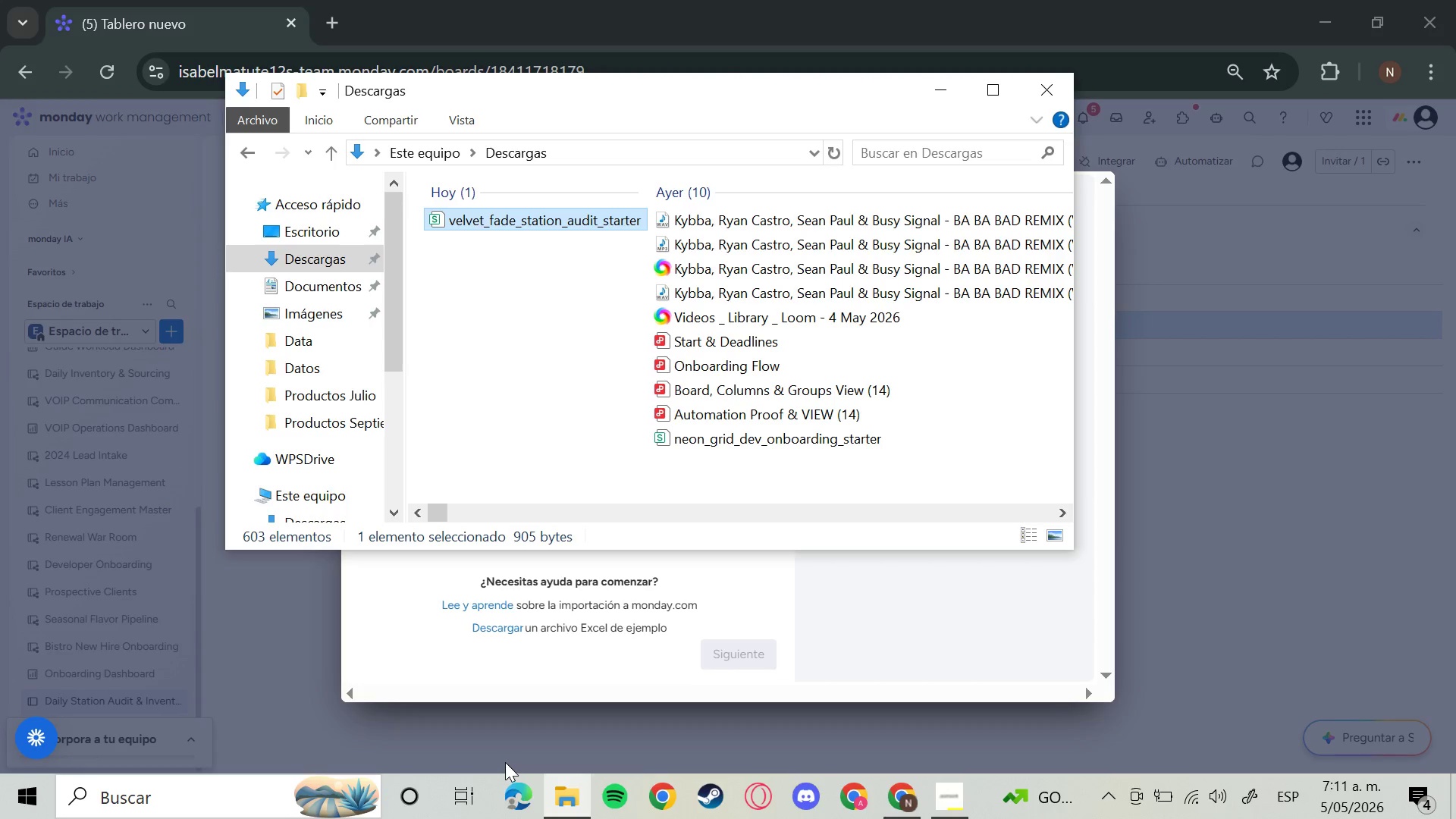 
mouse_move([384, 794])
 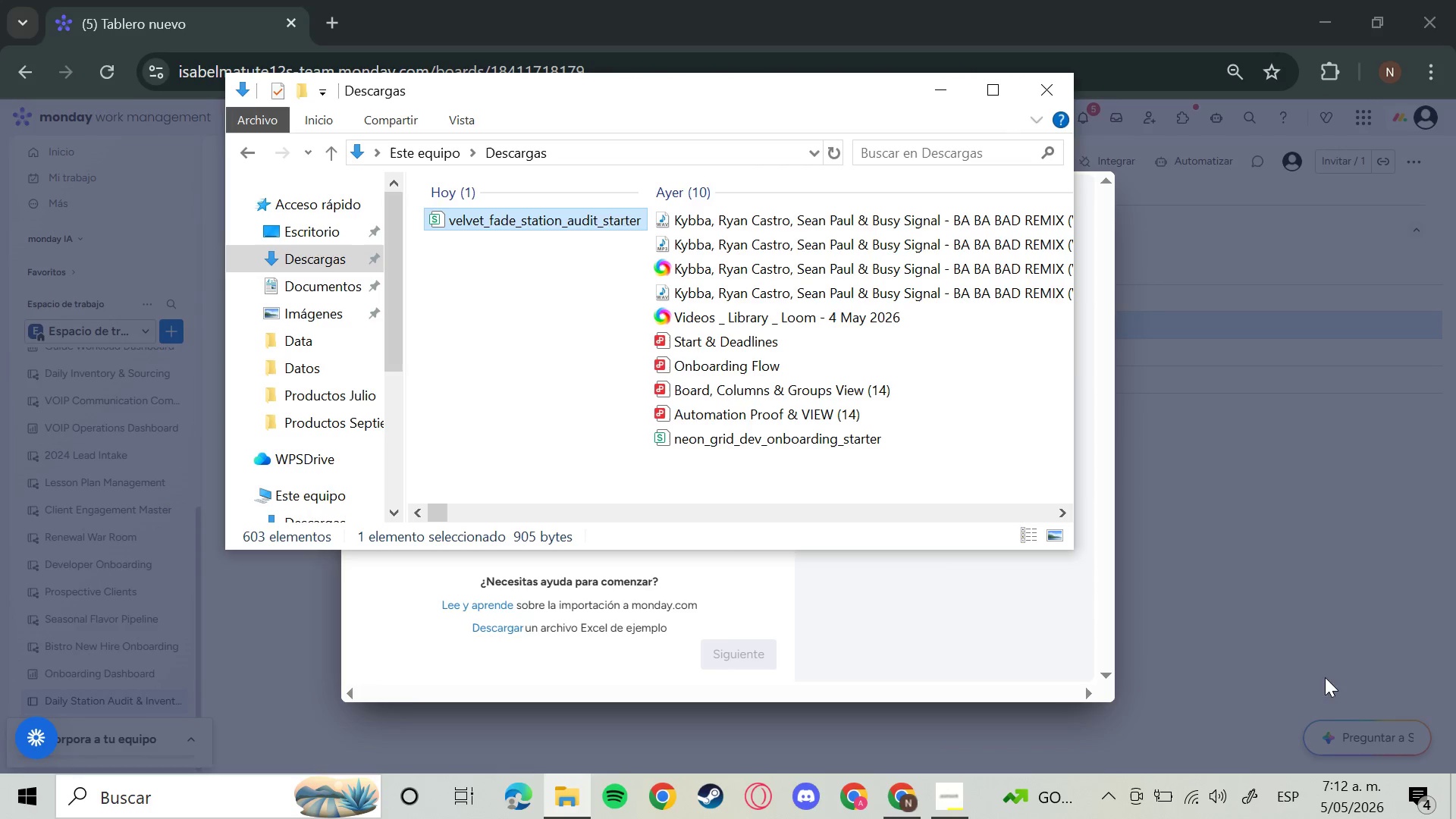 
wait(6.55)
 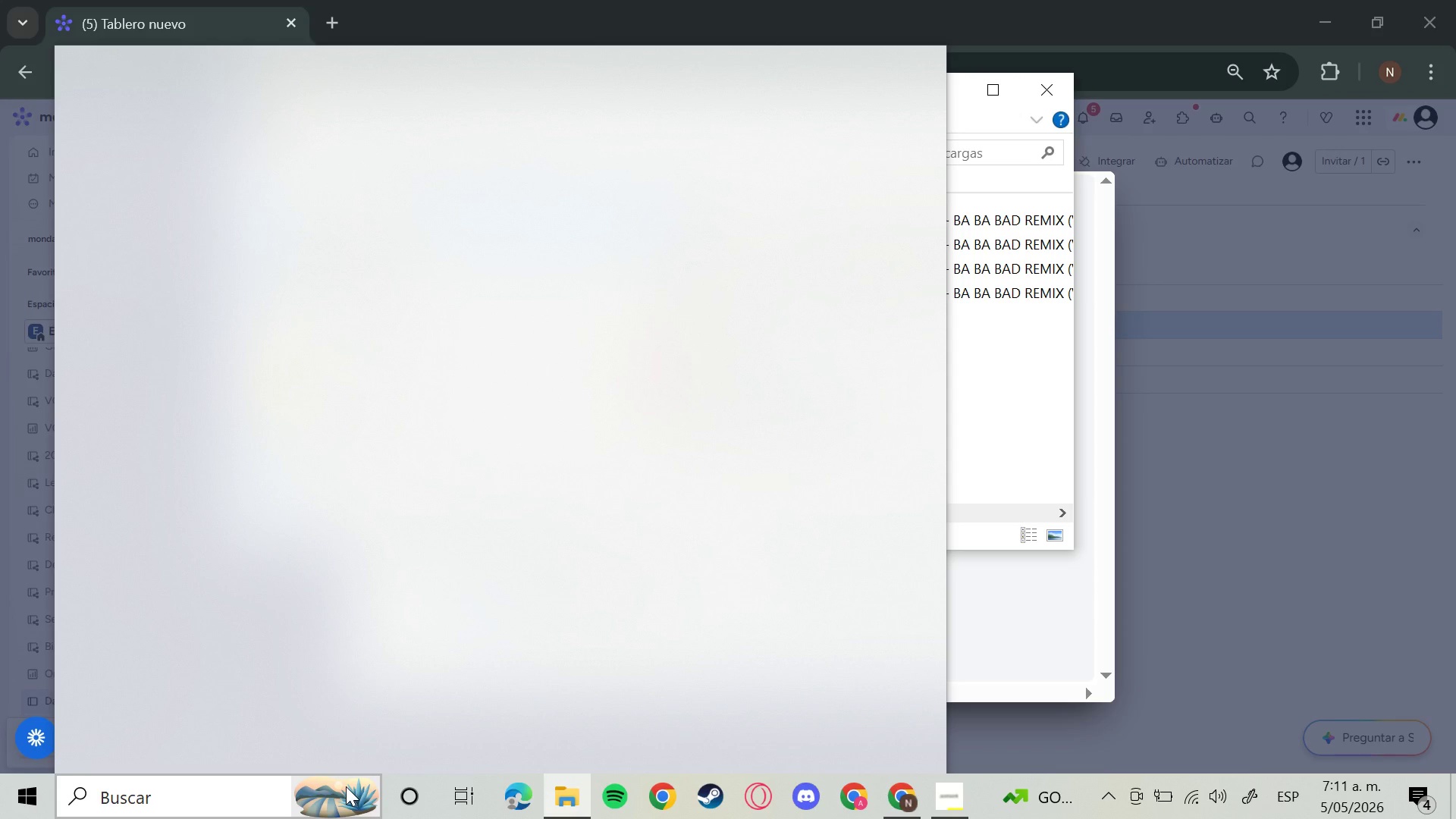 
left_click_drag(start_coordinate=[538, 218], to_coordinate=[695, 577])
 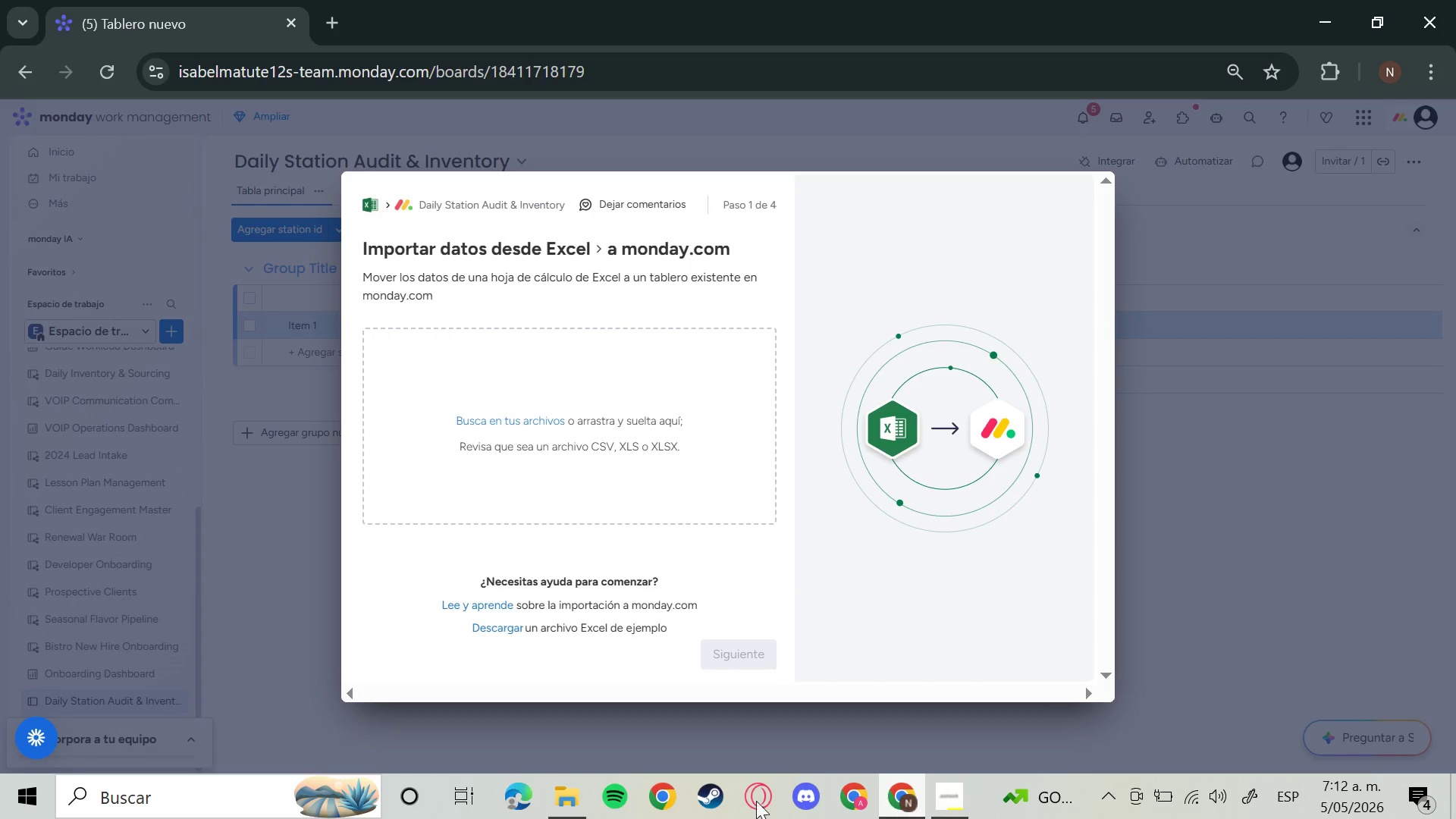 
left_click([580, 798])
 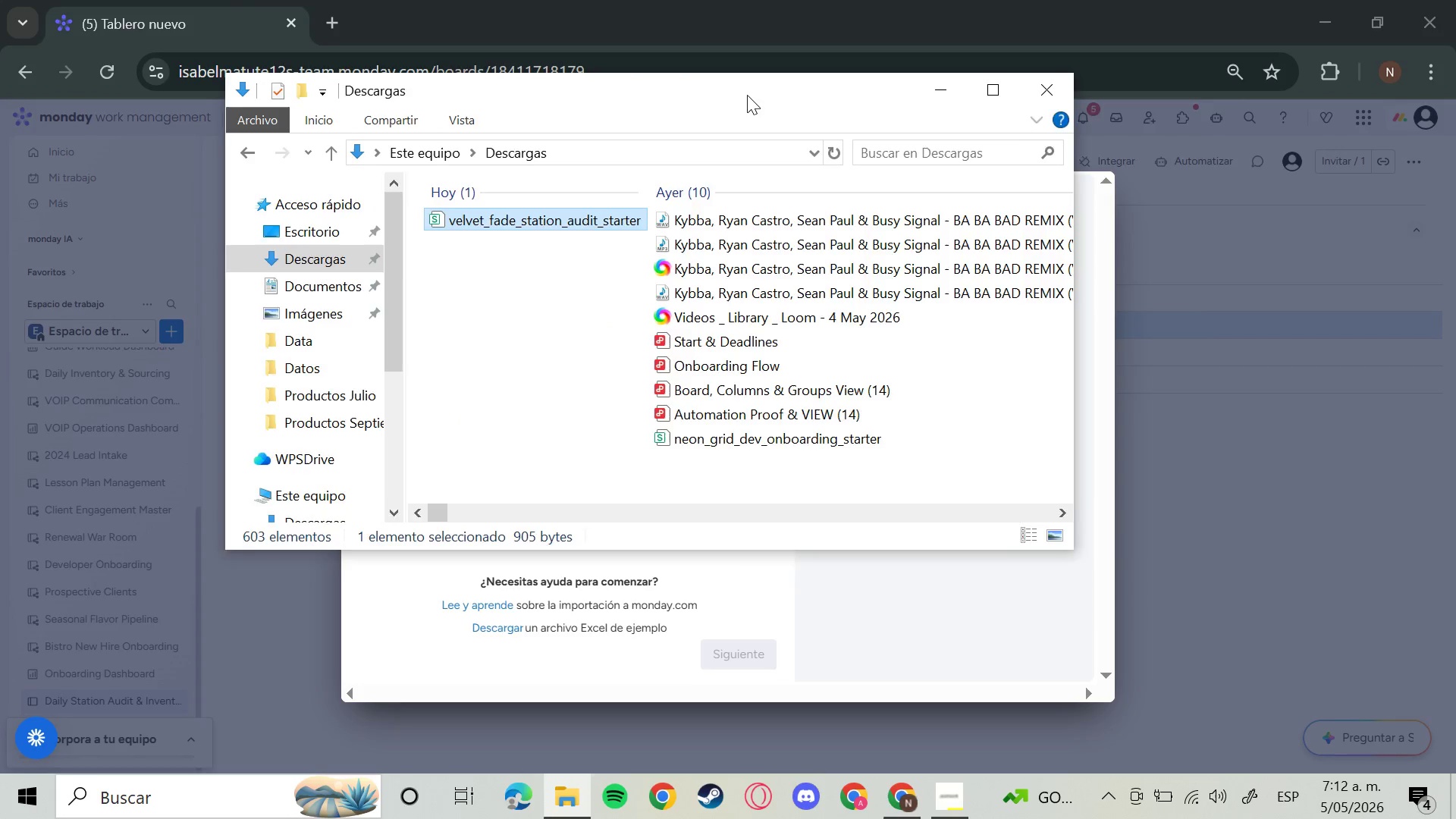 
left_click_drag(start_coordinate=[747, 95], to_coordinate=[1165, 83])
 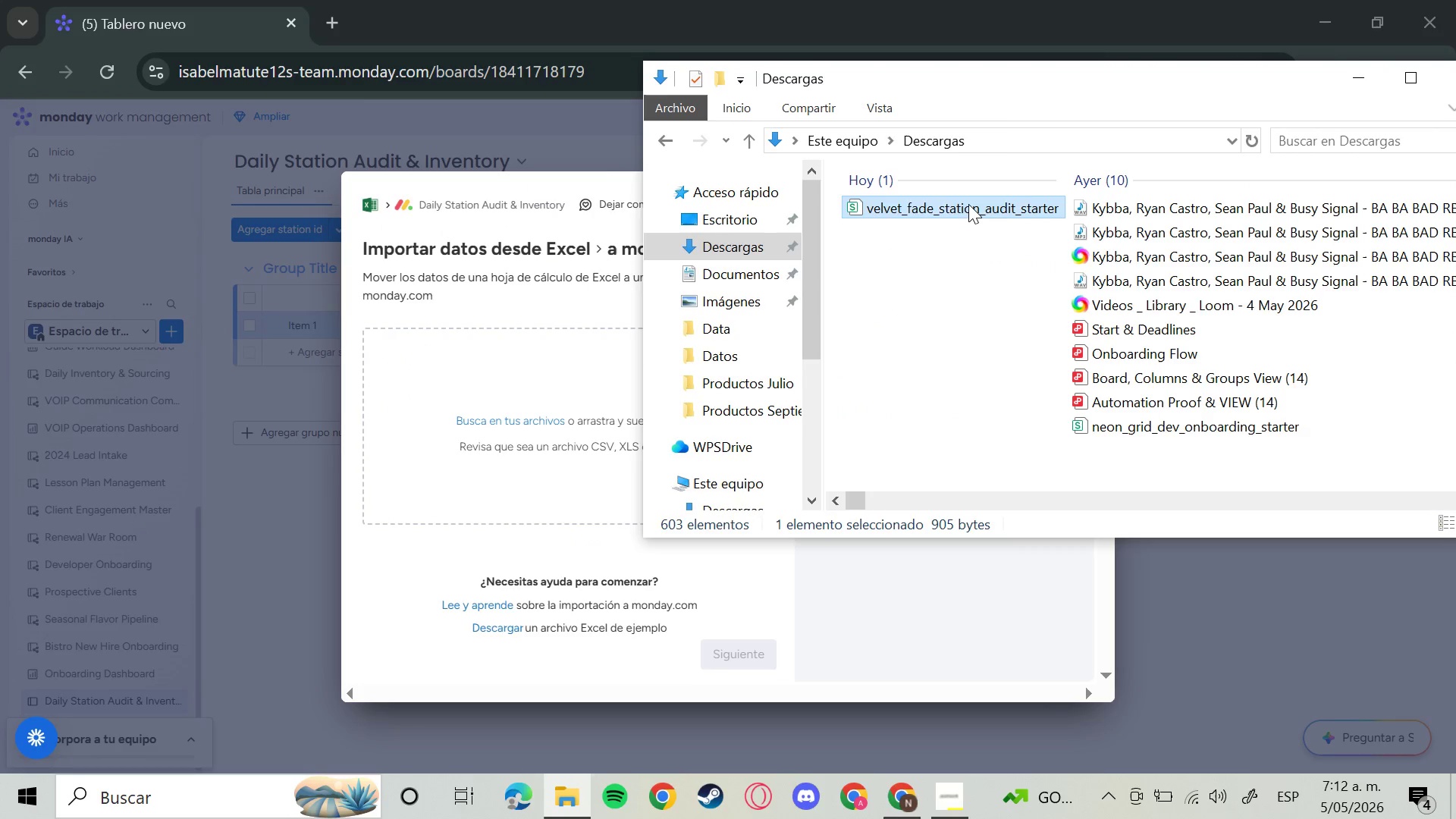 
left_click_drag(start_coordinate=[972, 202], to_coordinate=[488, 395])
 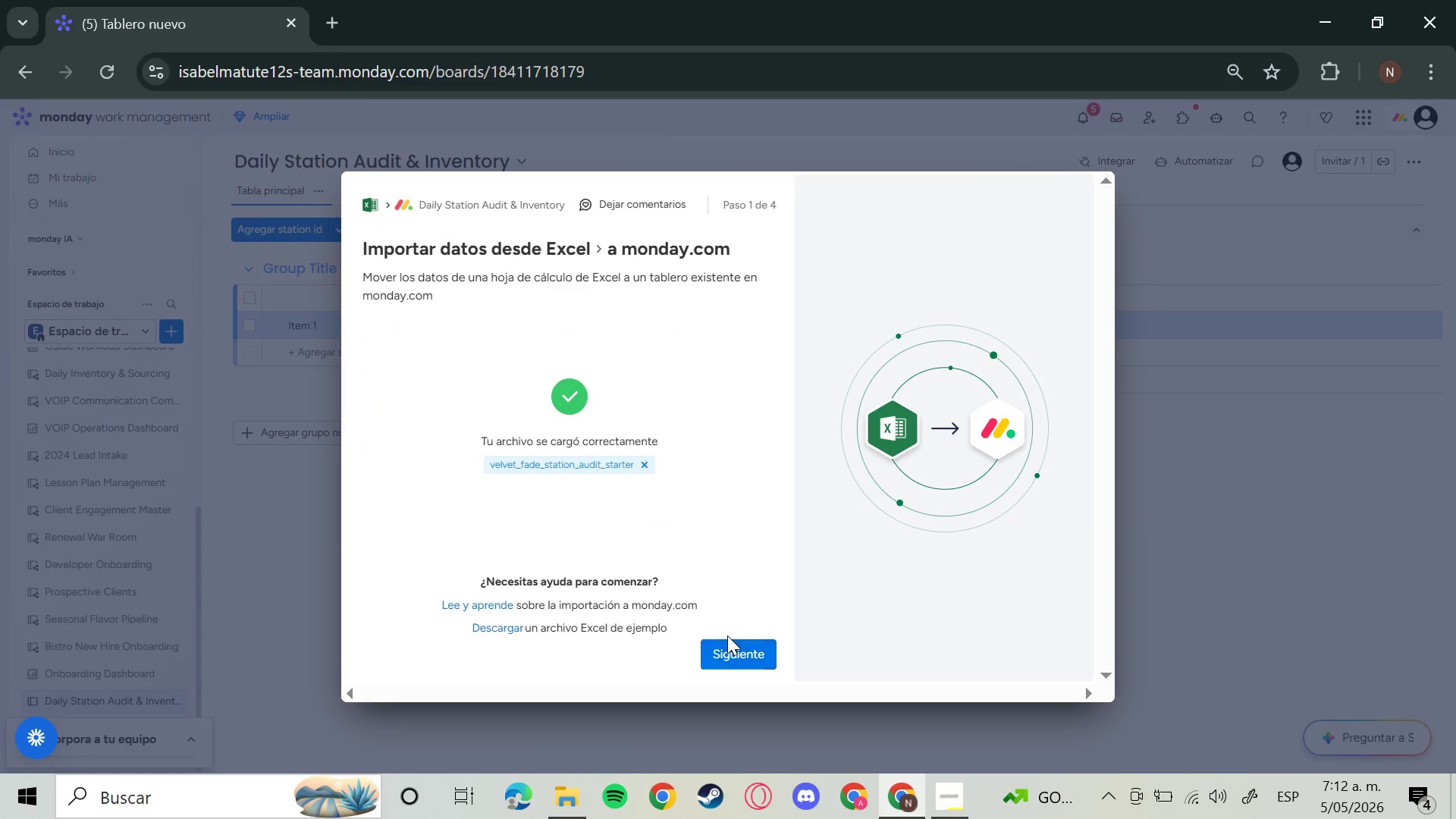 
double_click([734, 658])
 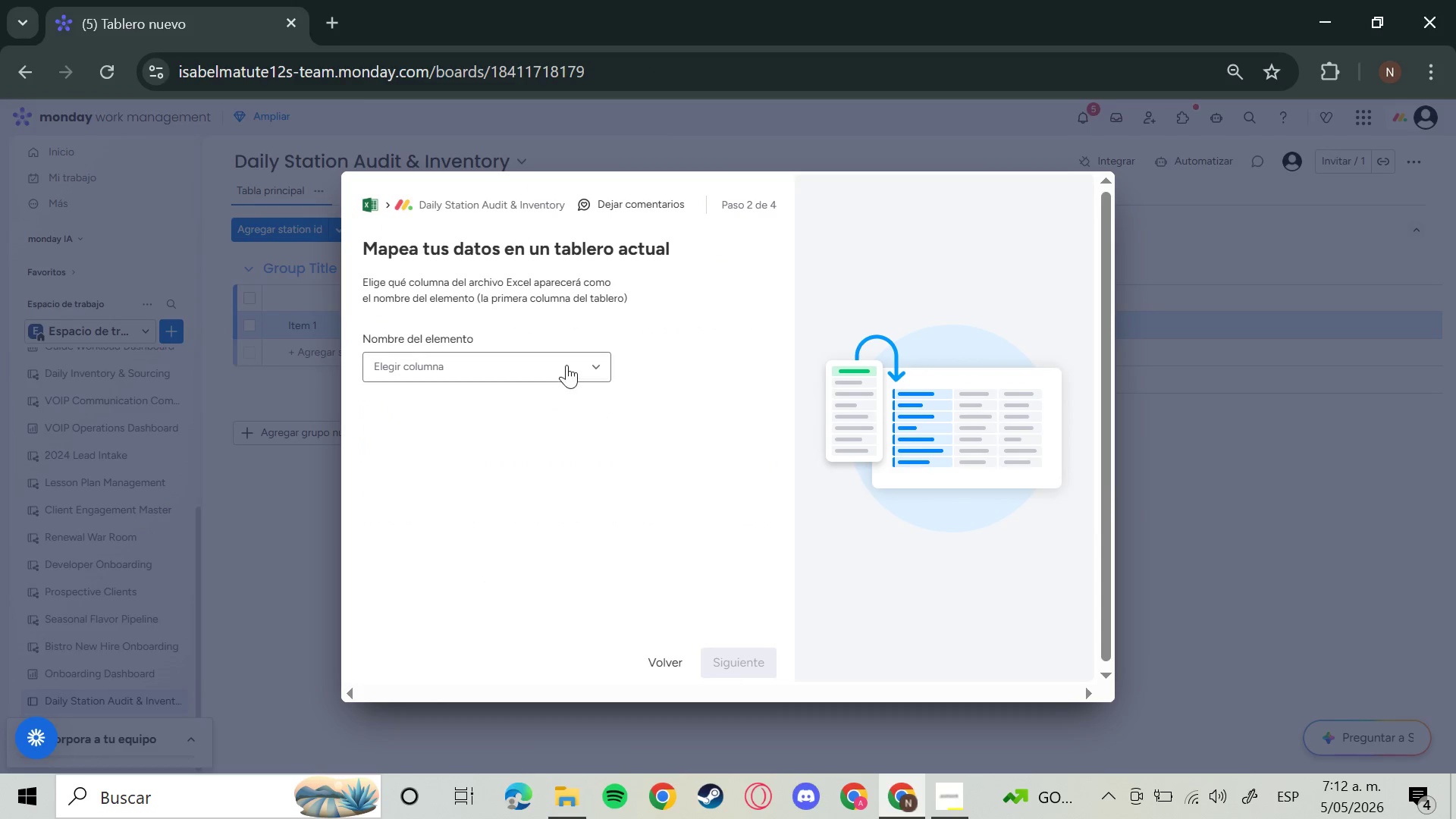 
left_click([566, 365])
 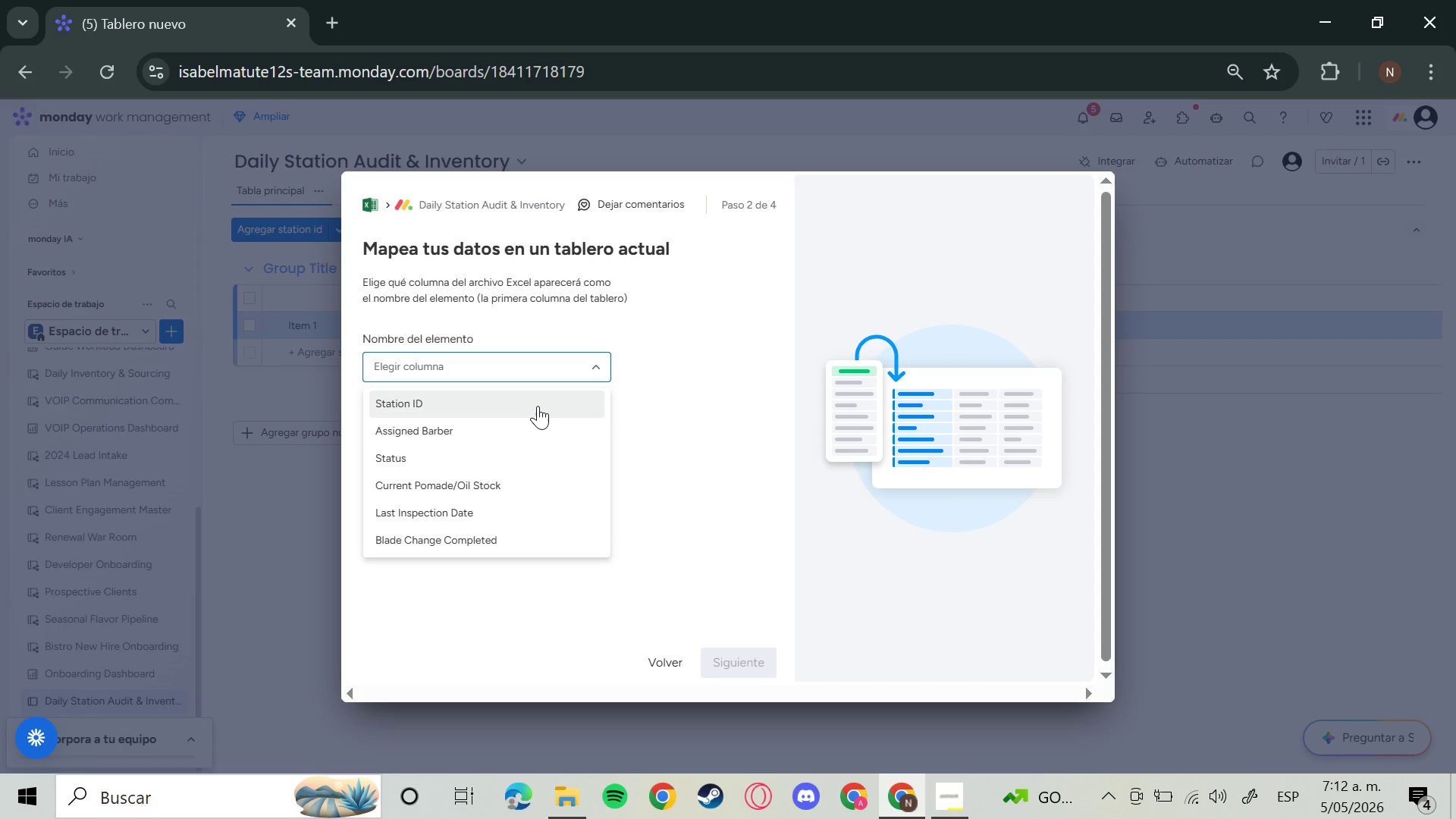 
left_click([538, 406])
 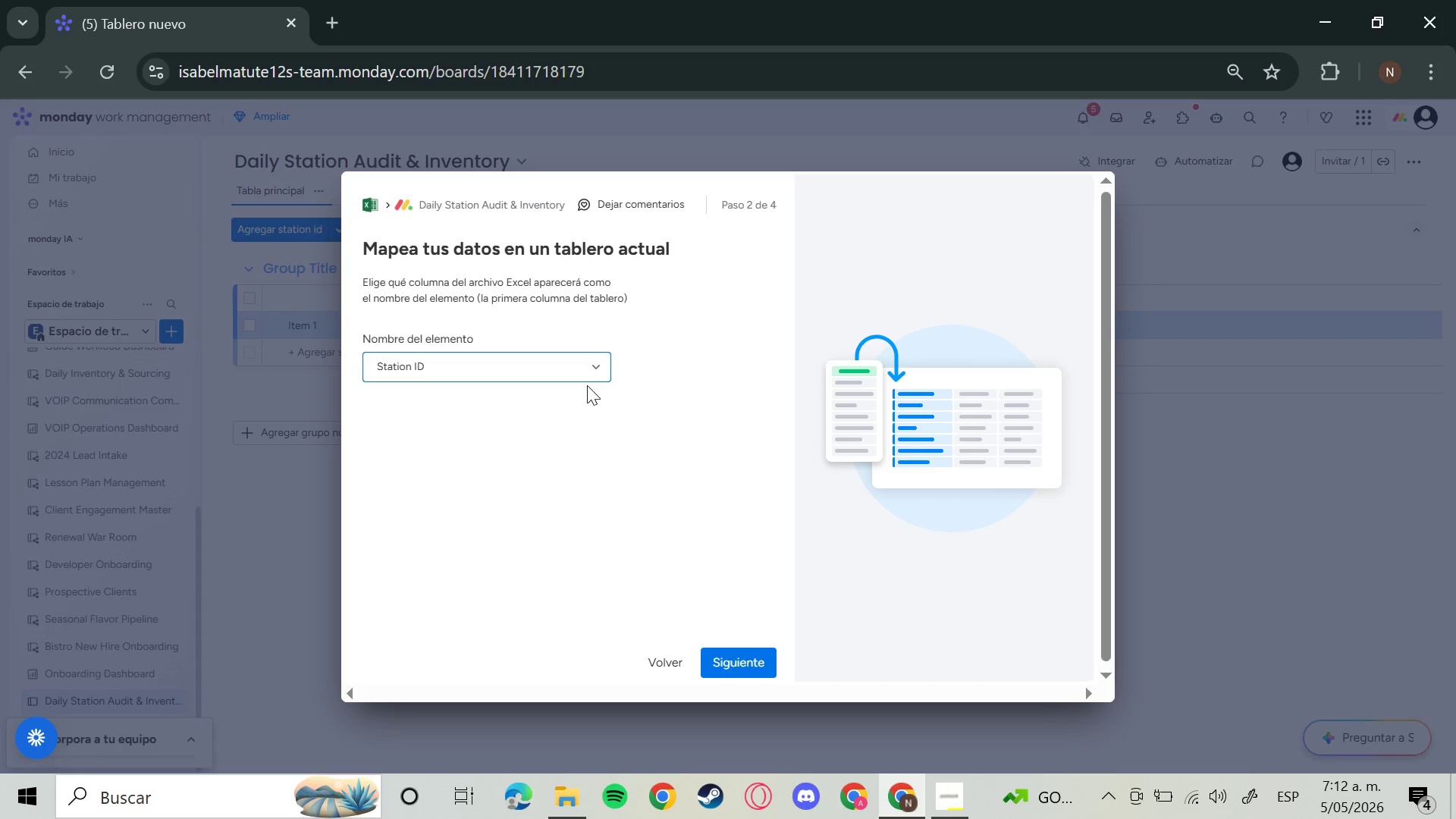 
left_click([589, 366])
 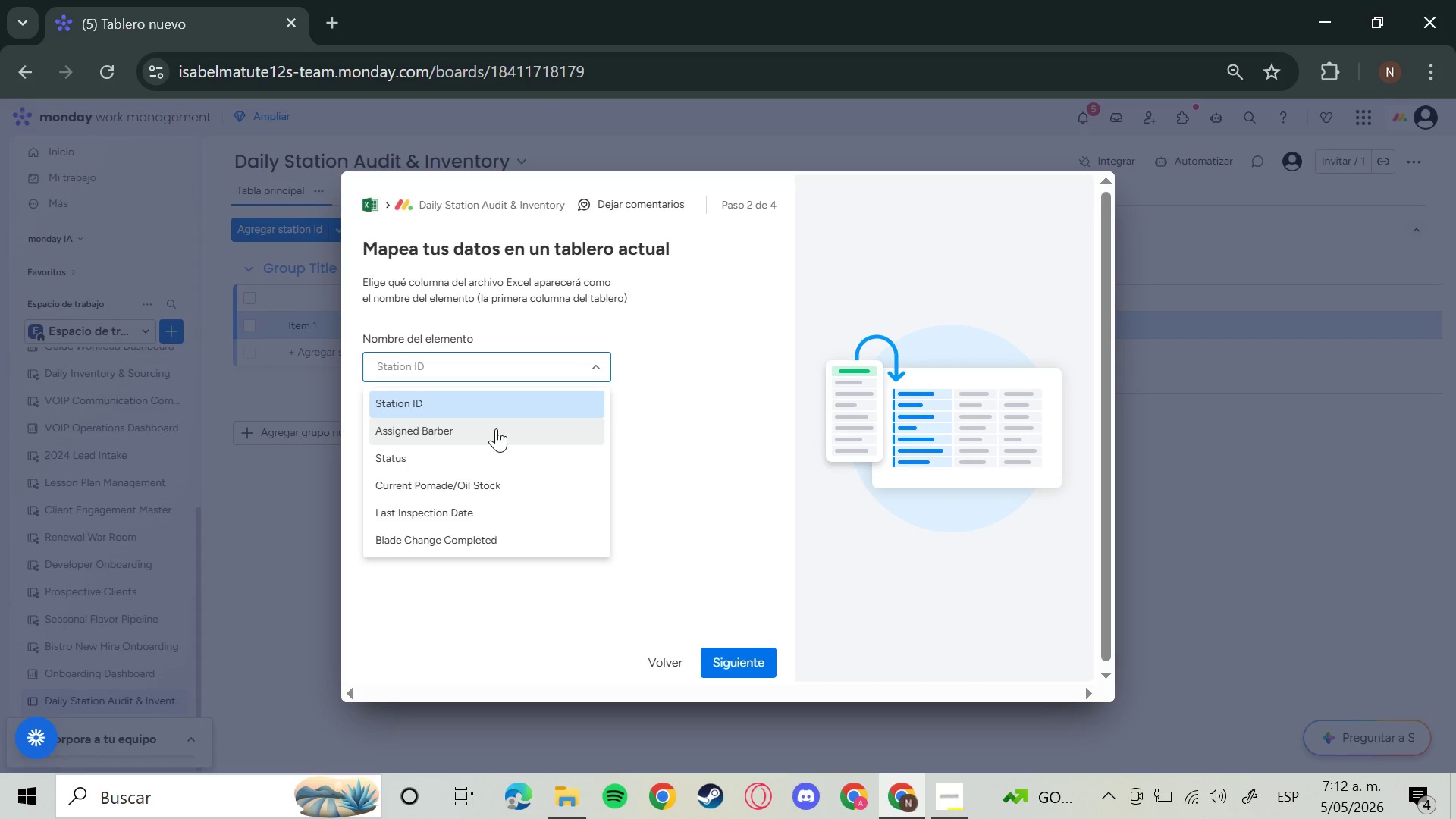 
left_click([544, 404])
 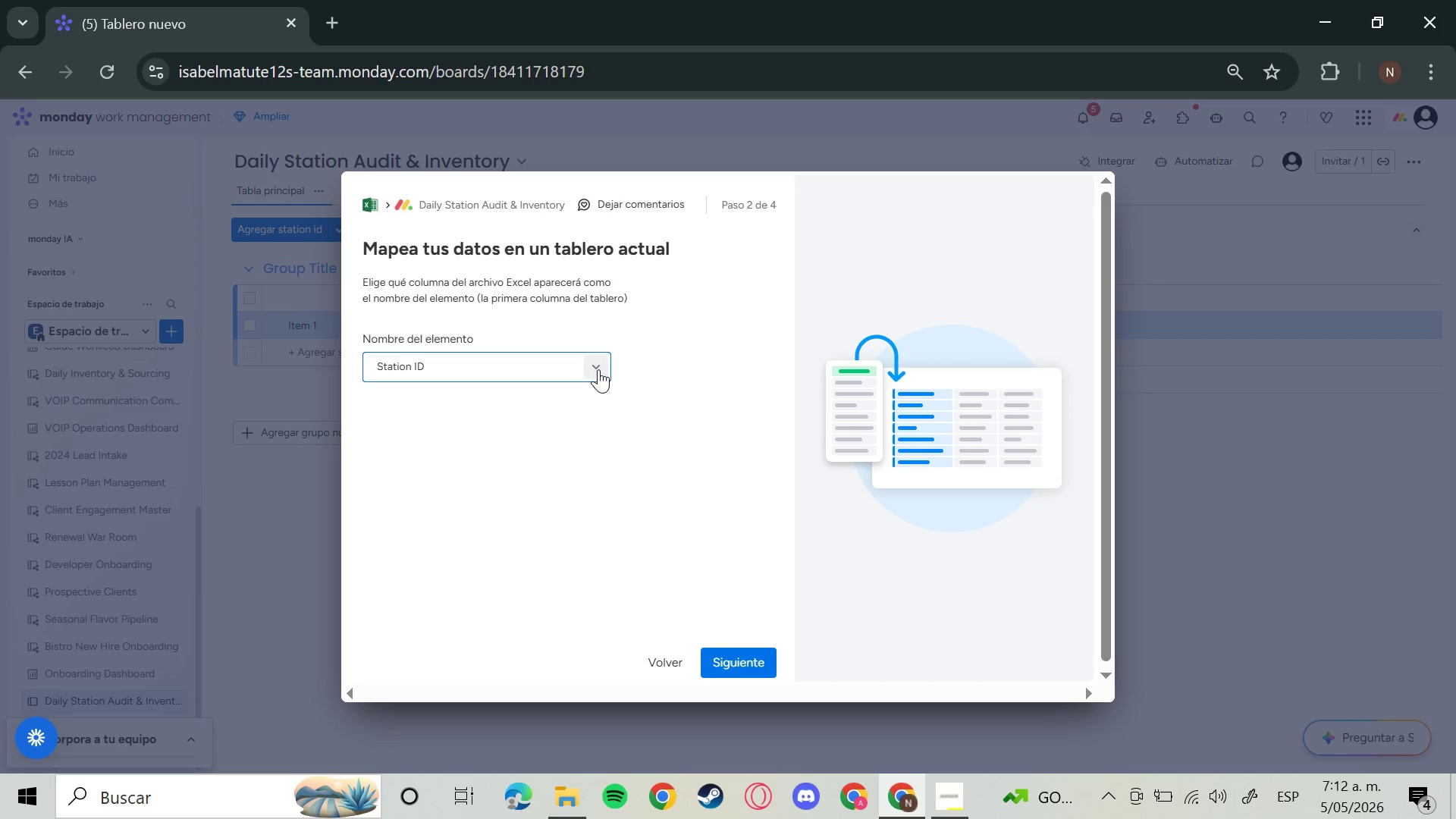 
left_click([598, 369])
 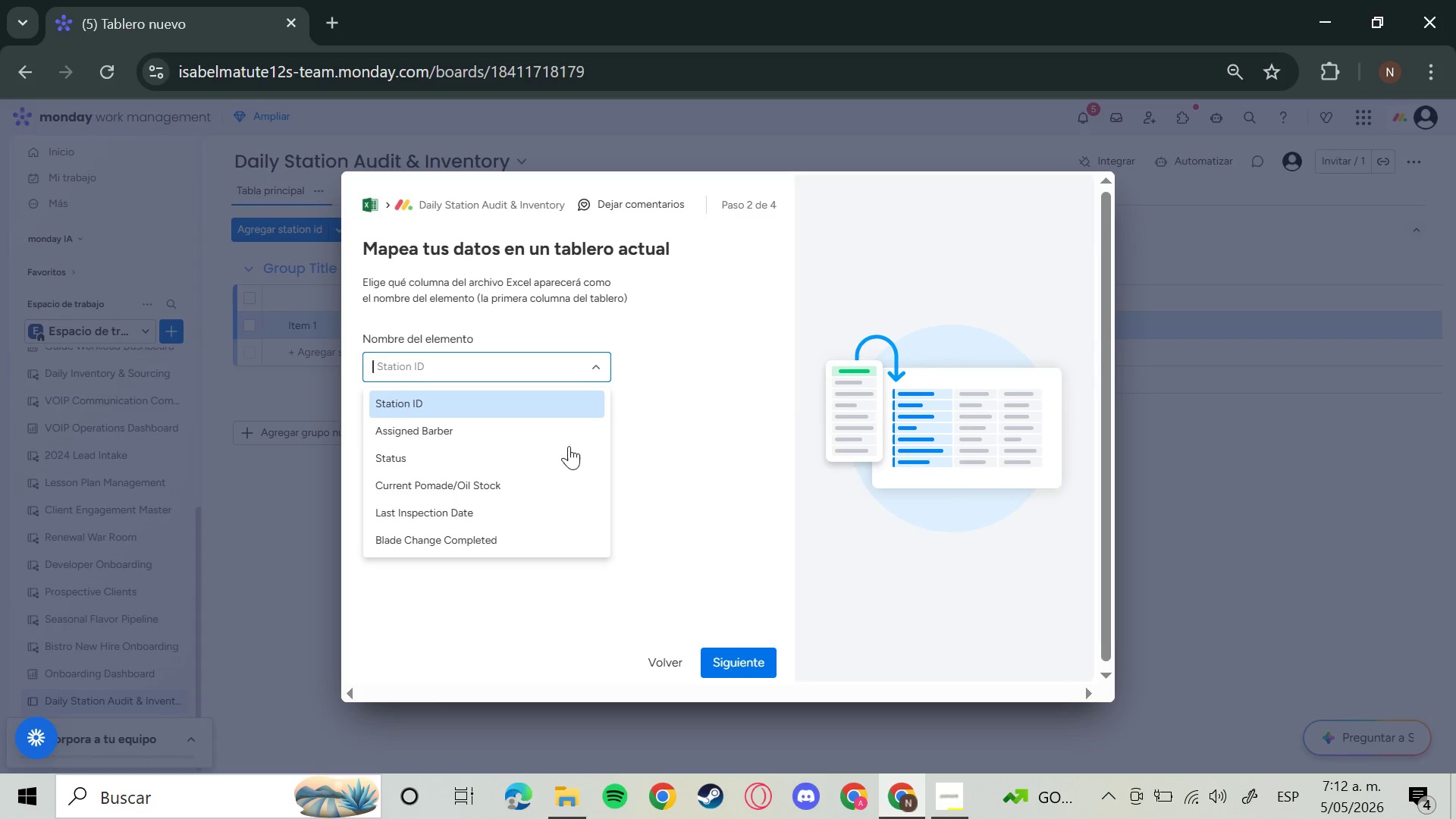 
scroll: coordinate [568, 449], scroll_direction: down, amount: 3.0
 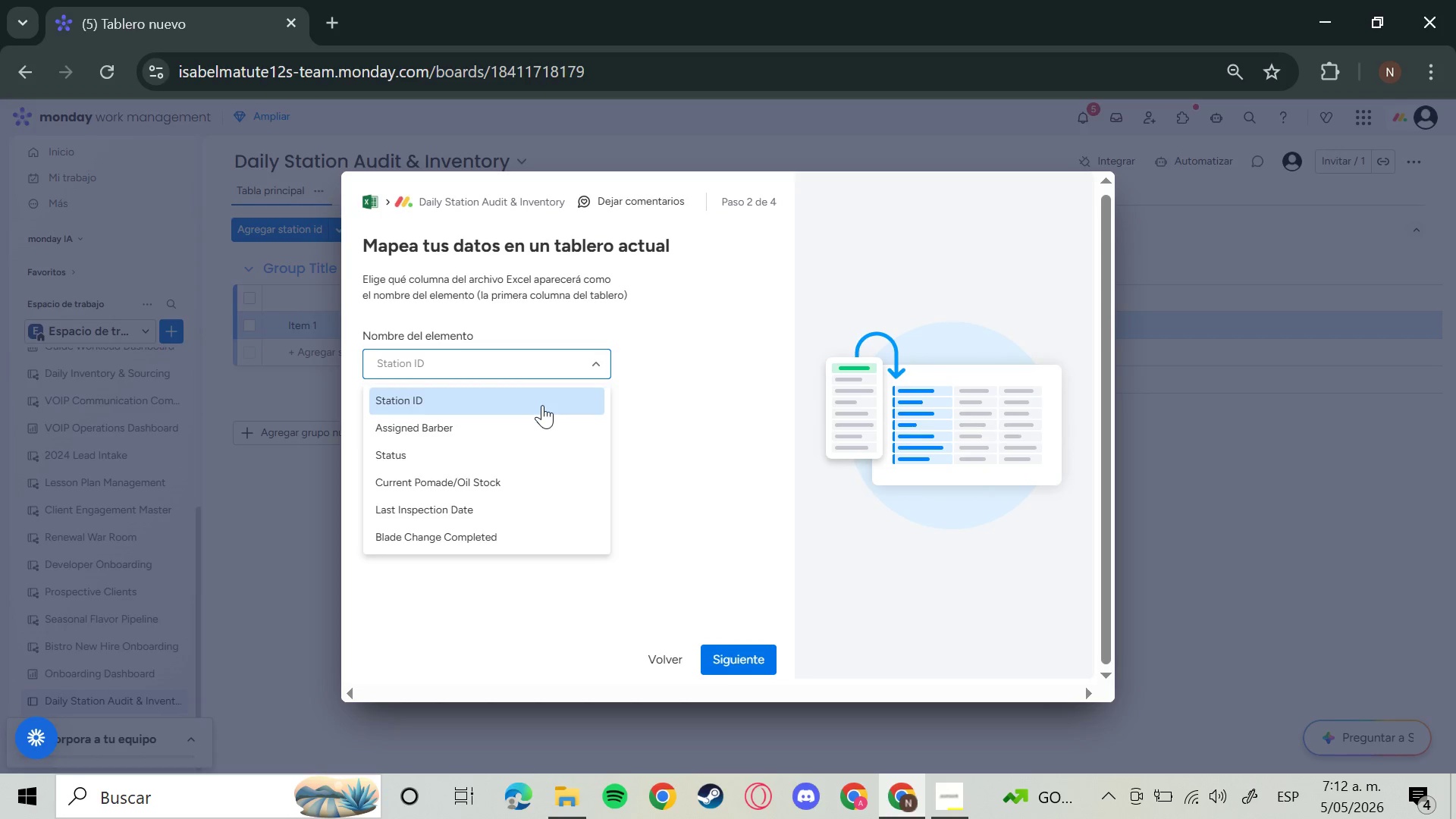 
left_click([542, 405])
 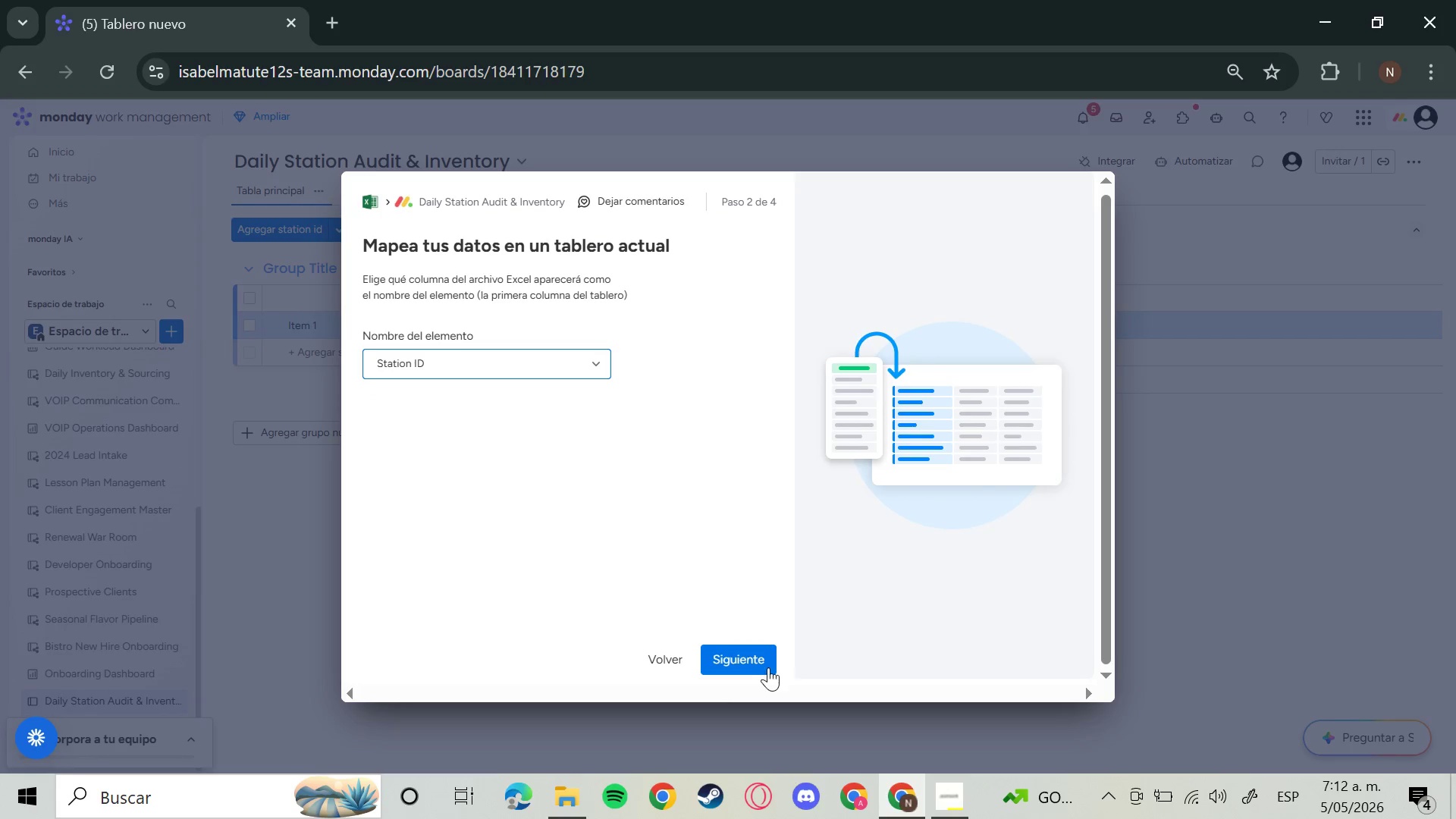 
left_click([765, 667])
 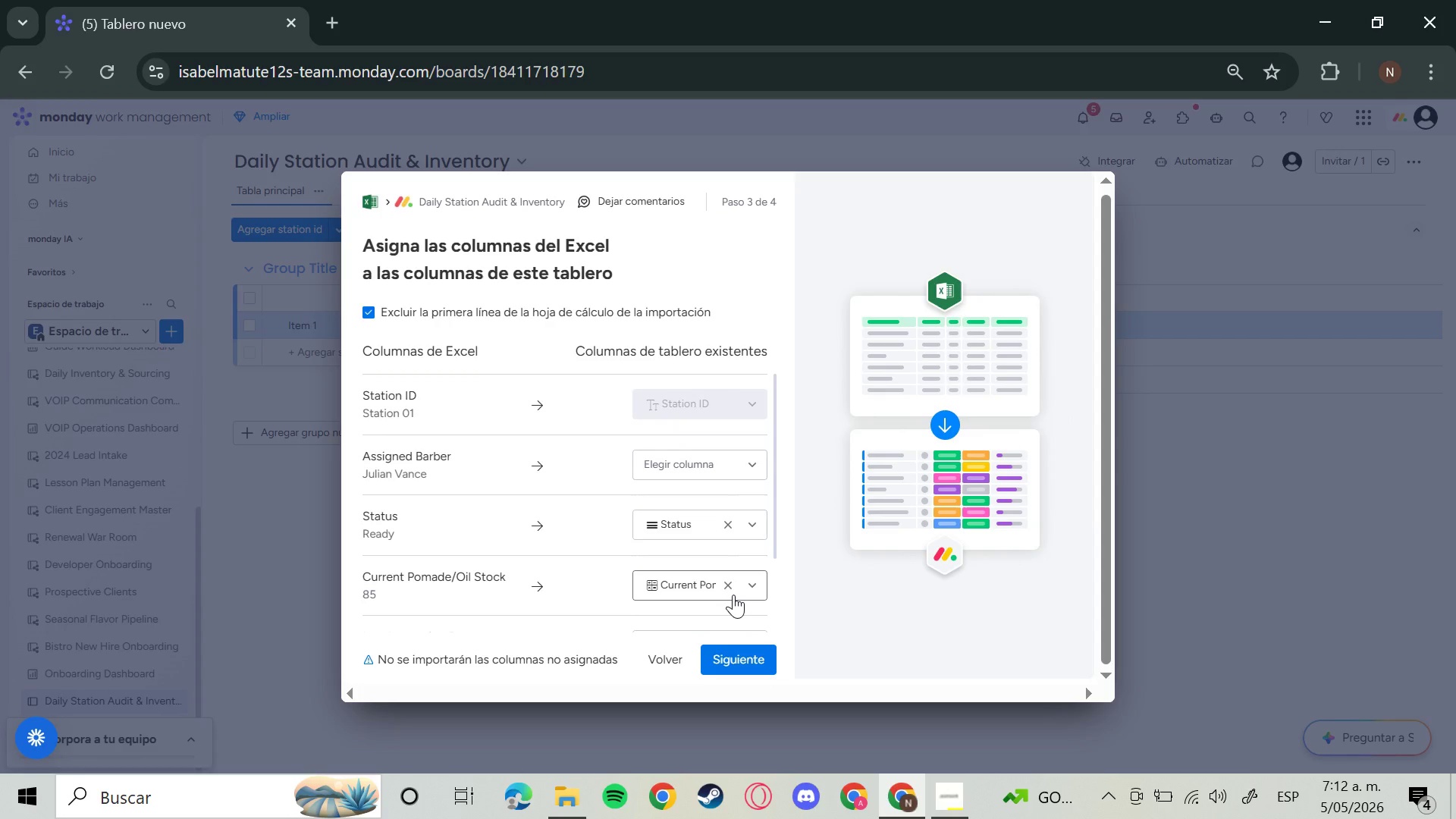 
left_click([728, 471])
 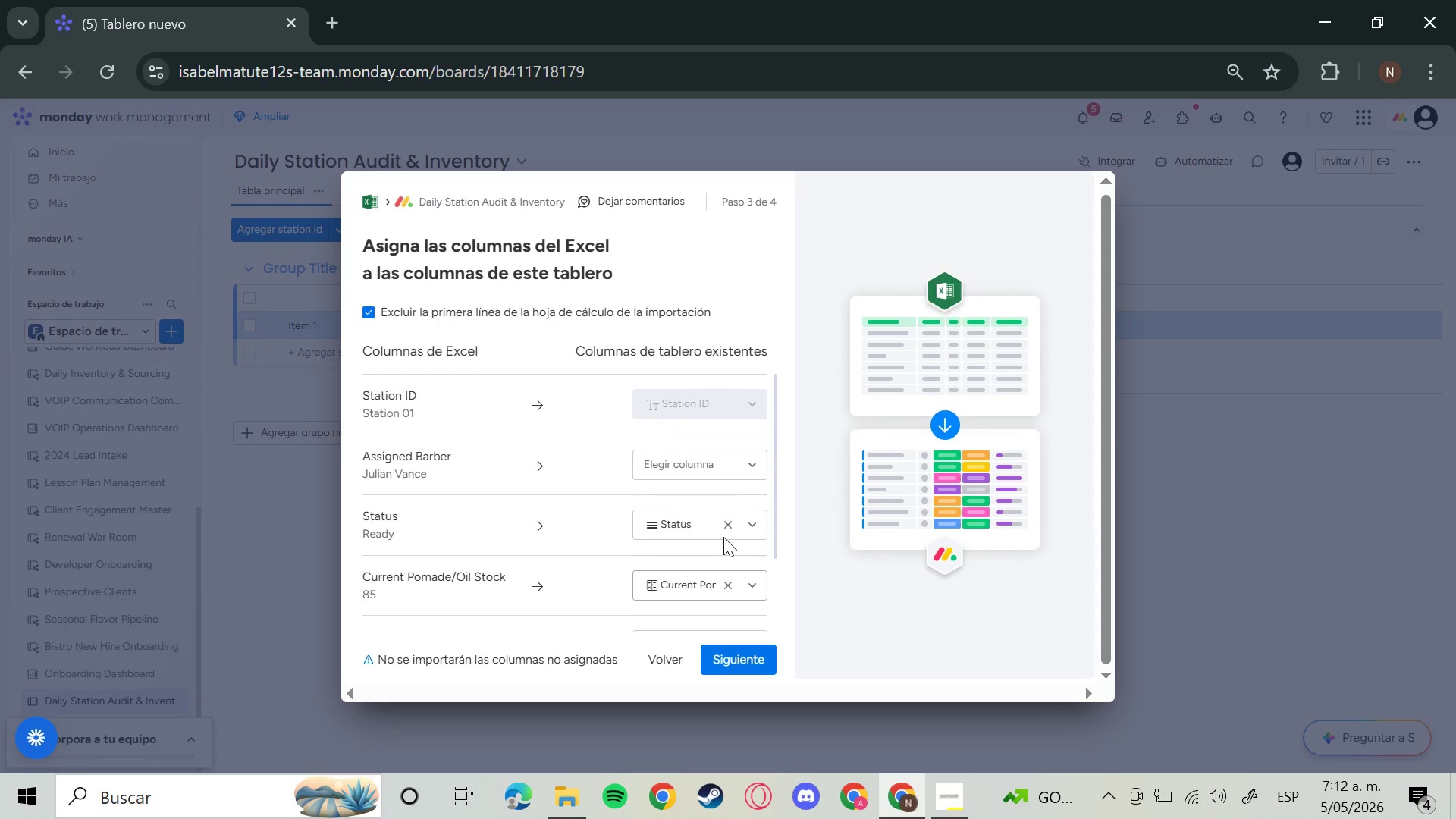 
left_click([751, 469])
 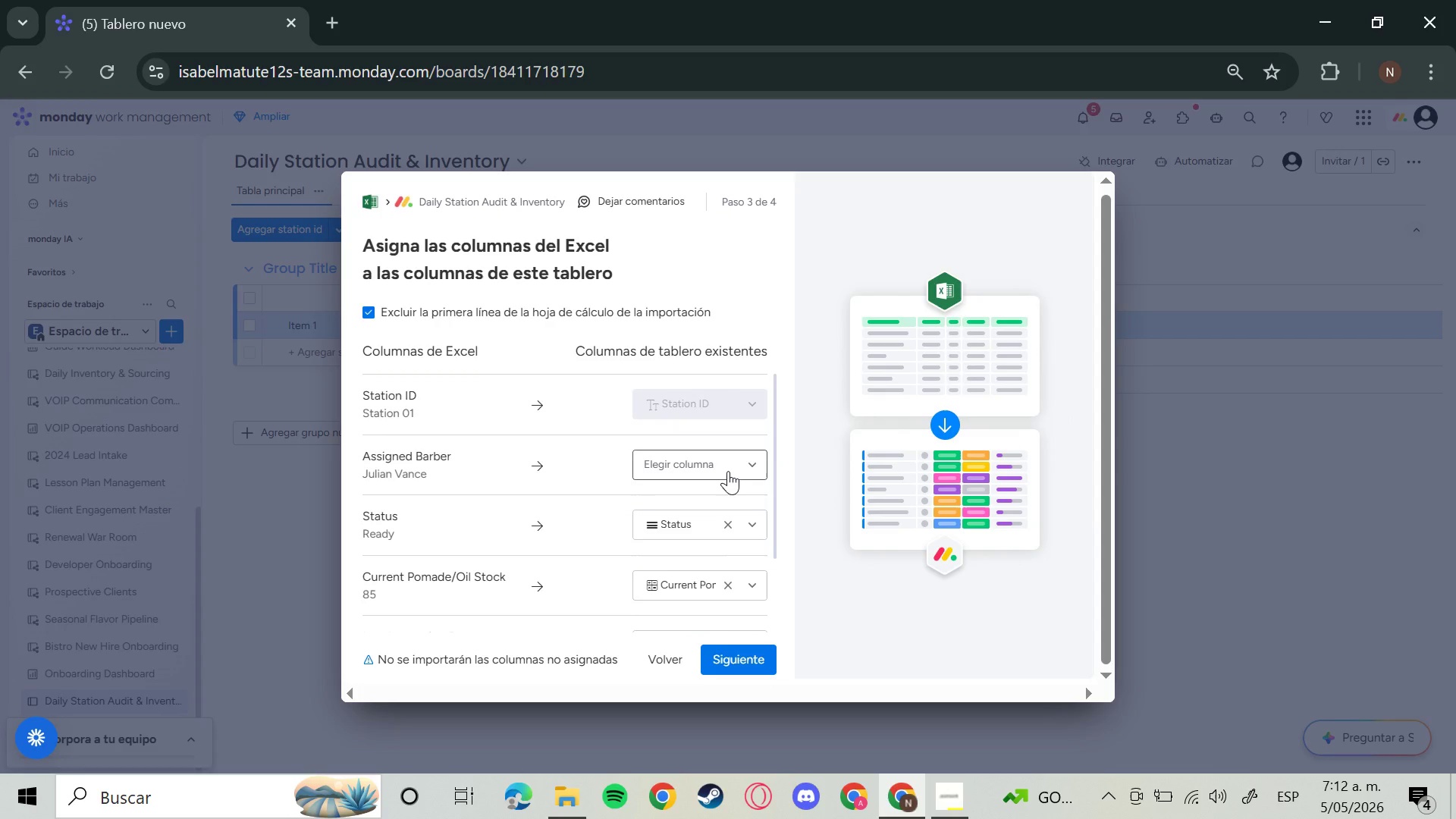 
left_click([723, 438])
 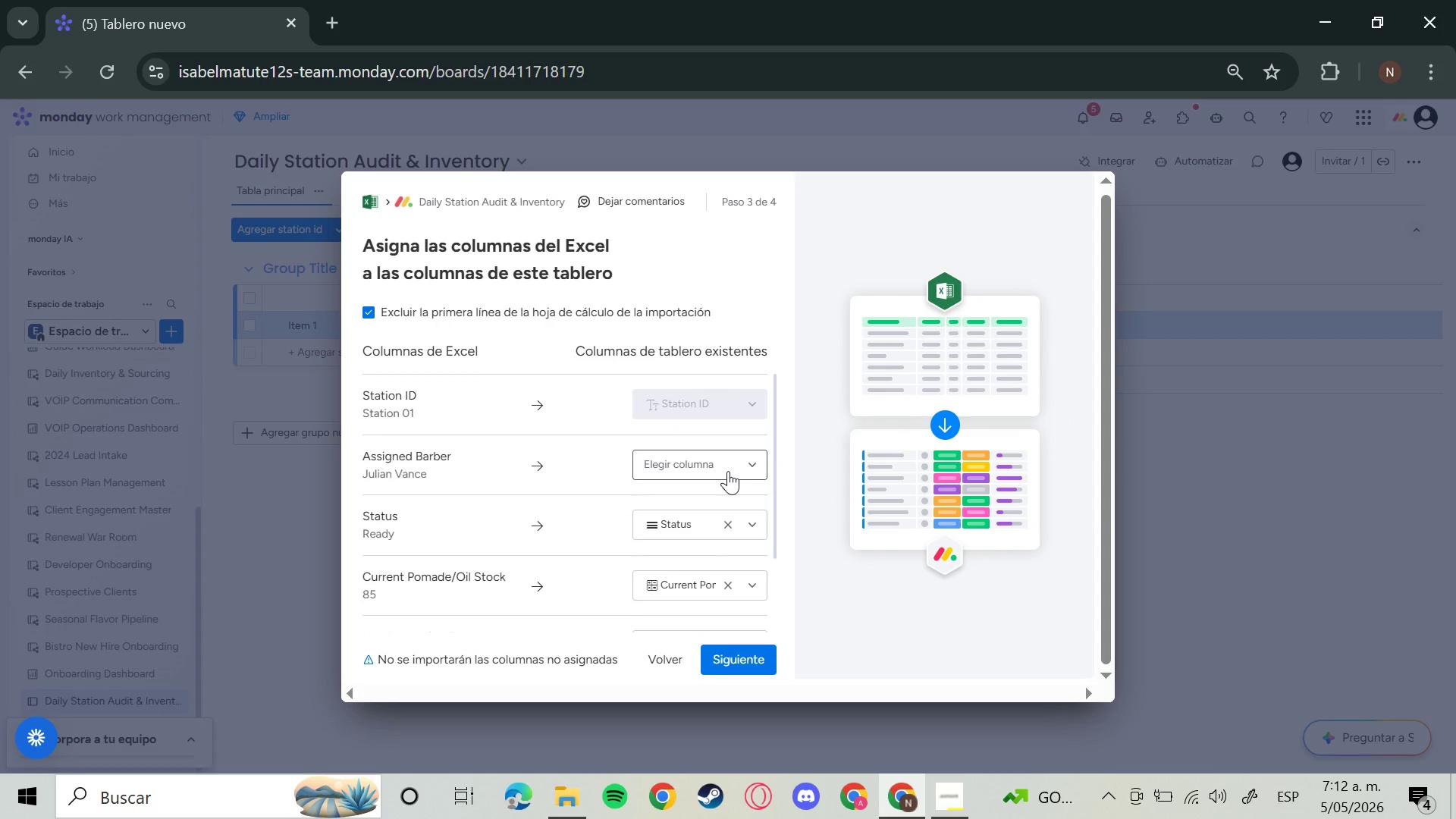 
mouse_move([708, 451])
 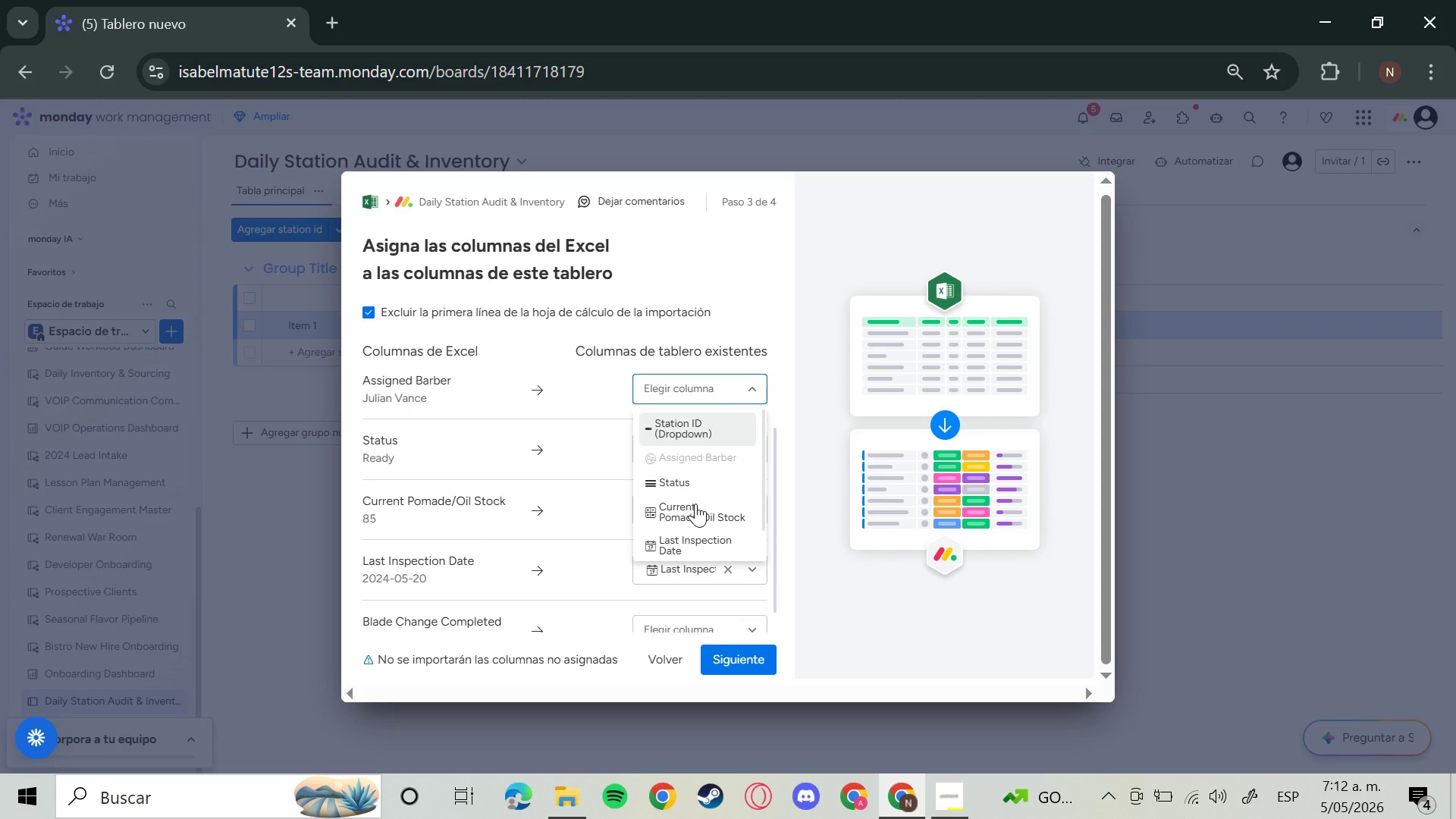 
left_click([754, 448])
 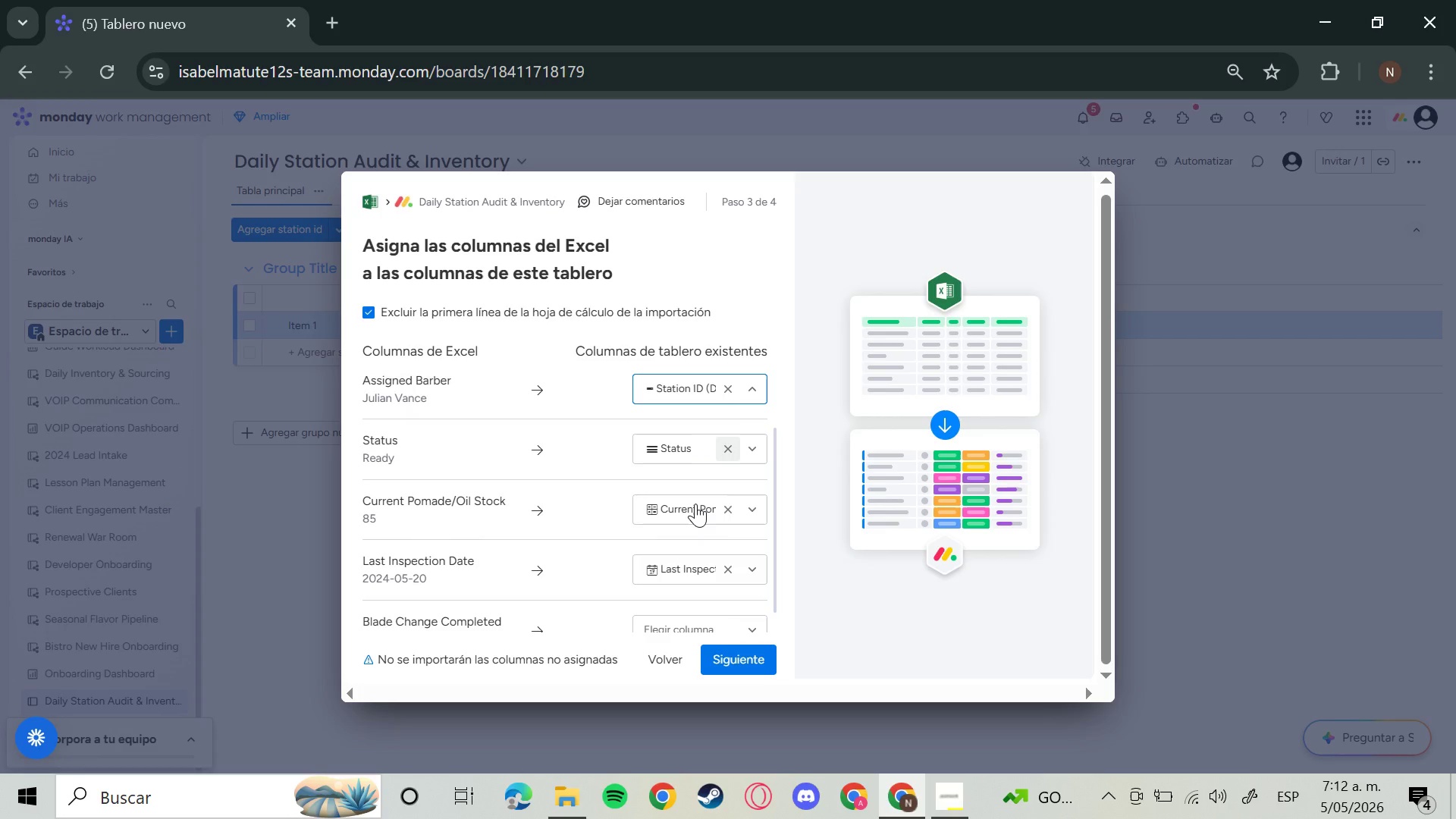 
left_click([754, 448])
 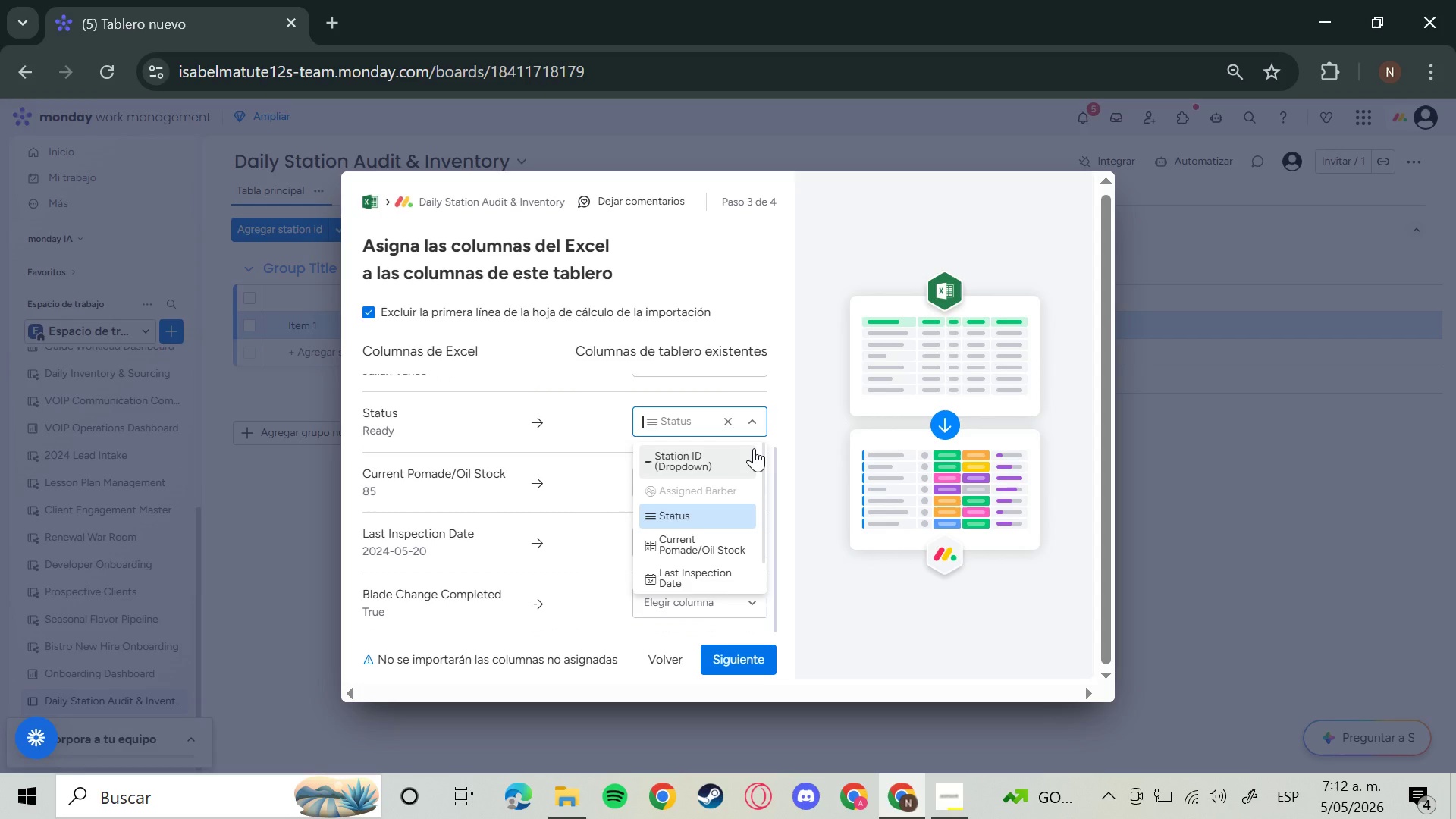 
scroll: coordinate [764, 531], scroll_direction: up, amount: 5.0
 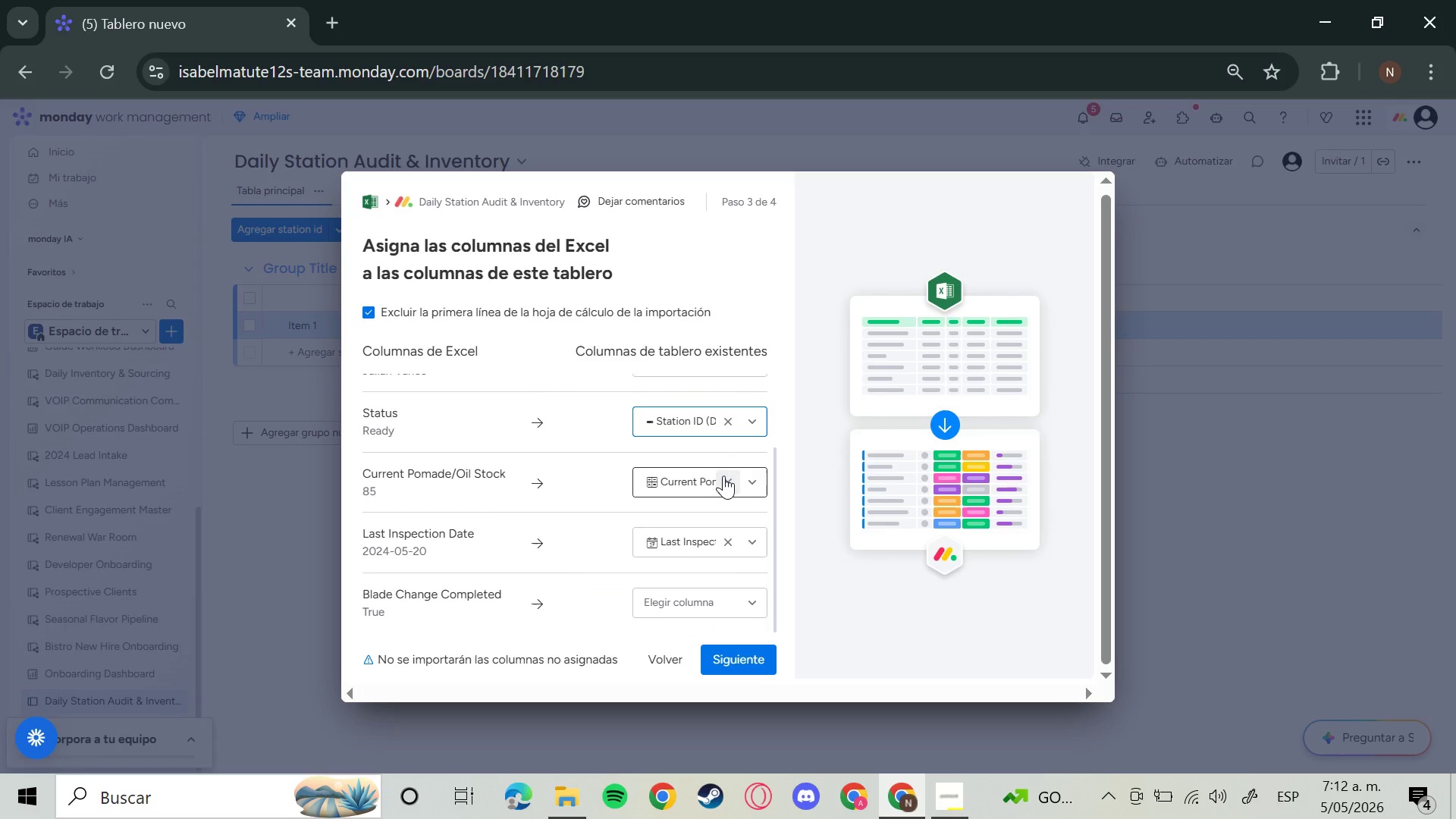 
left_click([755, 530])
 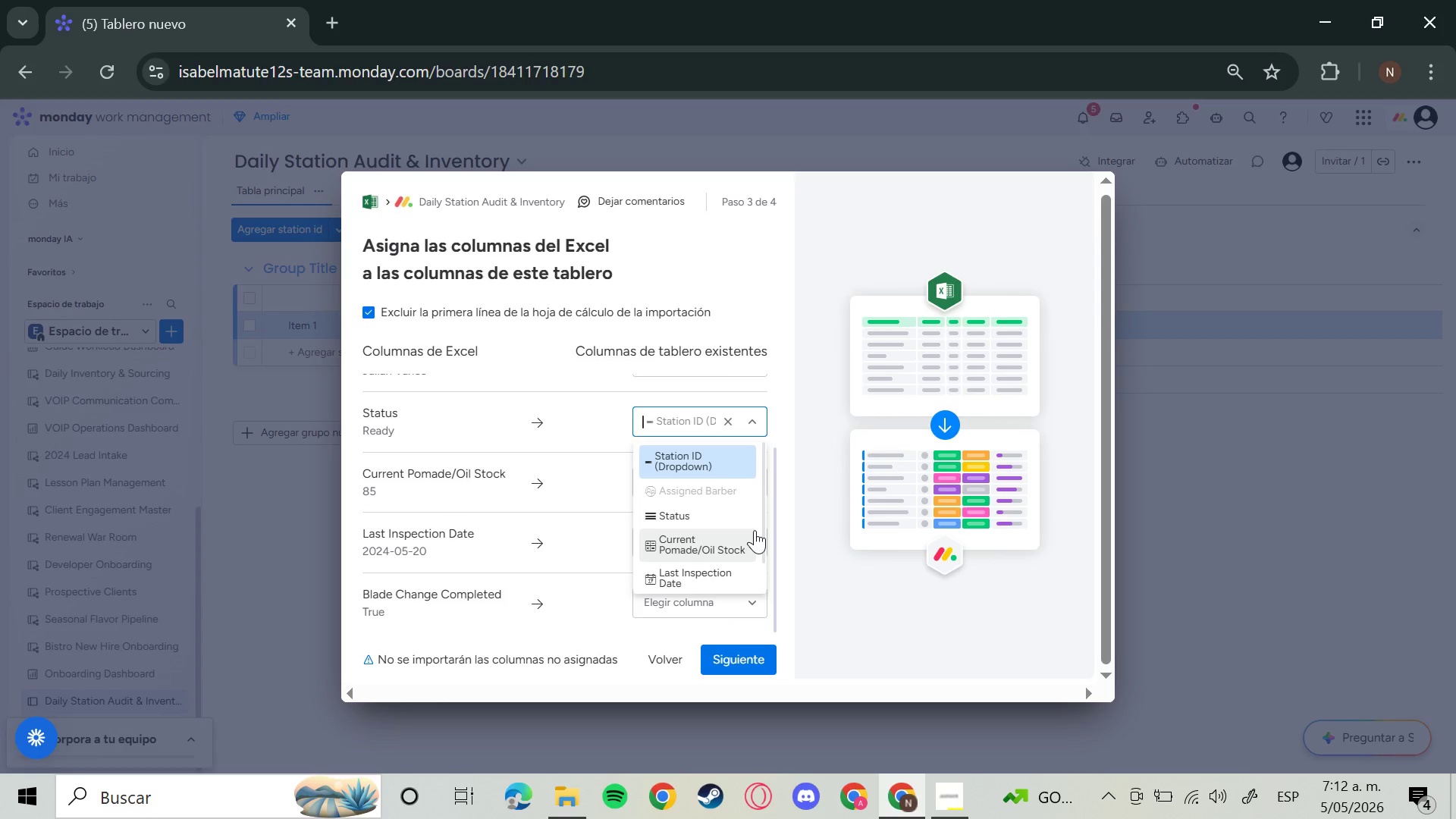 
left_click([678, 513])
 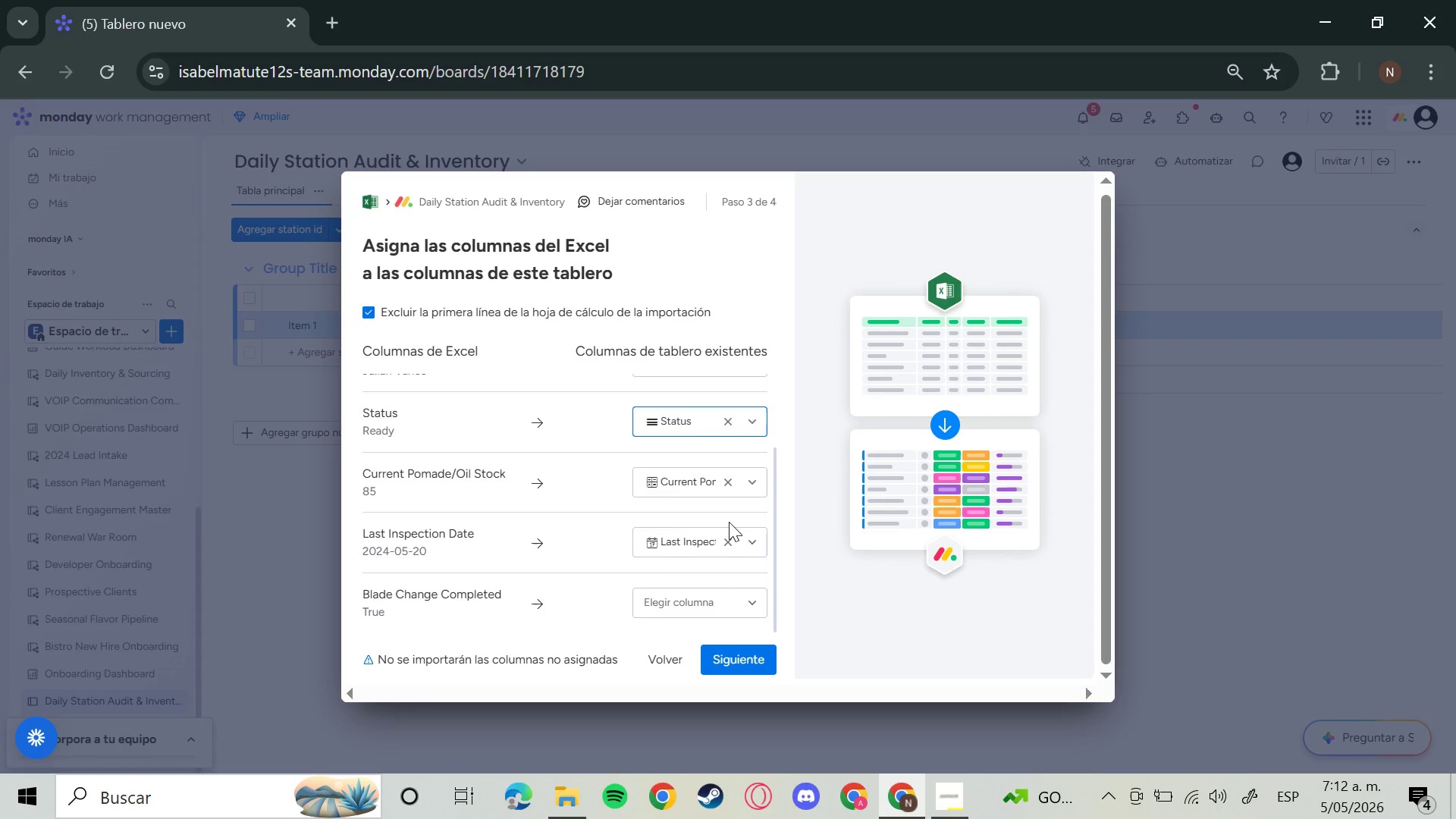 
scroll: coordinate [730, 525], scroll_direction: up, amount: 4.0
 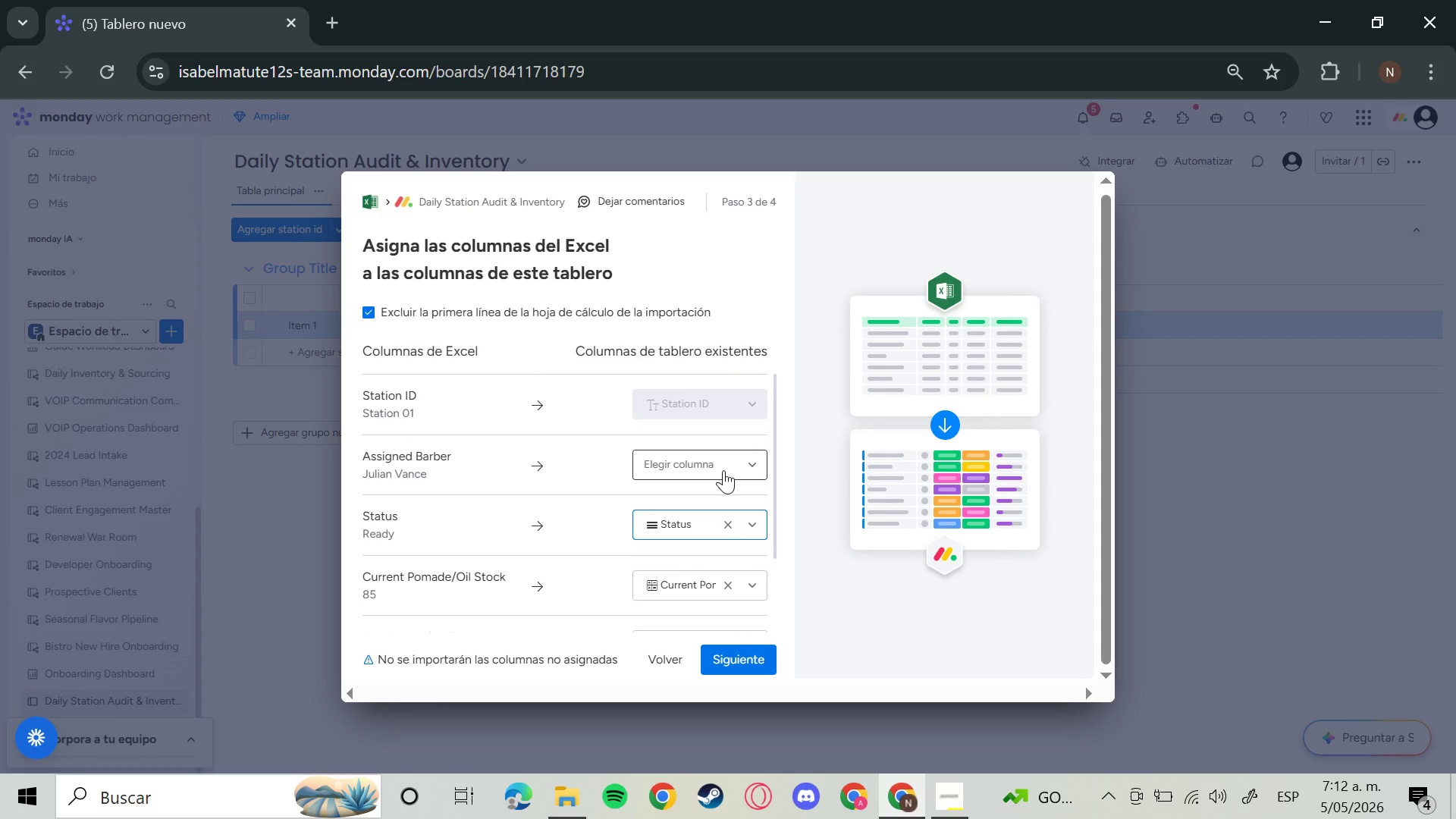 
scroll: coordinate [723, 522], scroll_direction: down, amount: 5.0
 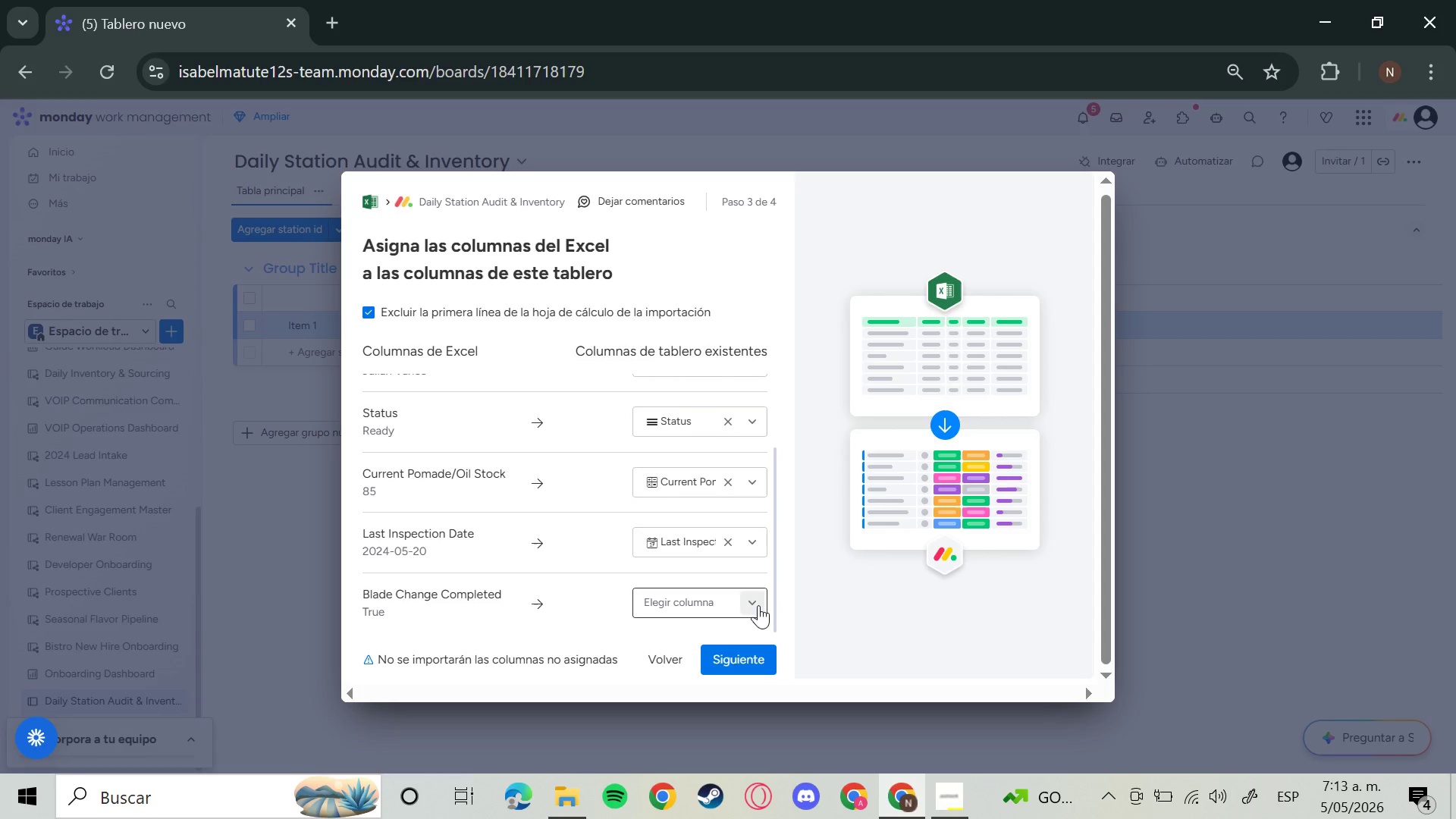 
double_click([754, 609])
 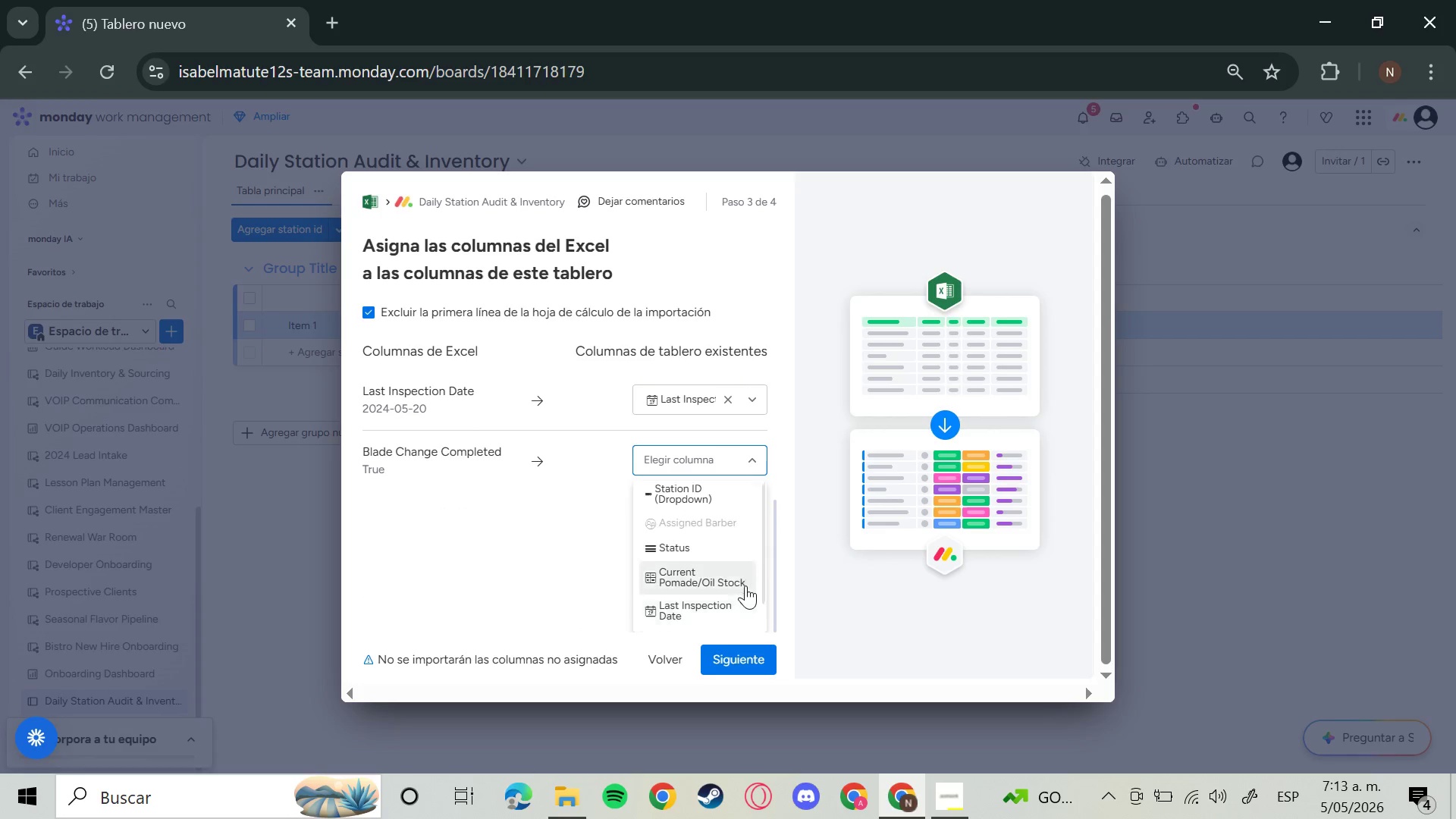 
scroll: coordinate [745, 585], scroll_direction: down, amount: 3.0
 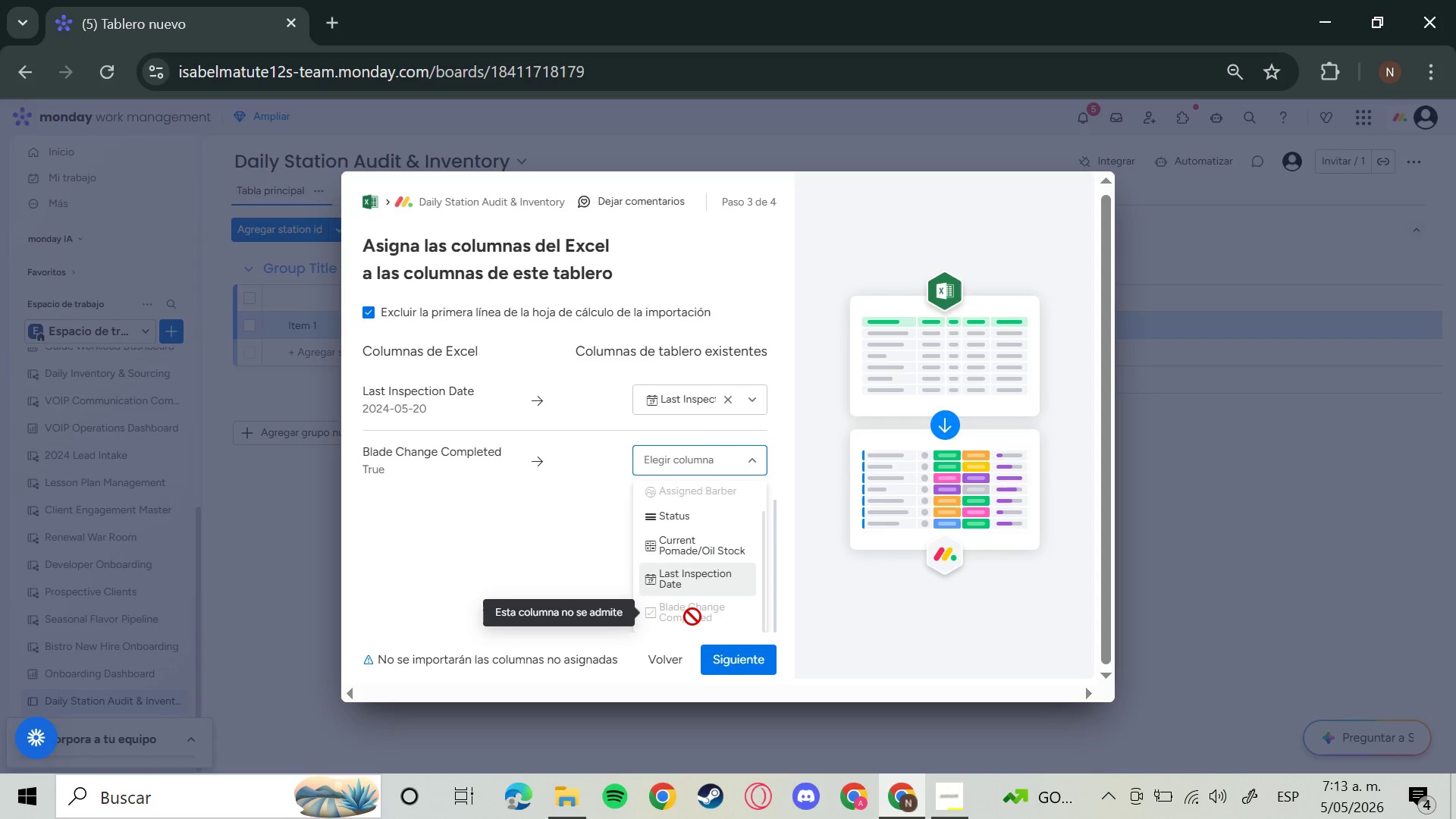 
wait(5.89)
 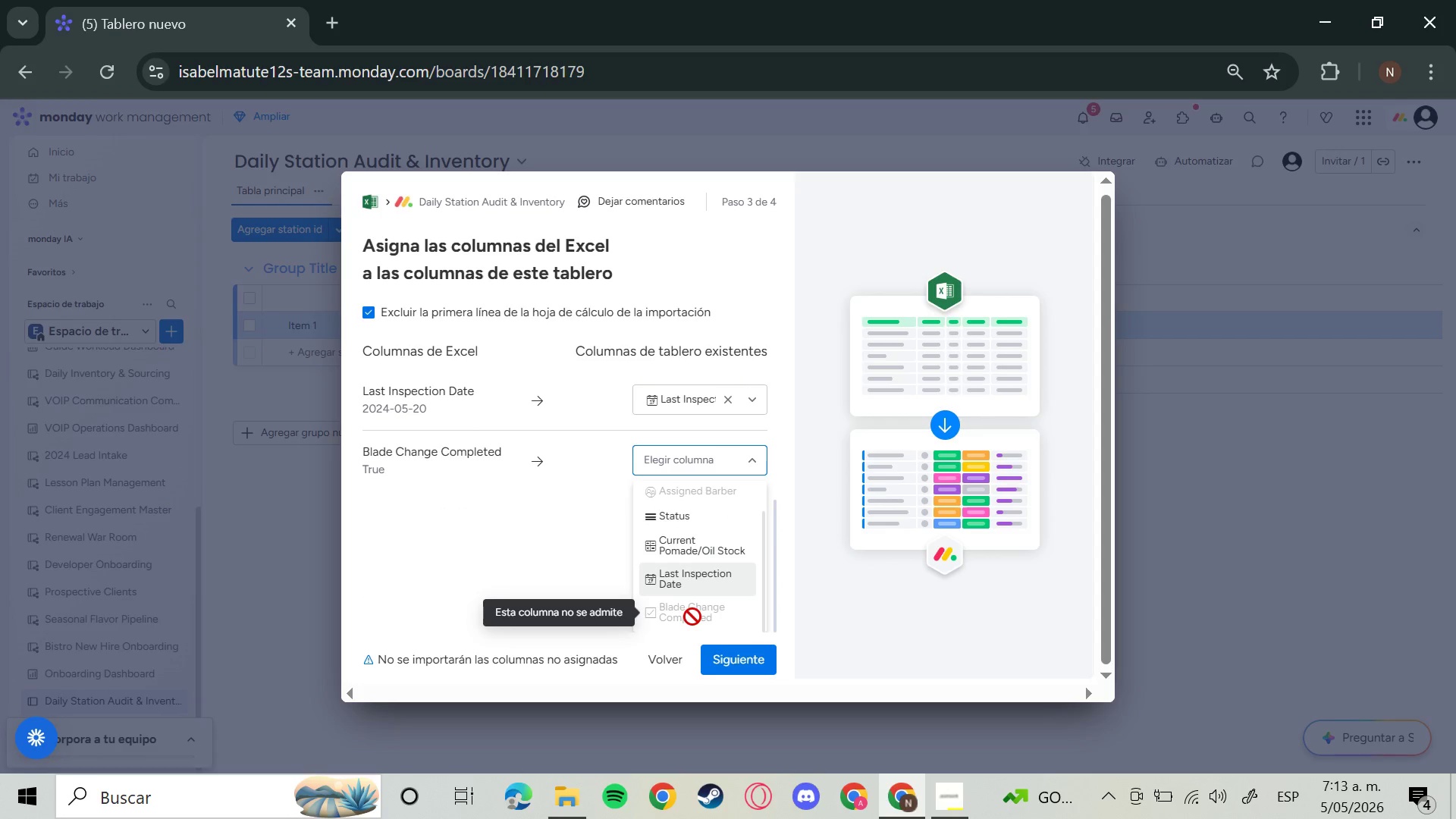 
left_click([692, 617])
 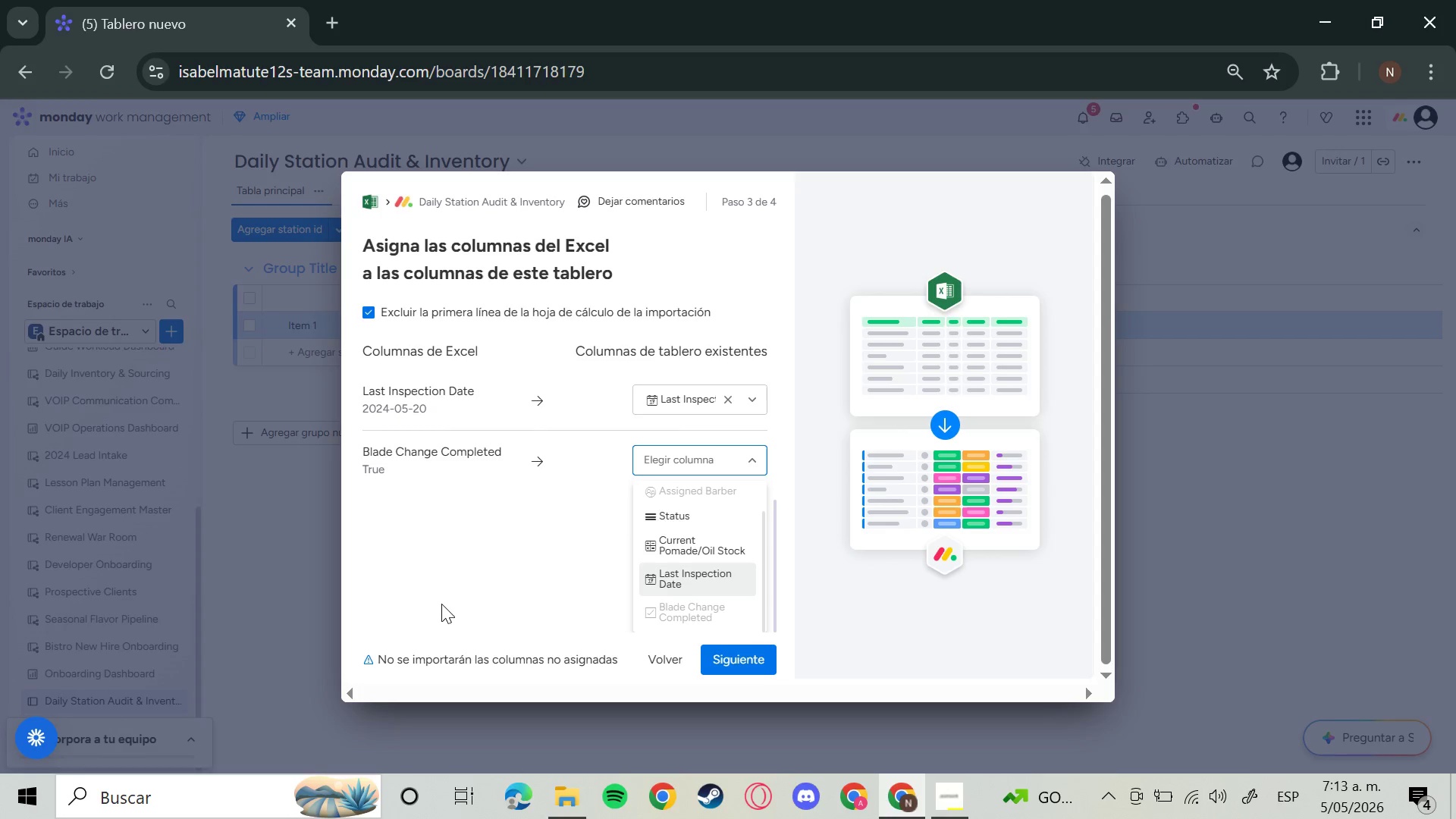 
wait(5.27)
 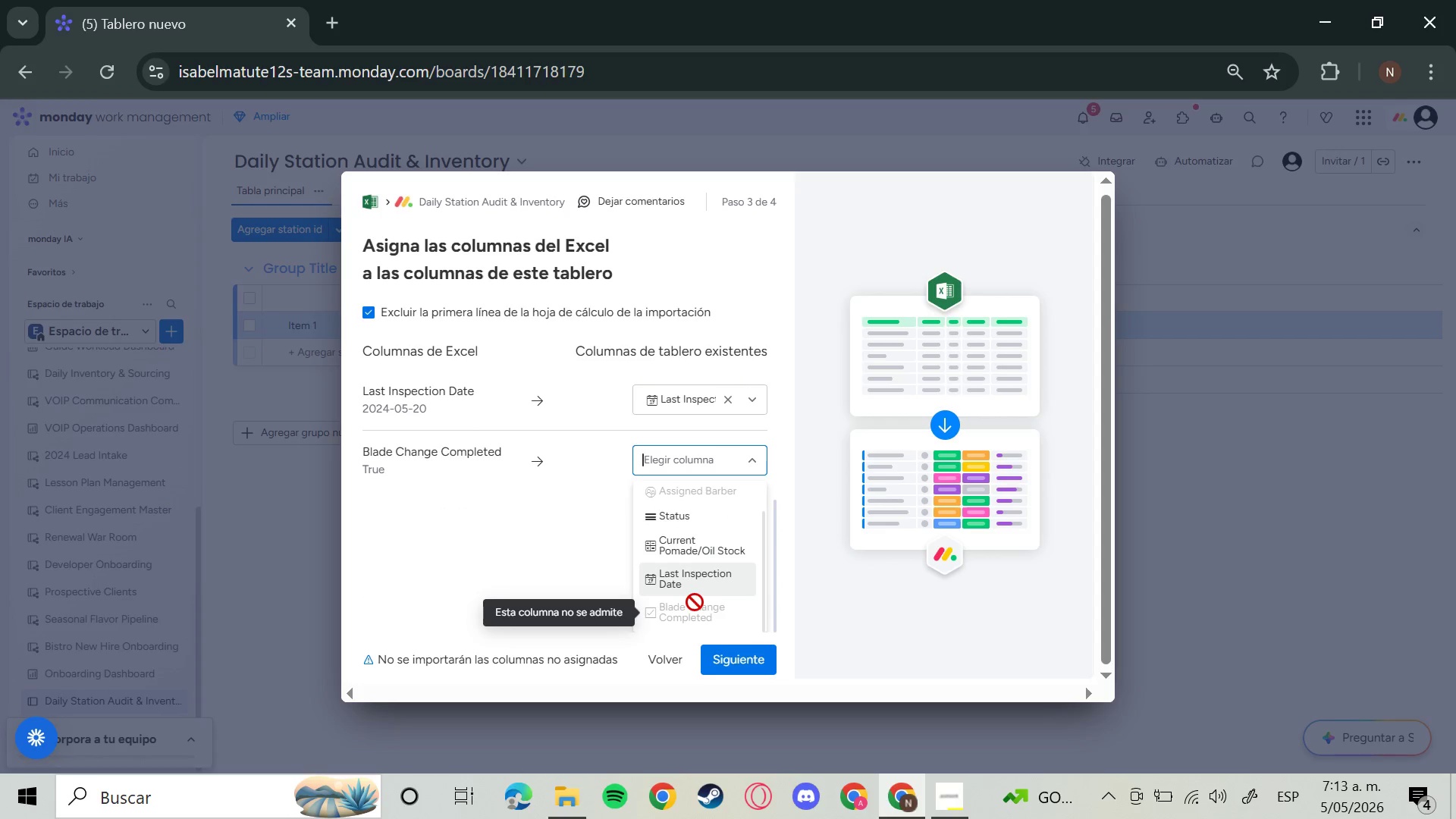 
left_click([441, 586])
 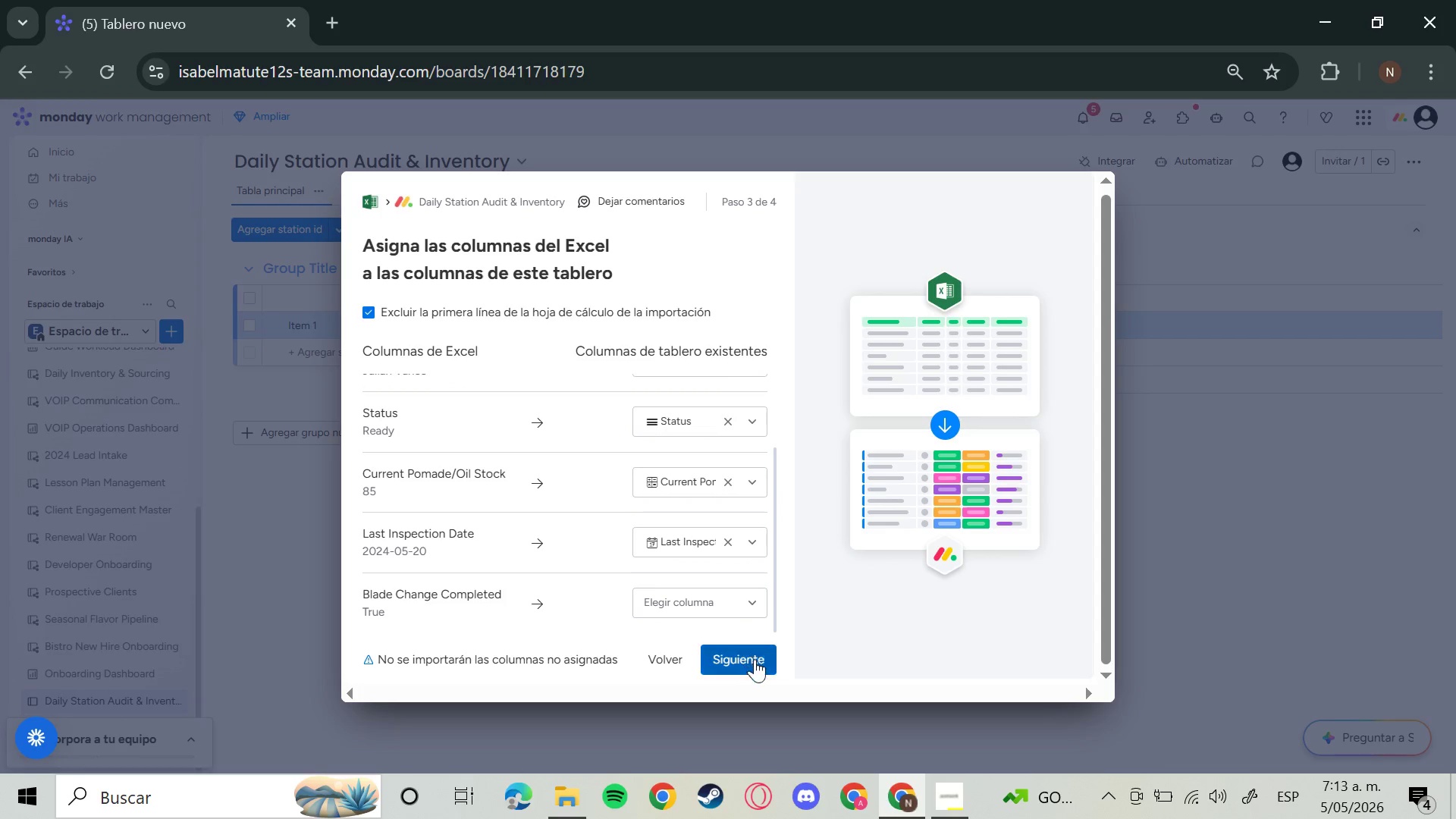 
left_click([755, 667])
 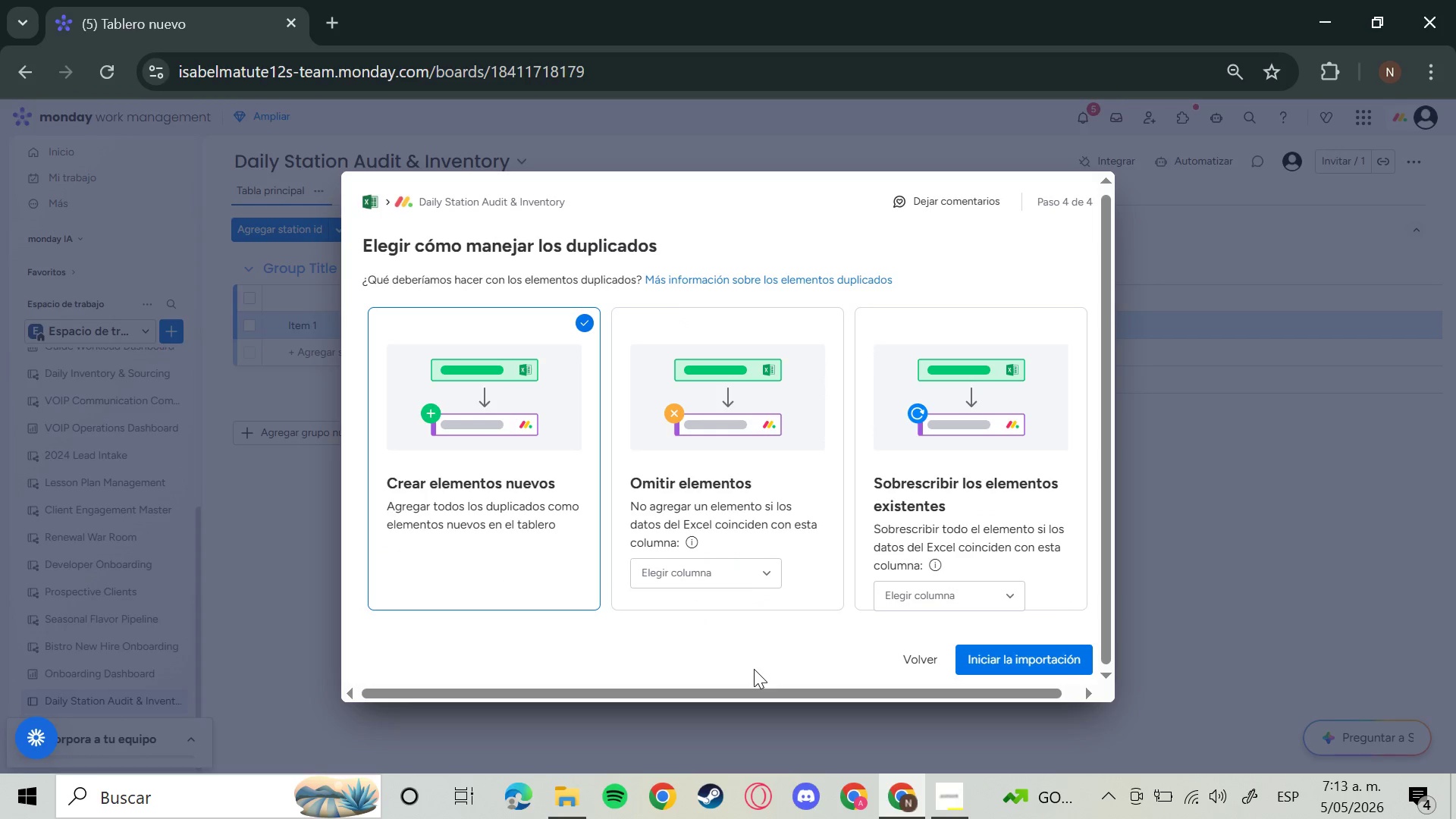 
wait(5.86)
 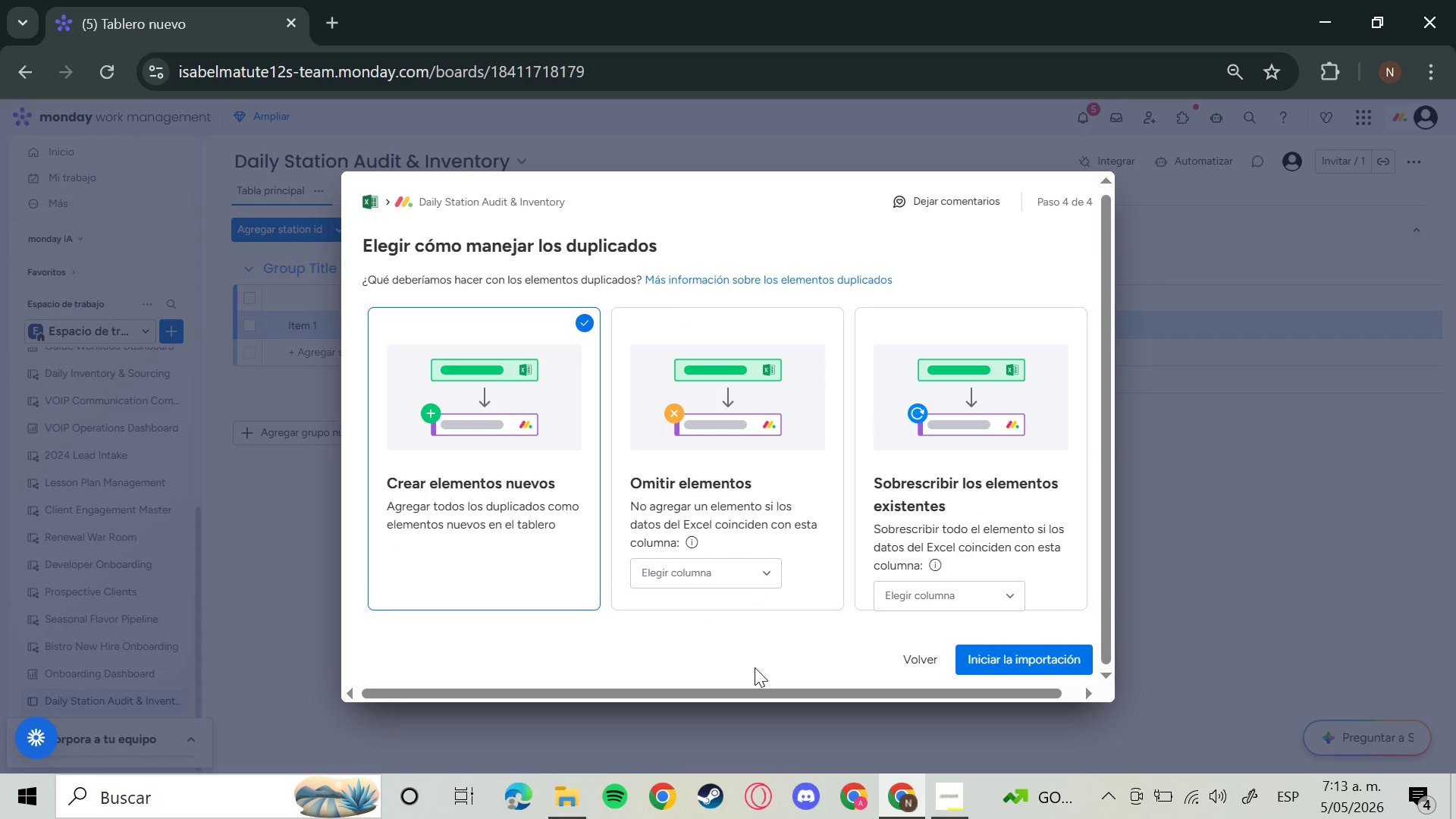 
left_click([1031, 647])
 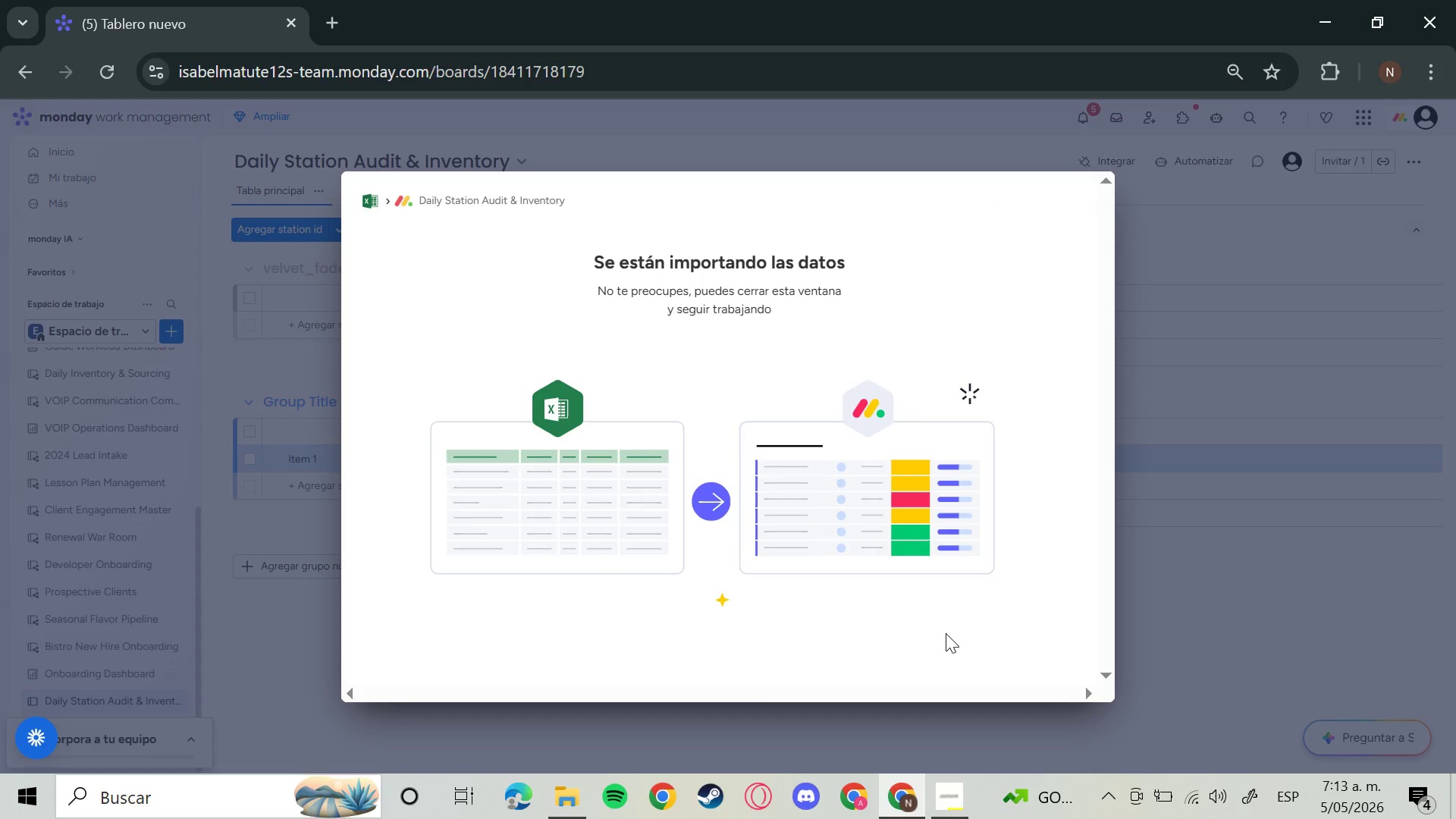 
mouse_move([916, 642])
 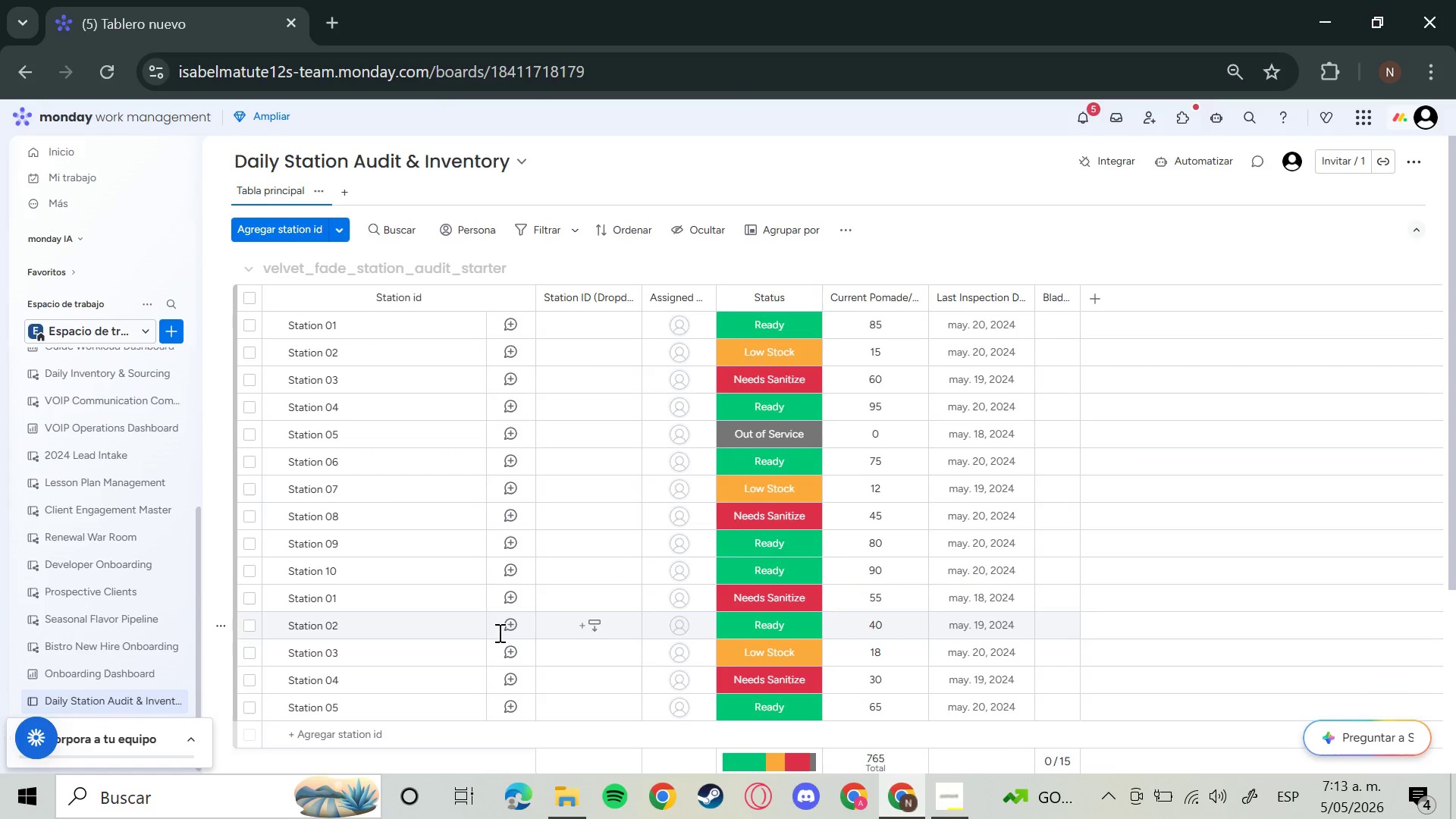 
scroll: coordinate [498, 632], scroll_direction: down, amount: 4.0
 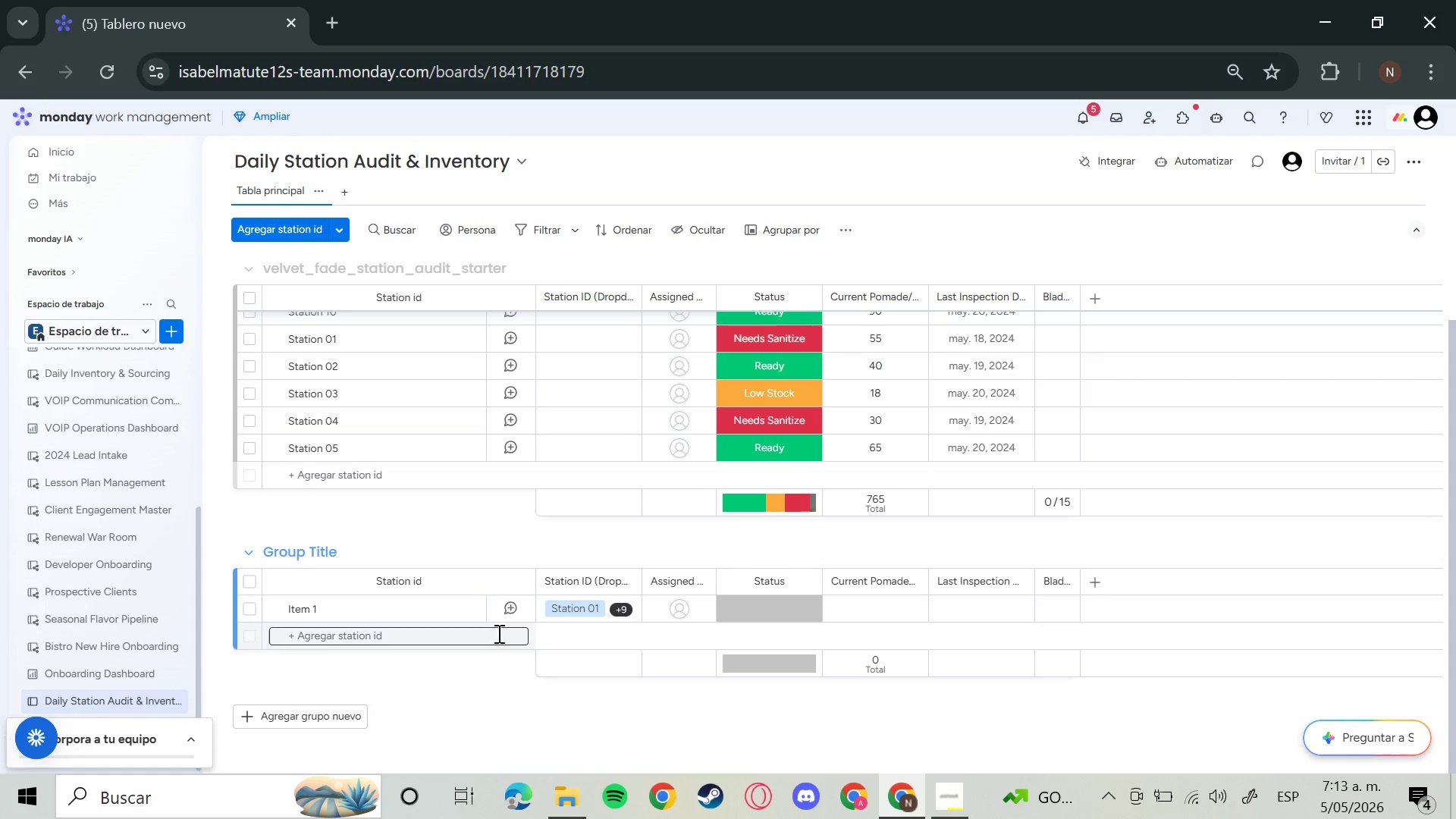 
scroll: coordinate [487, 654], scroll_direction: up, amount: 6.0
 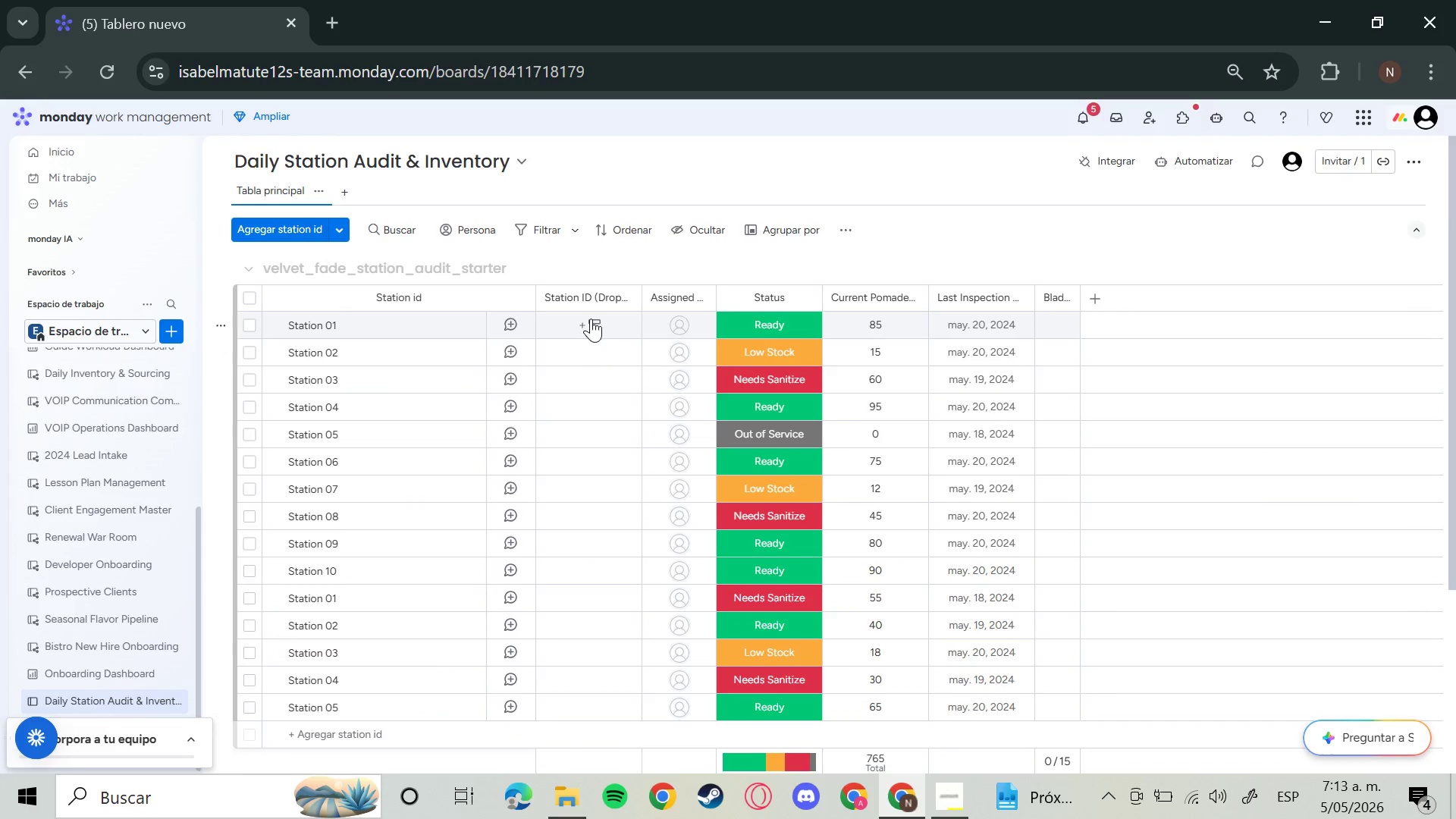 
left_click([591, 318])
 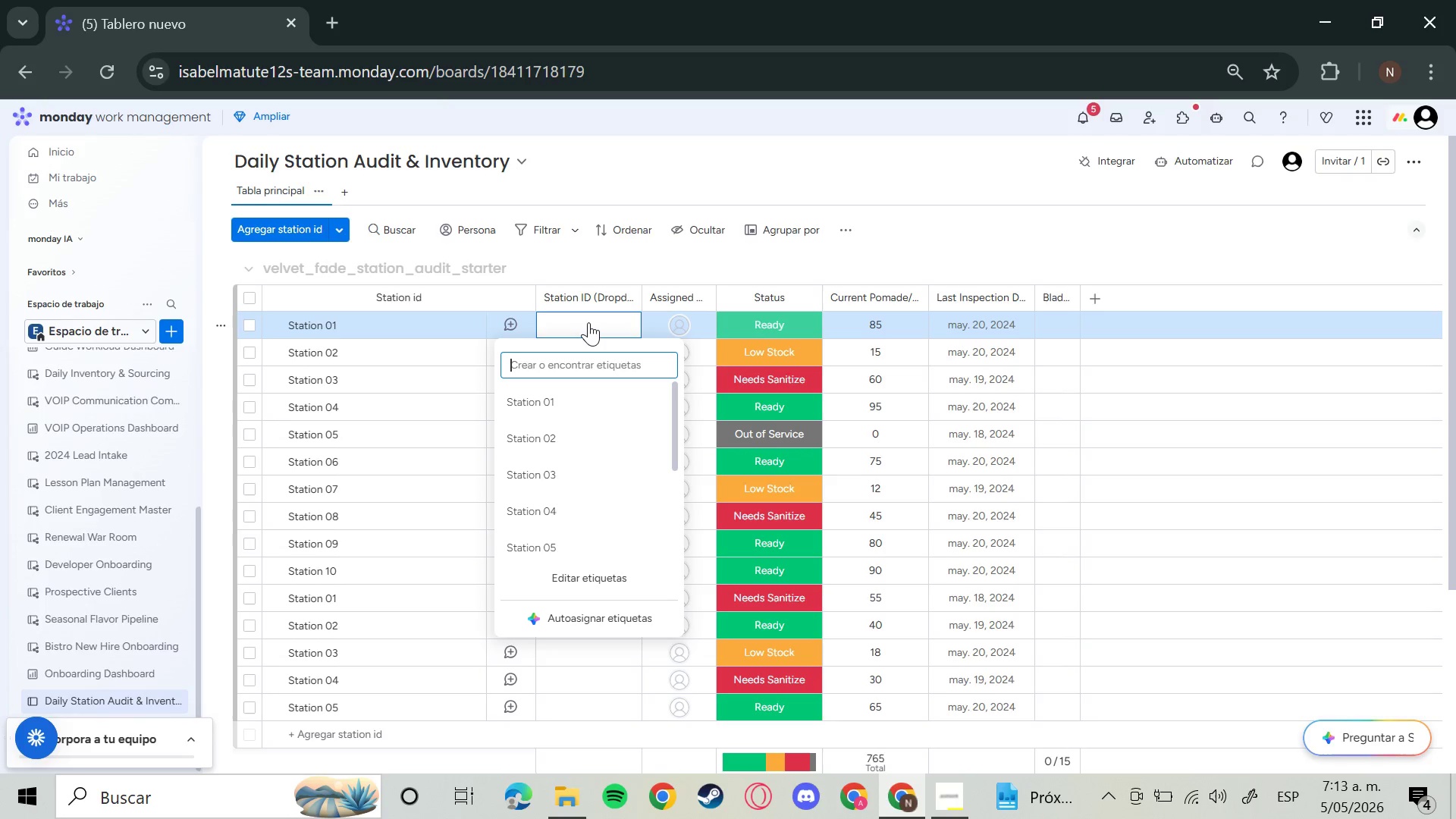 
wait(17.52)
 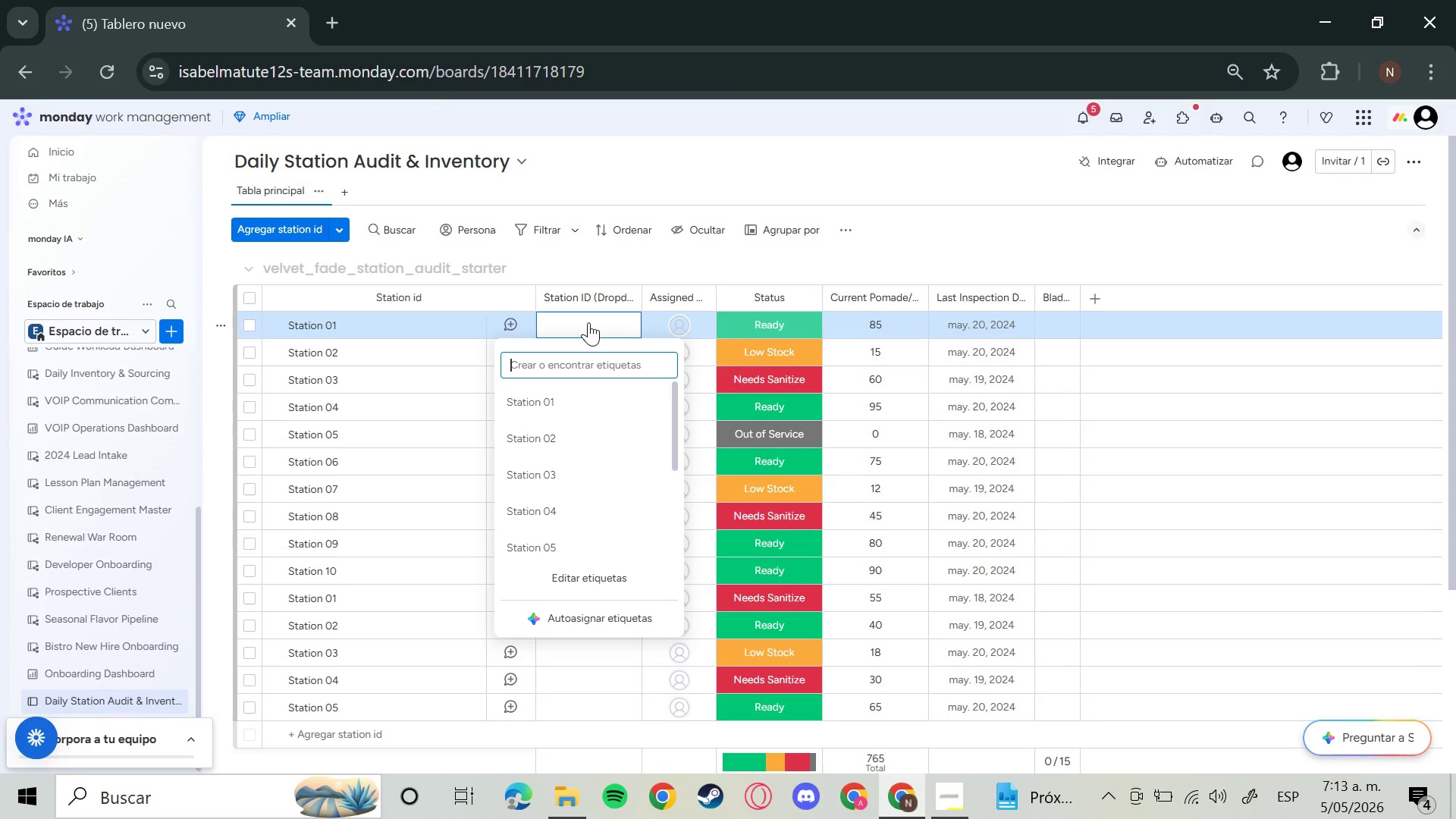 
left_click([538, 404])
 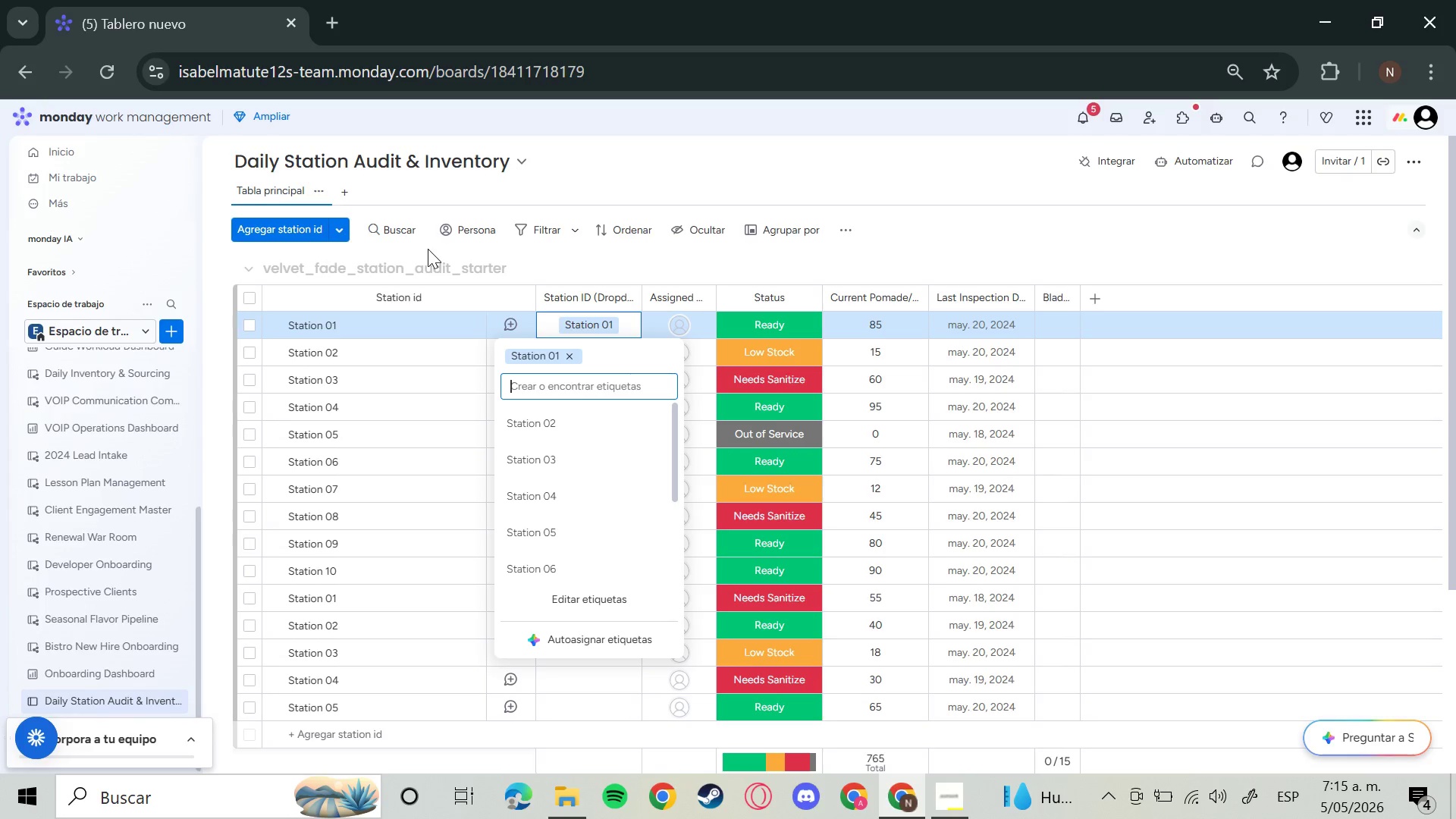 
wait(79.62)
 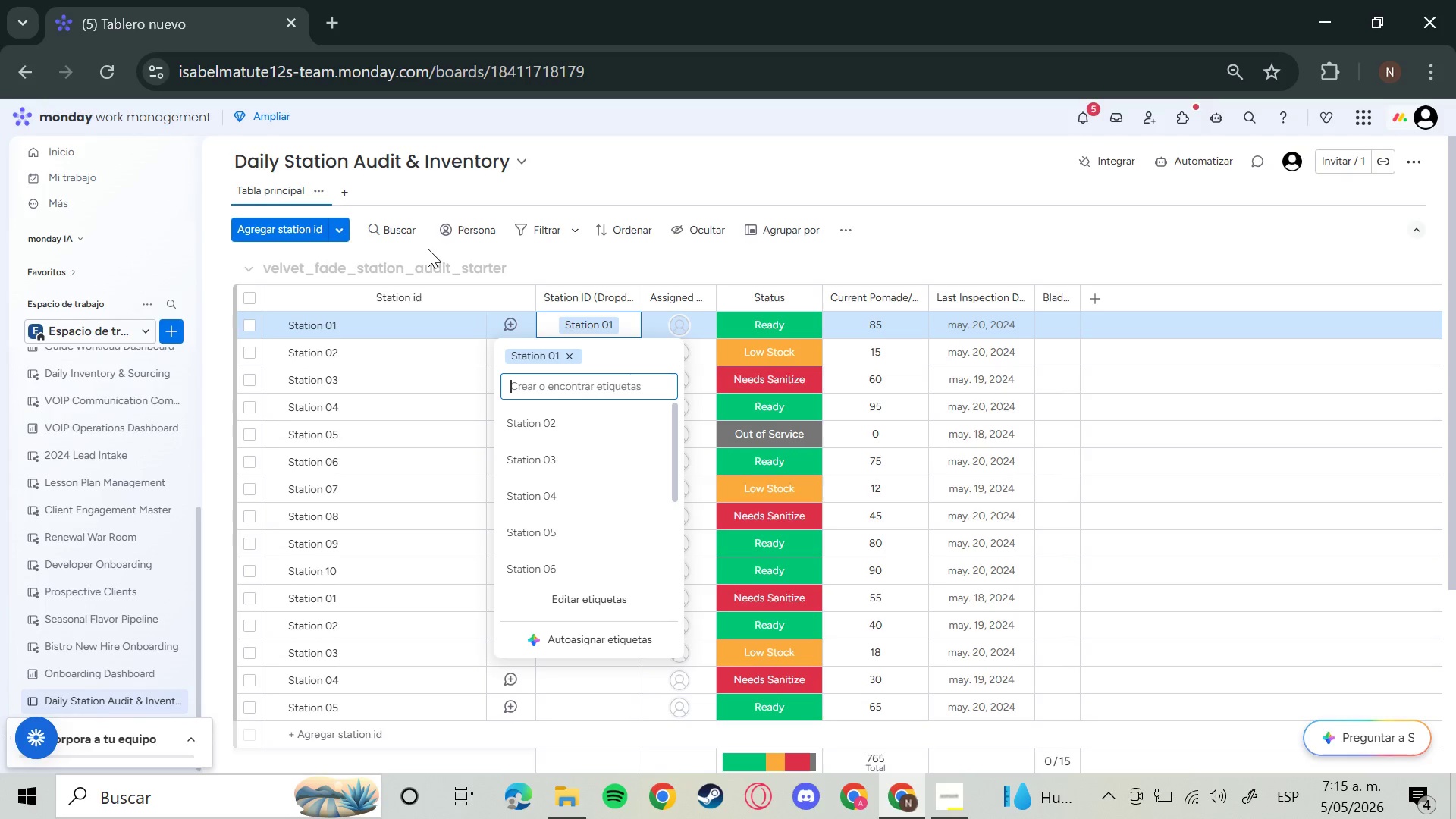 
left_click([661, 269])
 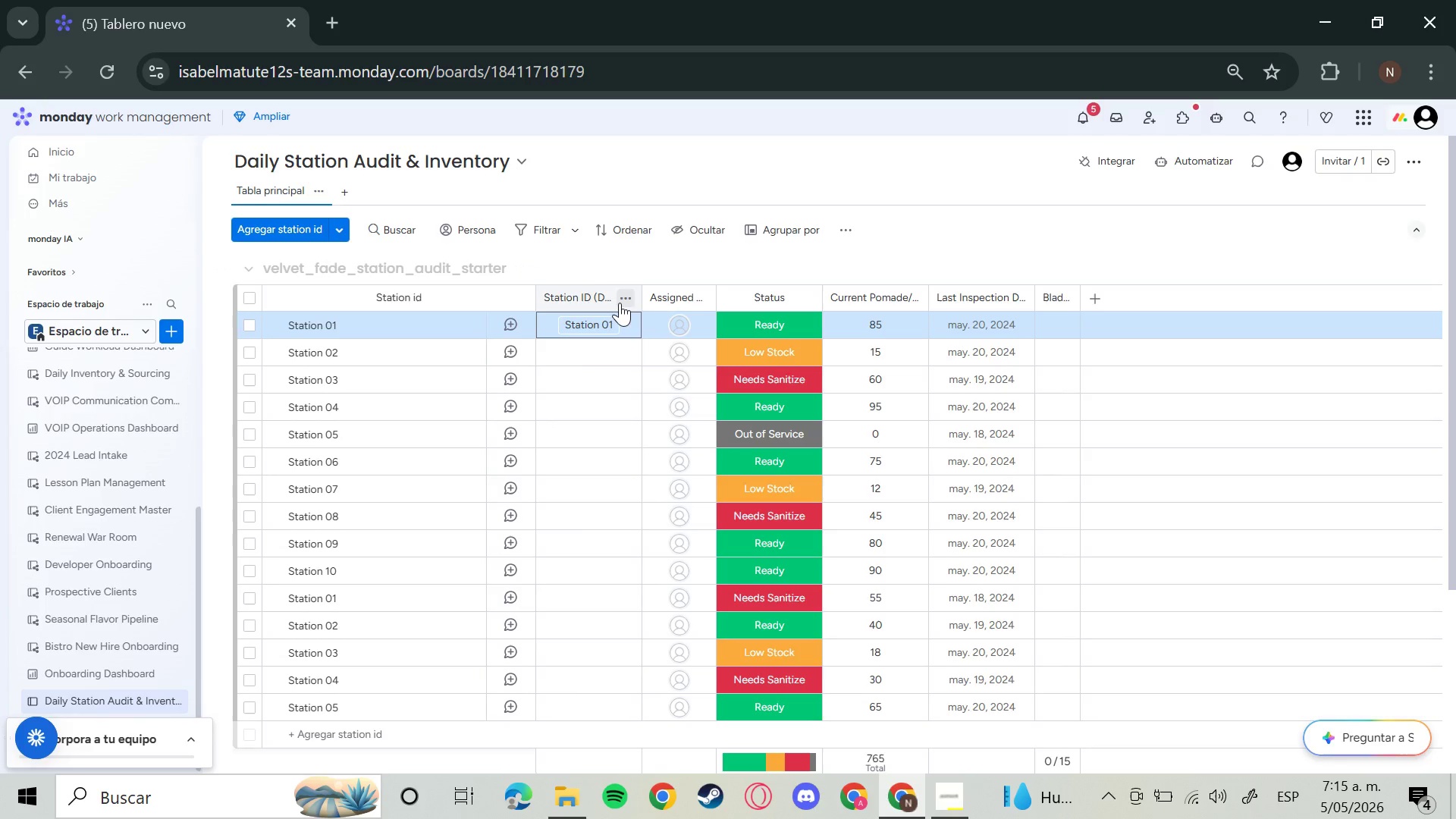 
wait(7.16)
 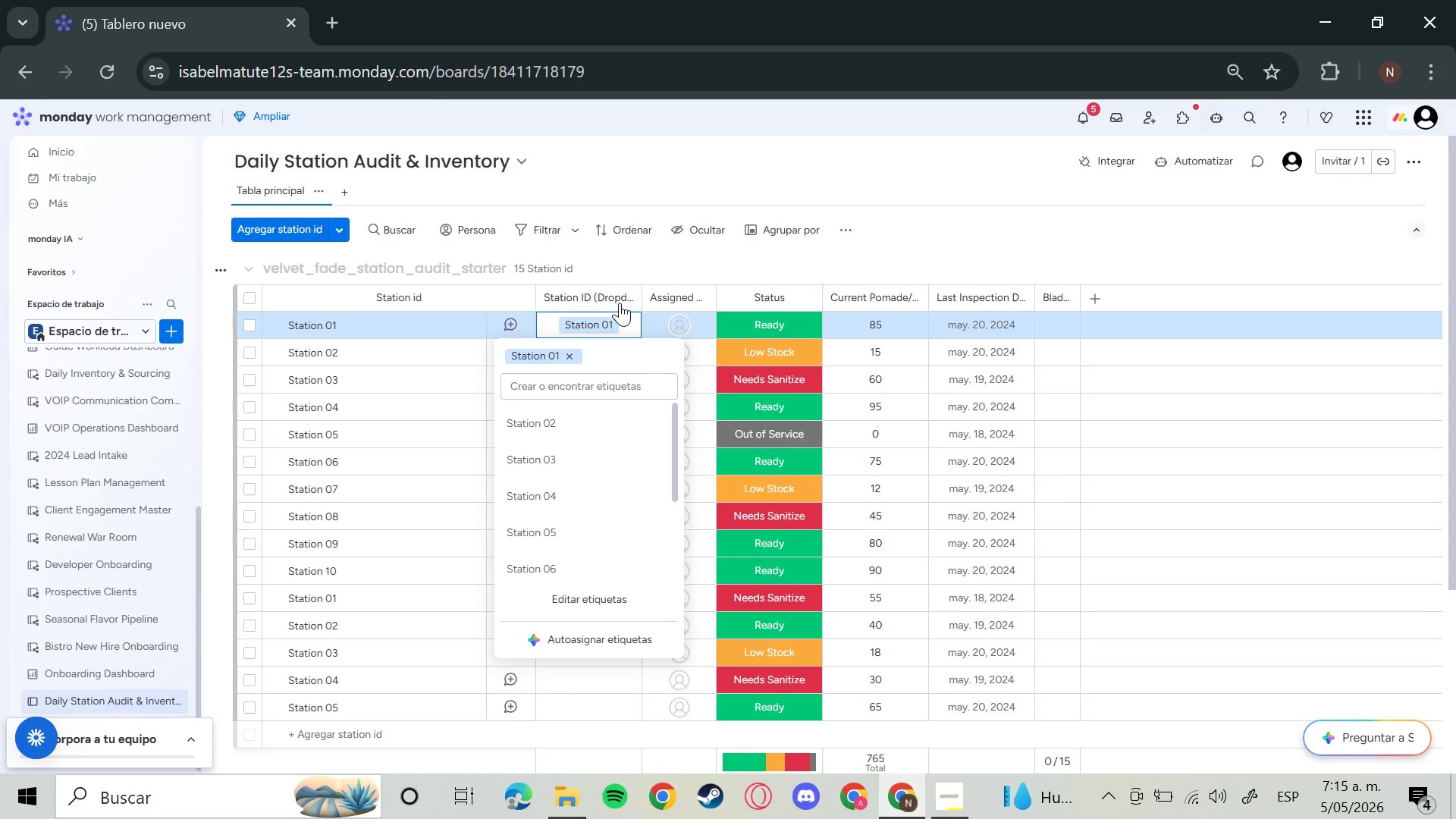 
left_click([584, 352])
 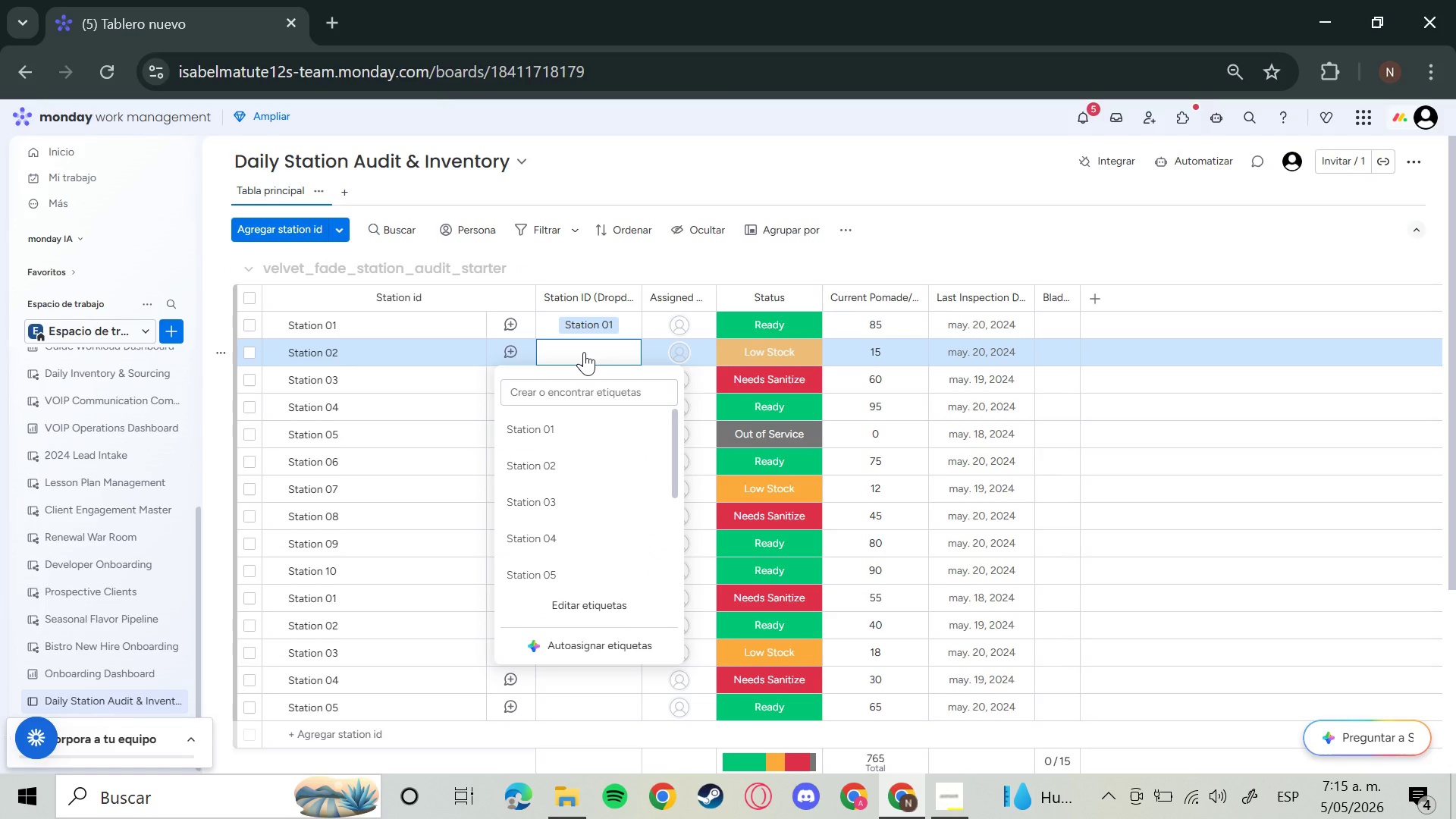 
wait(5.33)
 